 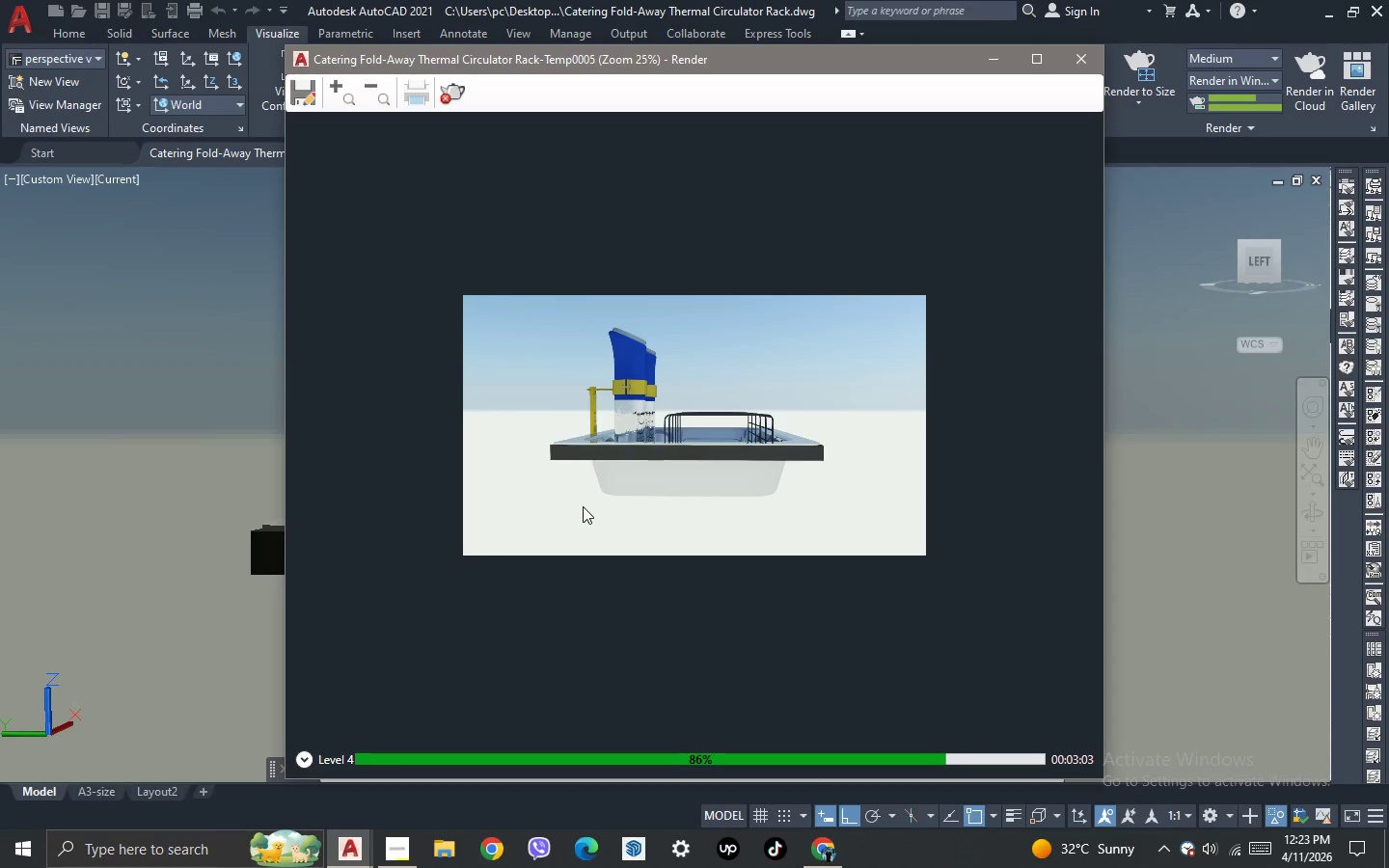 
scroll: coordinate [641, 418], scroll_direction: up, amount: 1.0
 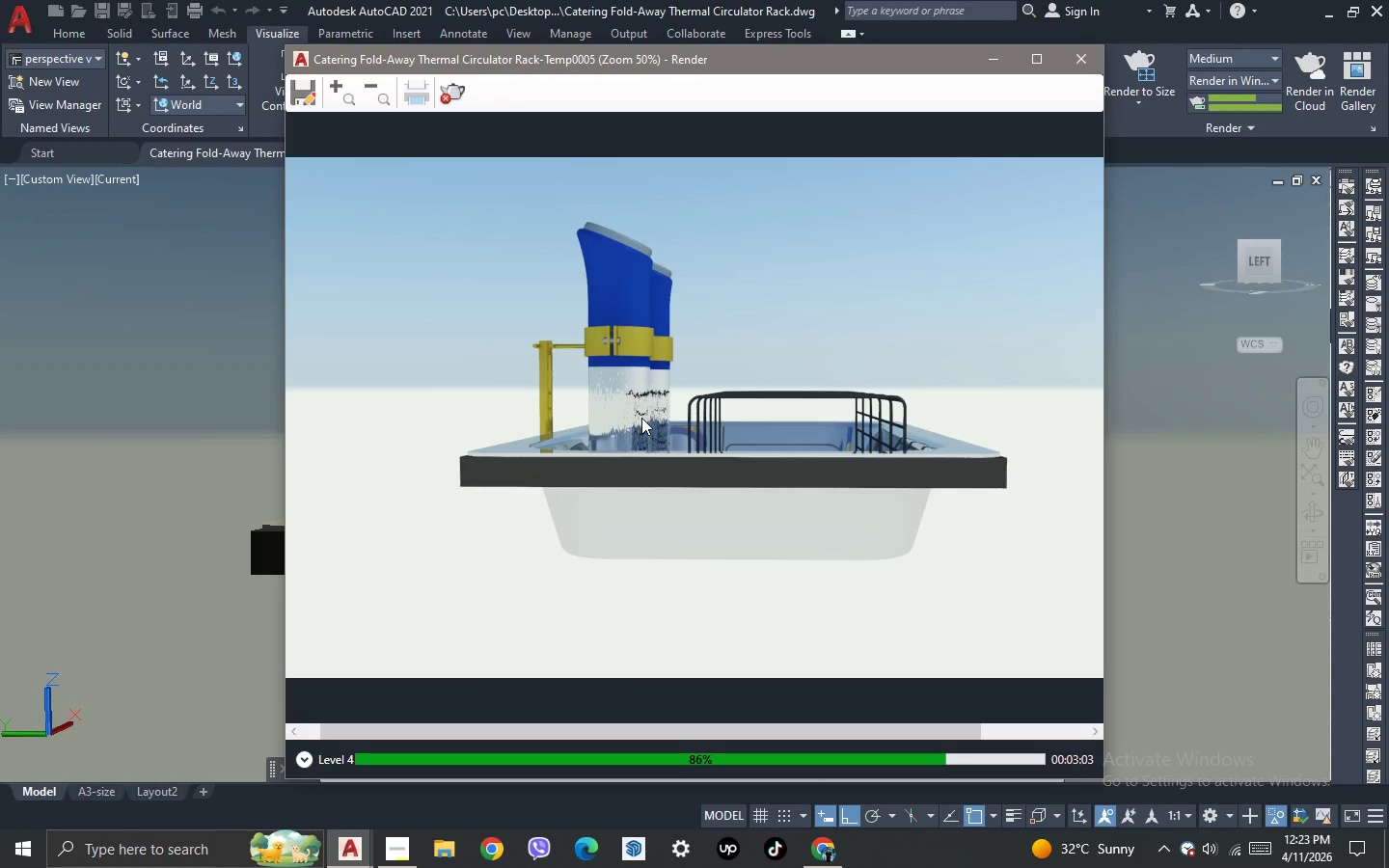 
scroll: coordinate [641, 418], scroll_direction: none, amount: 0.0
 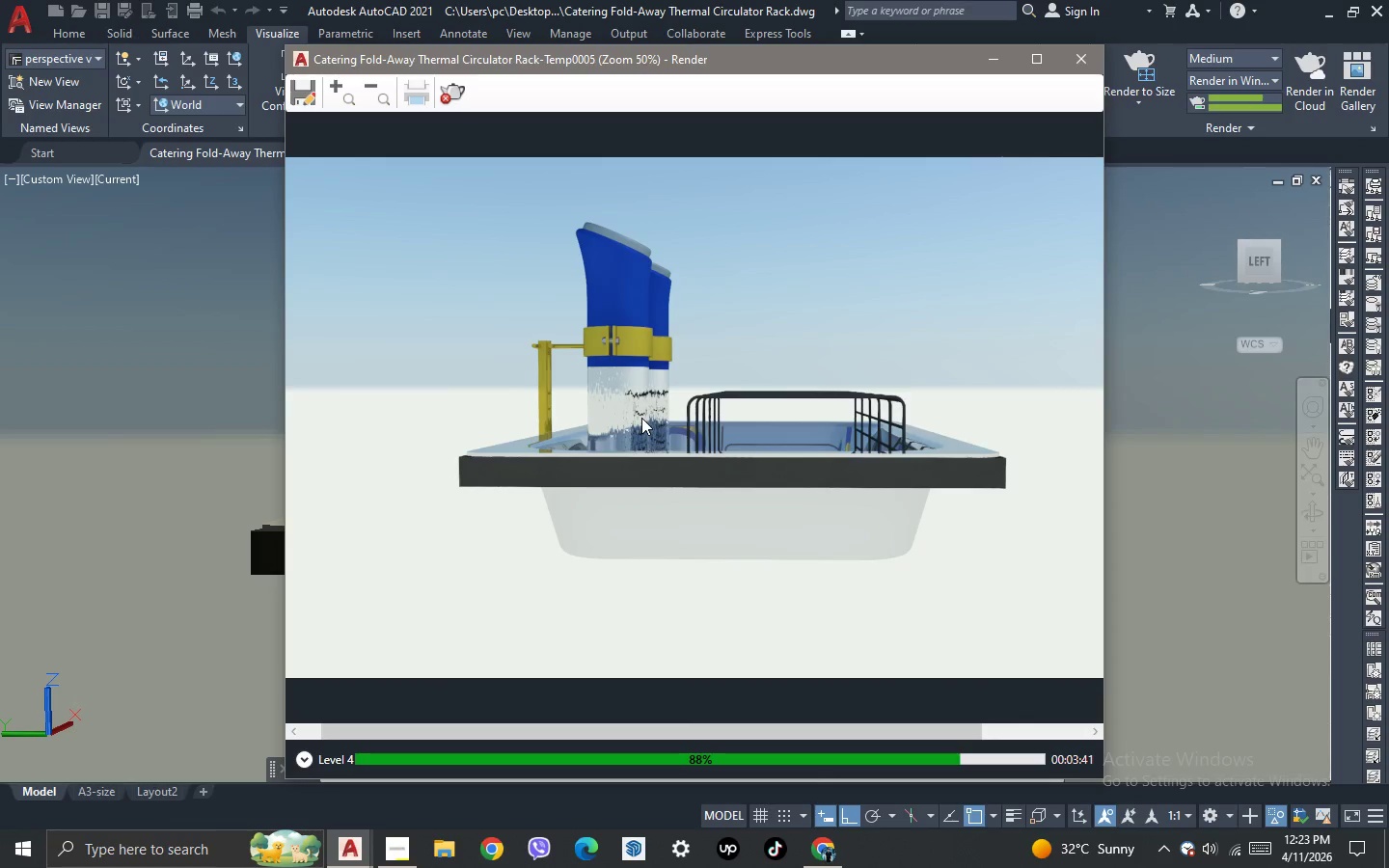 
scroll: coordinate [641, 418], scroll_direction: down, amount: 1.0
 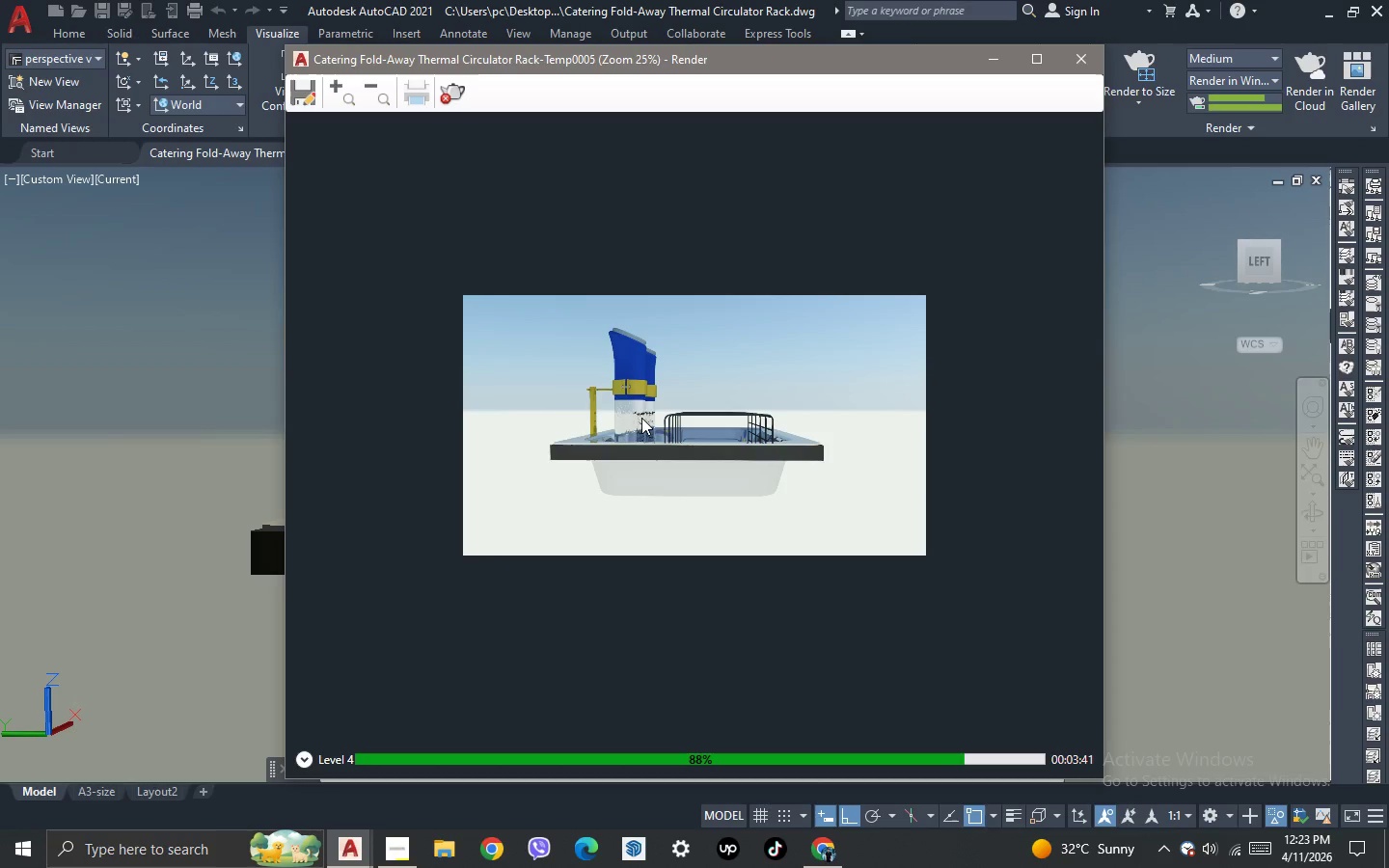 
scroll: coordinate [641, 418], scroll_direction: none, amount: 0.0
 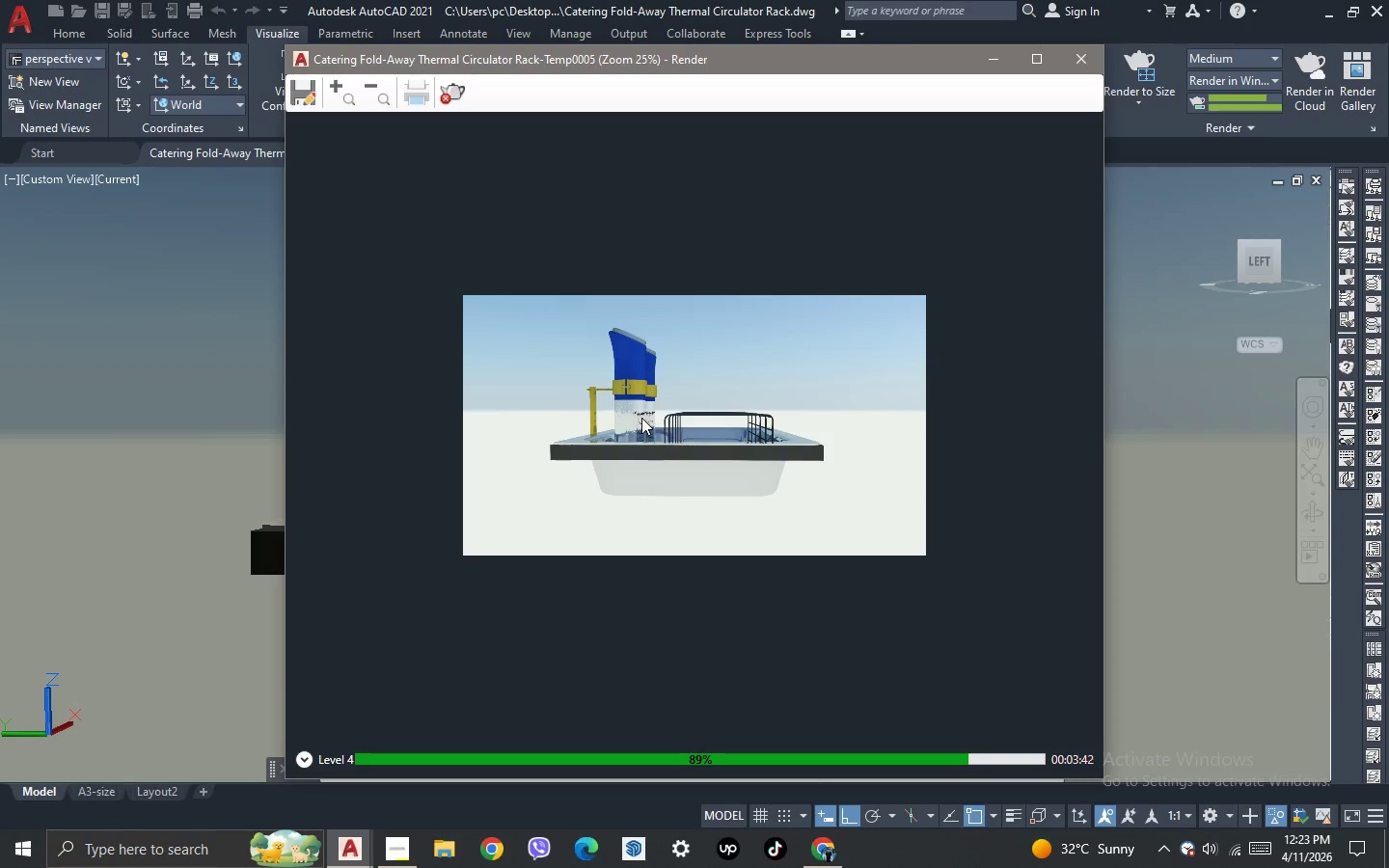 
scroll: coordinate [641, 418], scroll_direction: up, amount: 1.0
 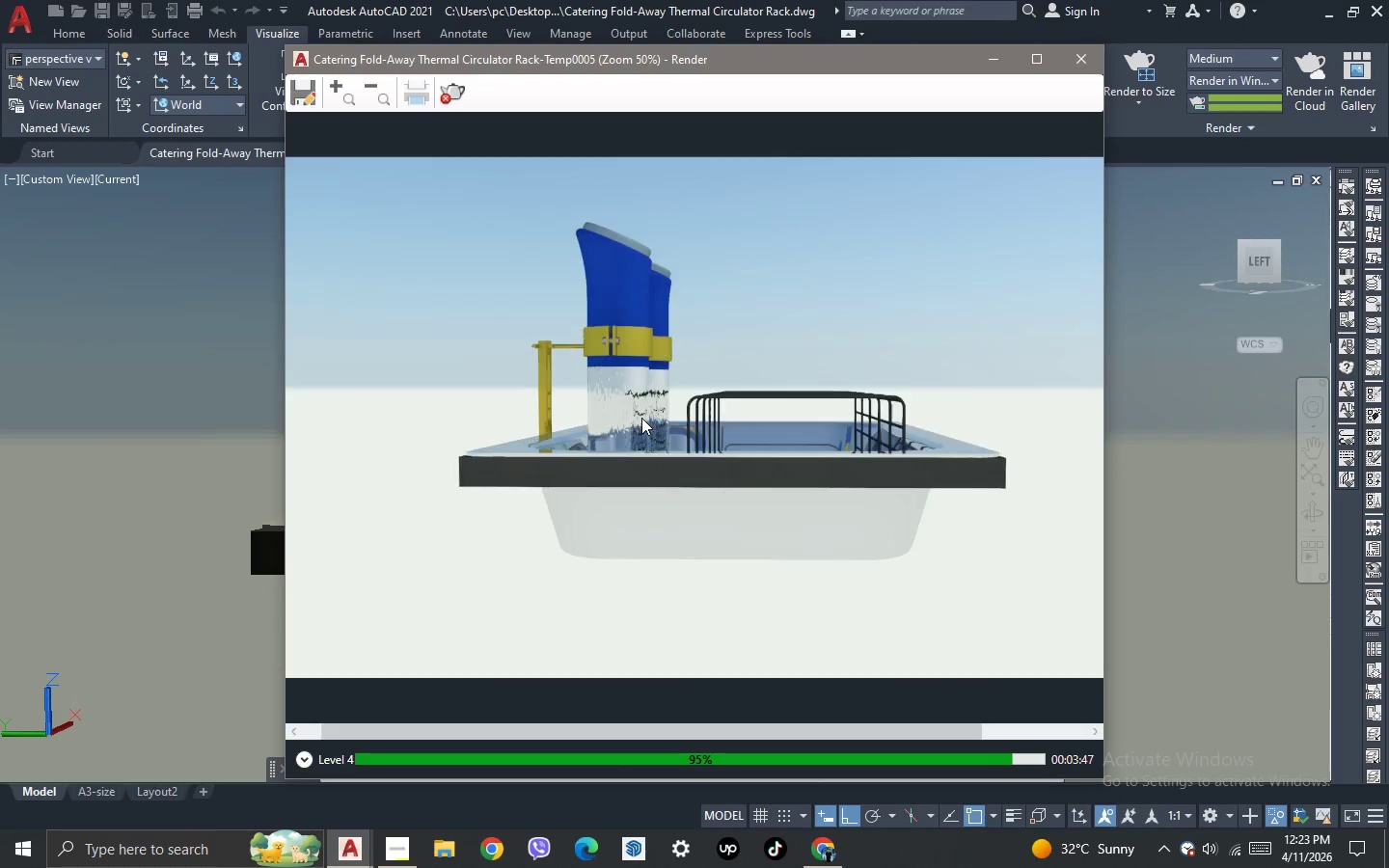 
scroll: coordinate [641, 418], scroll_direction: down, amount: 1.0
 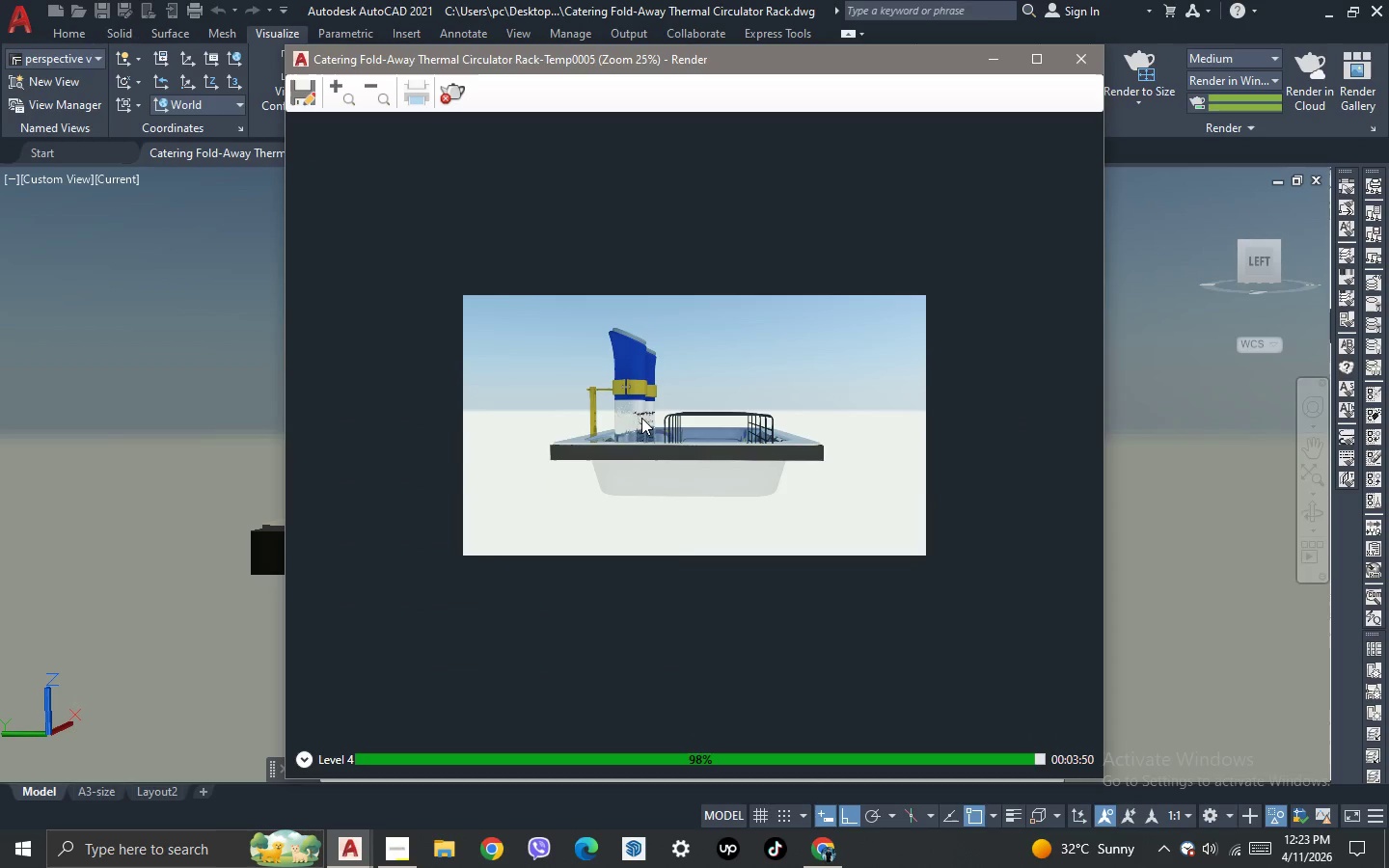 
scroll: coordinate [641, 418], scroll_direction: up, amount: 1.0
 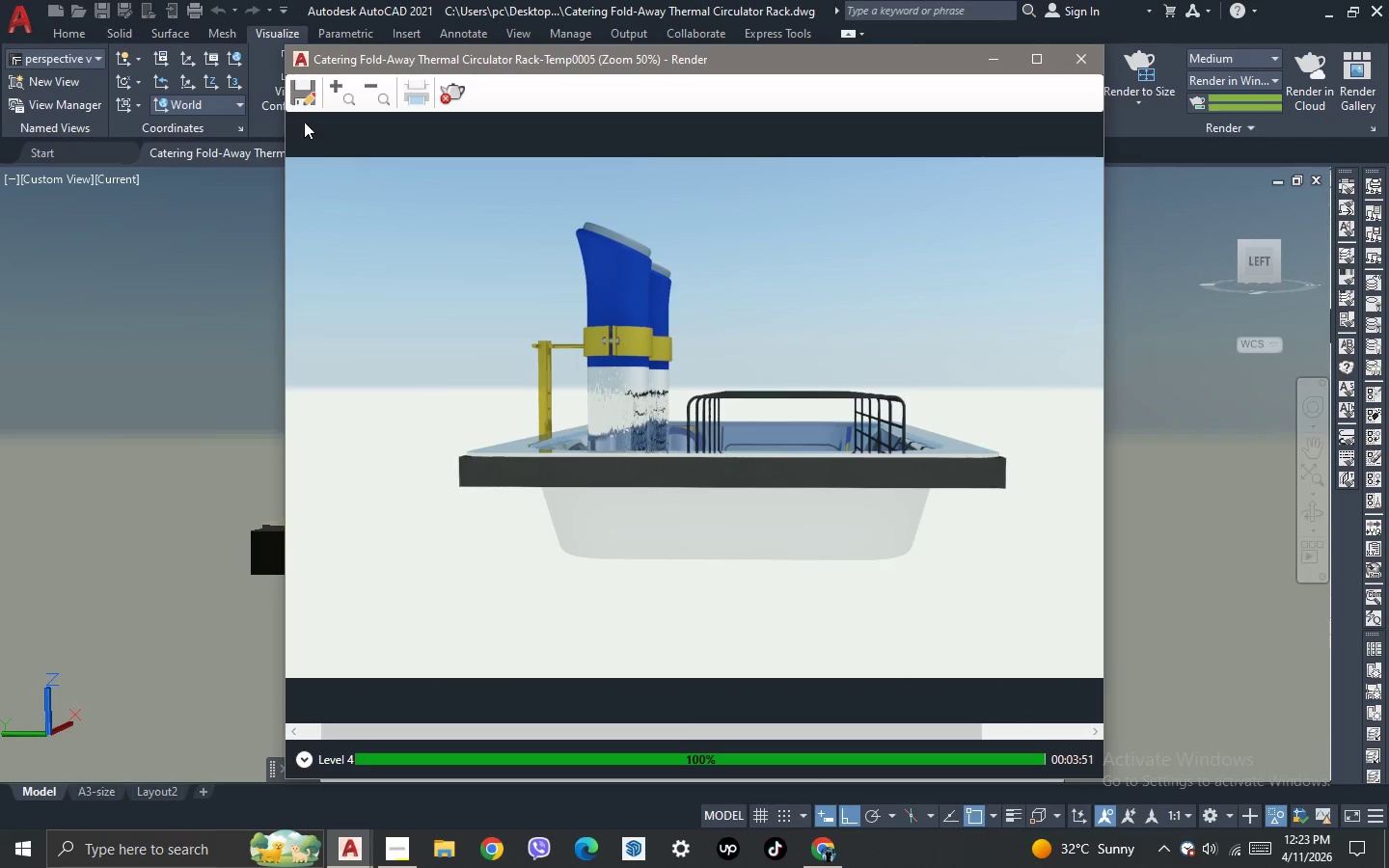 
left_click([303, 97])
 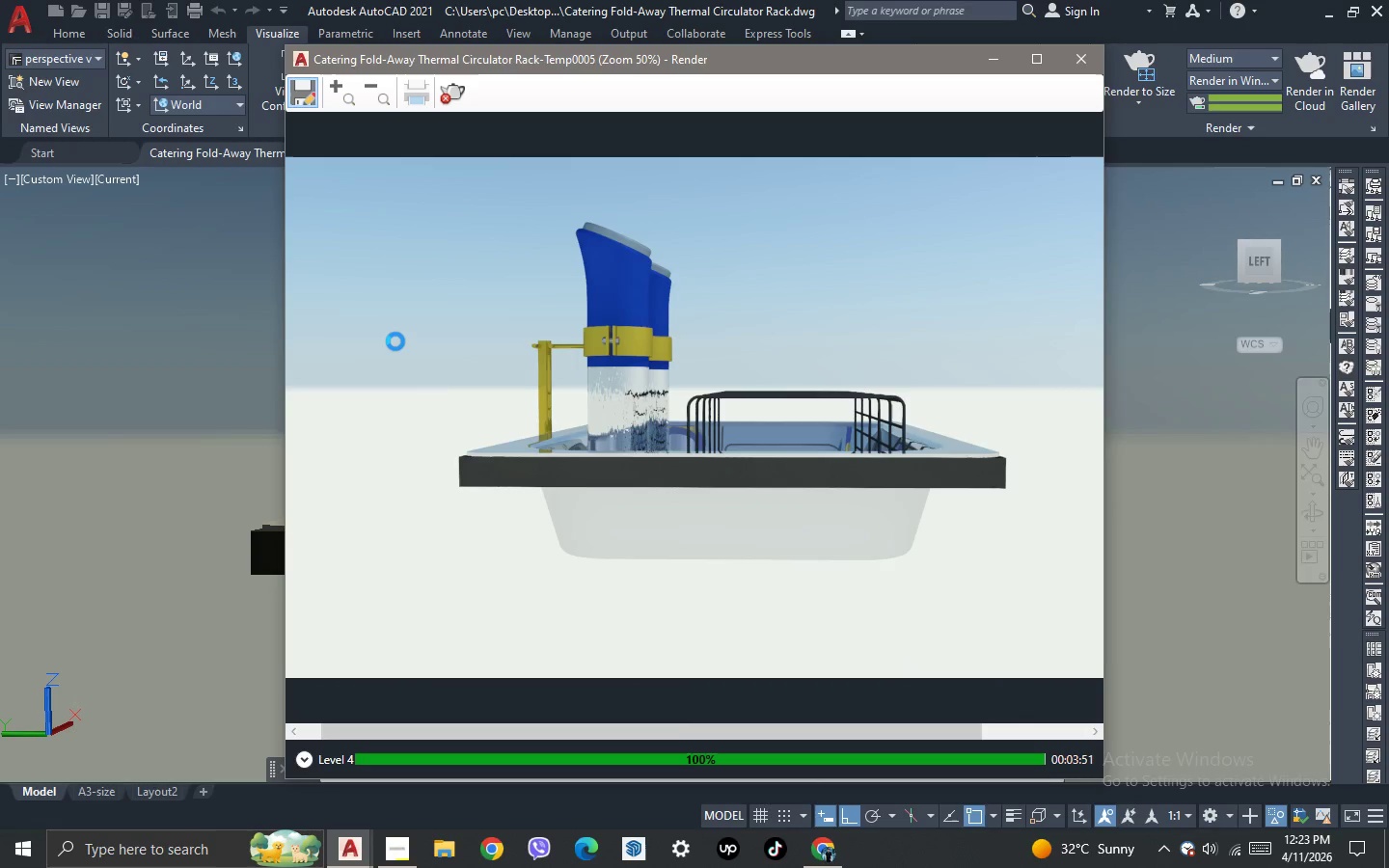 
mouse_move([417, 342])
 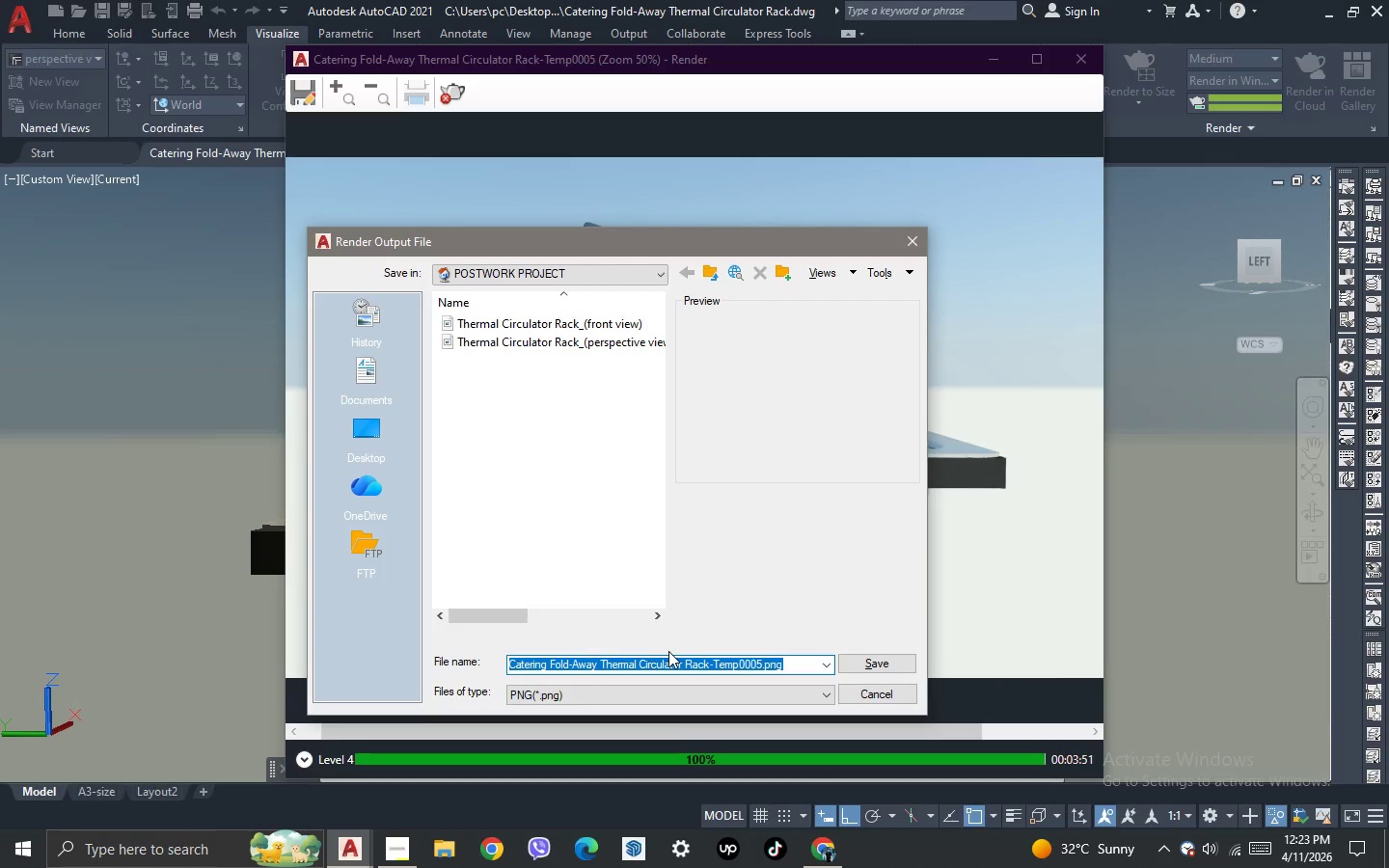 
left_click([586, 340])
 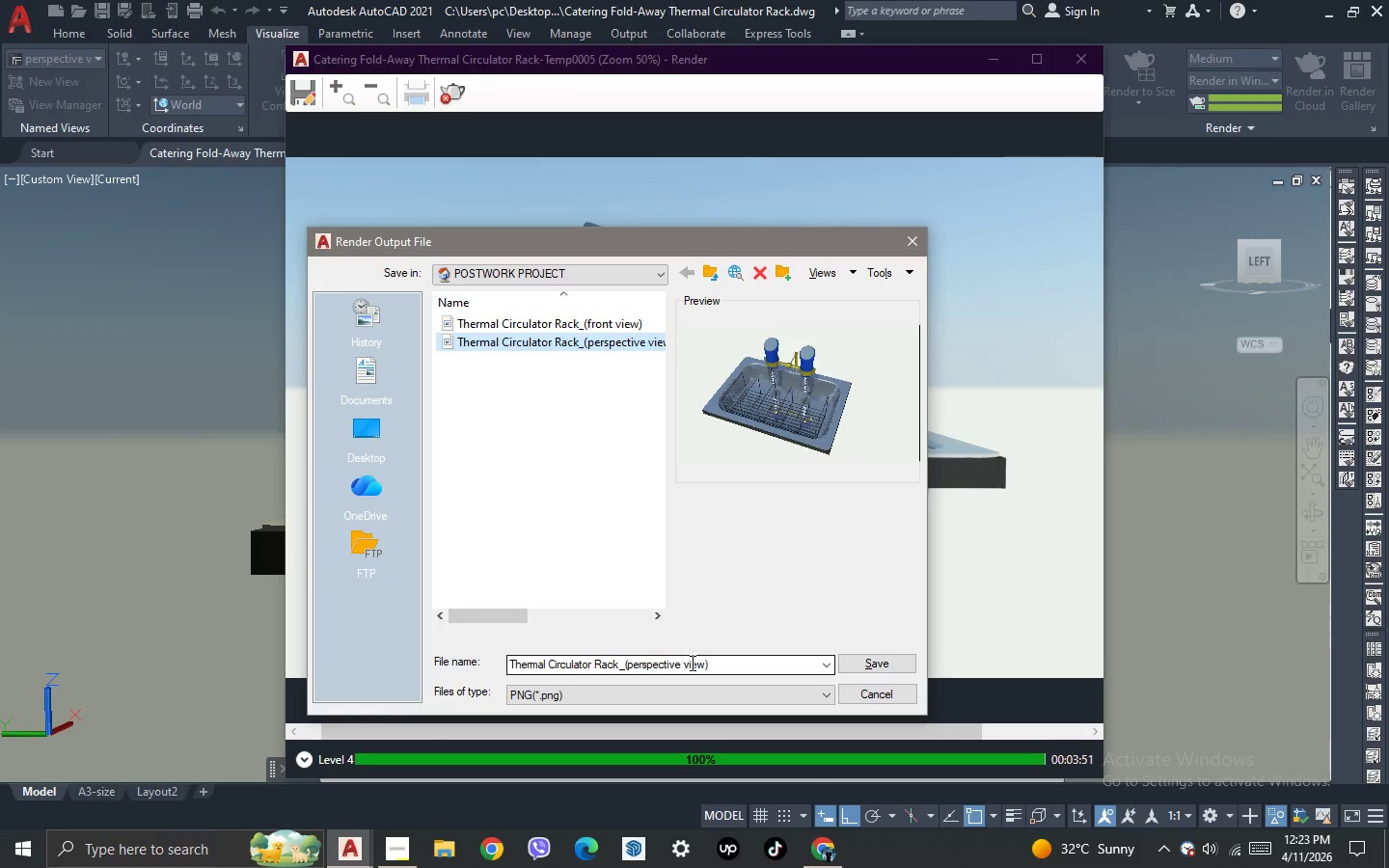 
wait(5.72)
 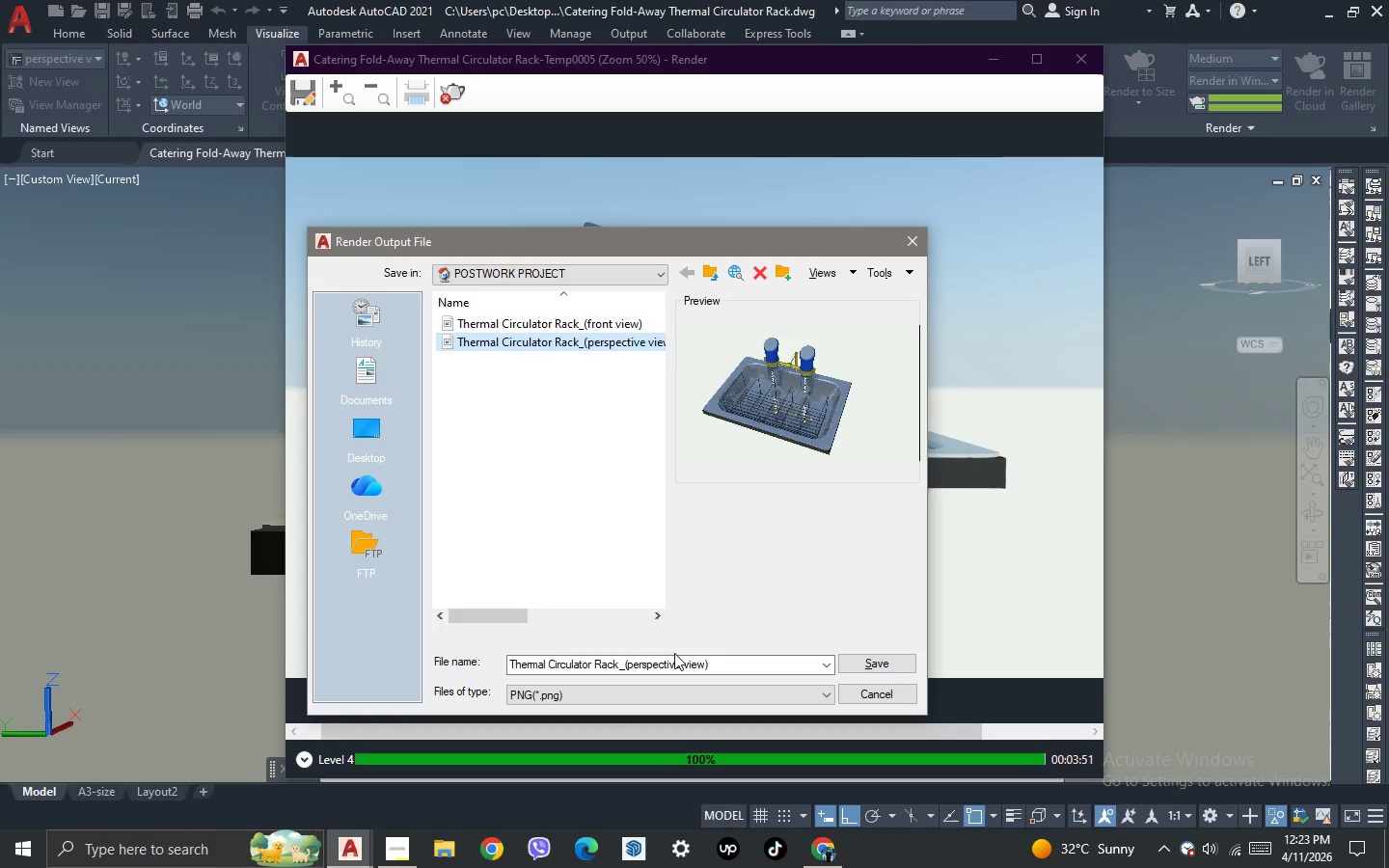 
left_click_drag(start_coordinate=[702, 666], to_coordinate=[647, 667])
 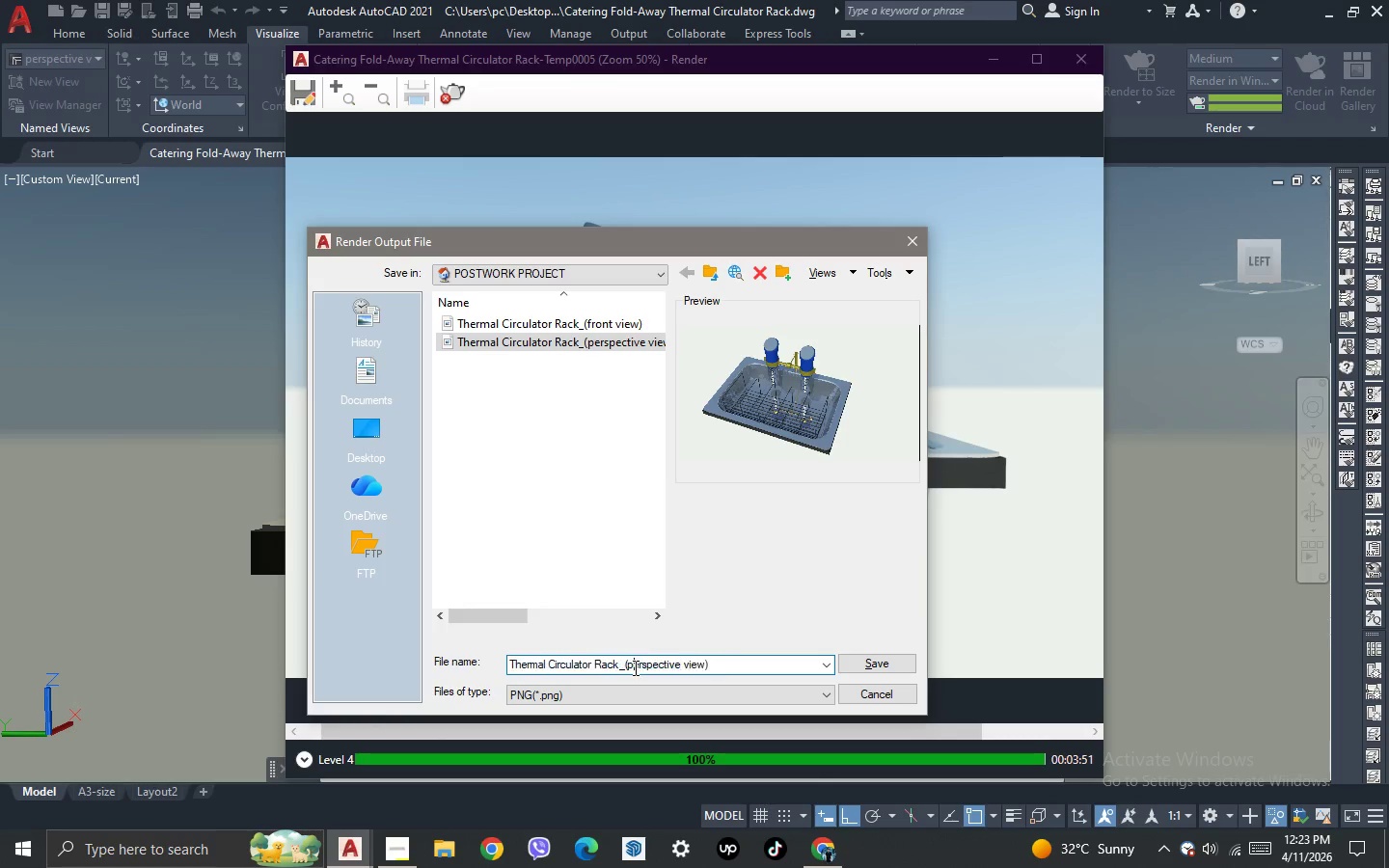 
left_click([634, 667])
 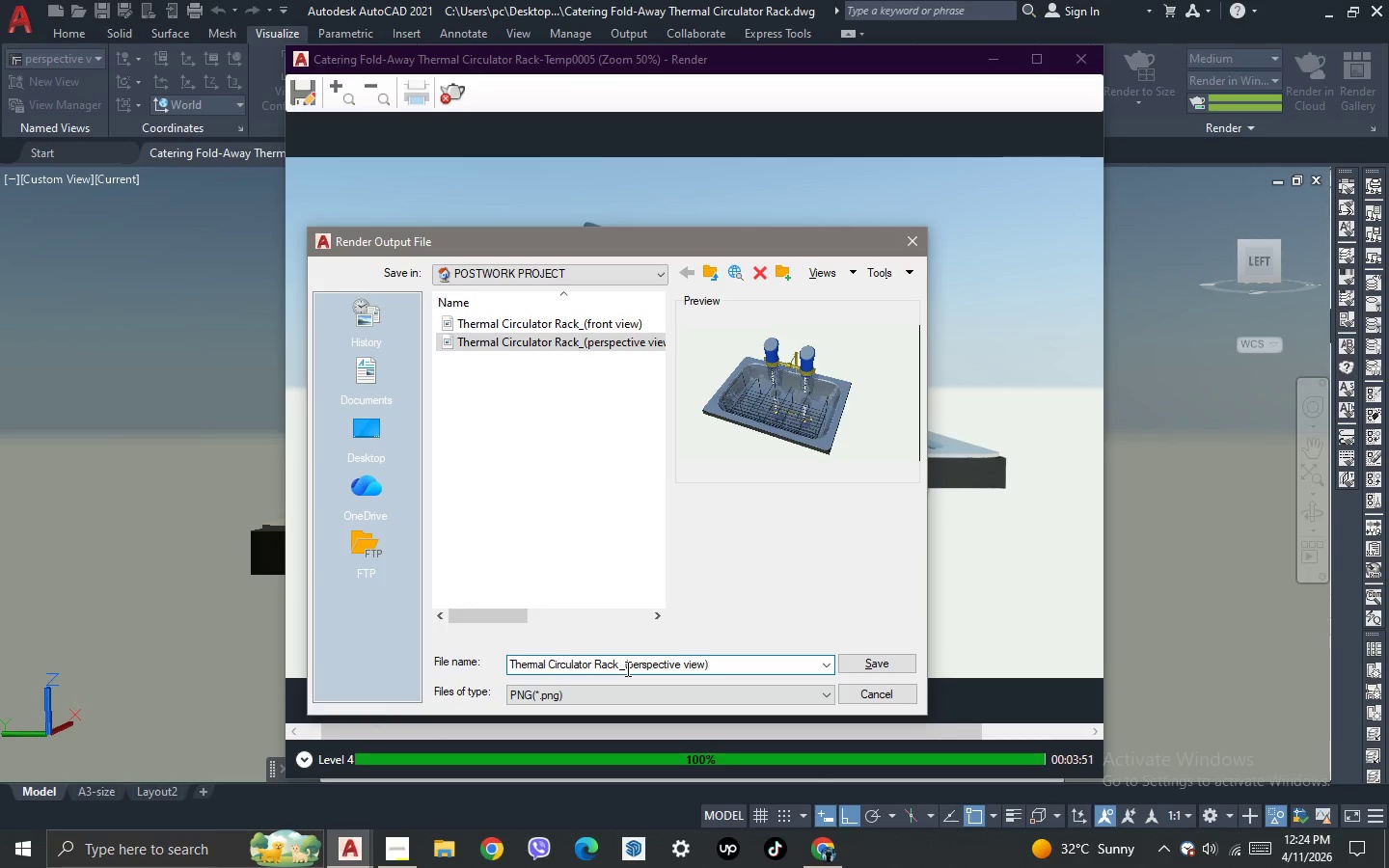 
left_click_drag(start_coordinate=[626, 668], to_coordinate=[686, 671])
 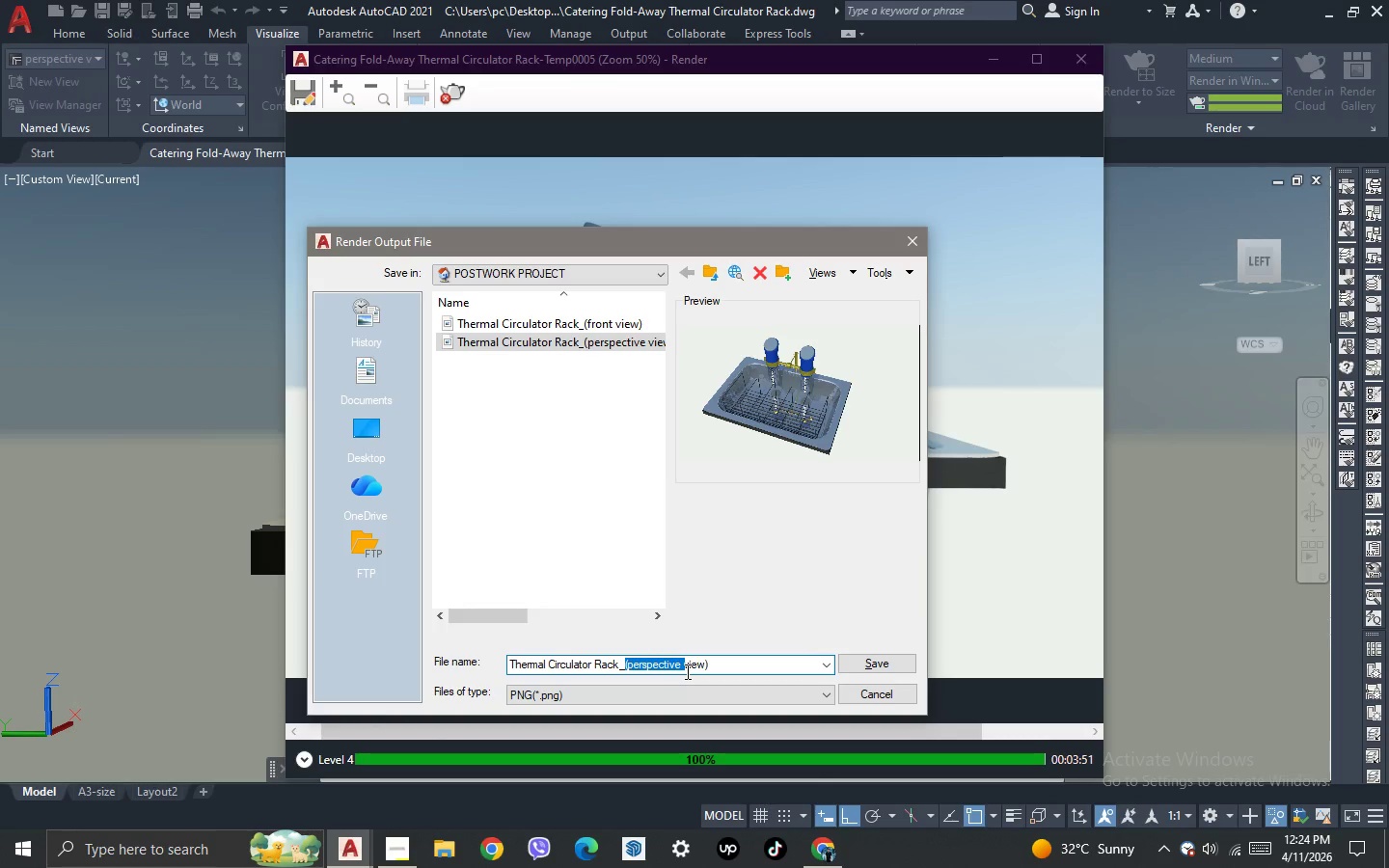 
key(Backspace)
 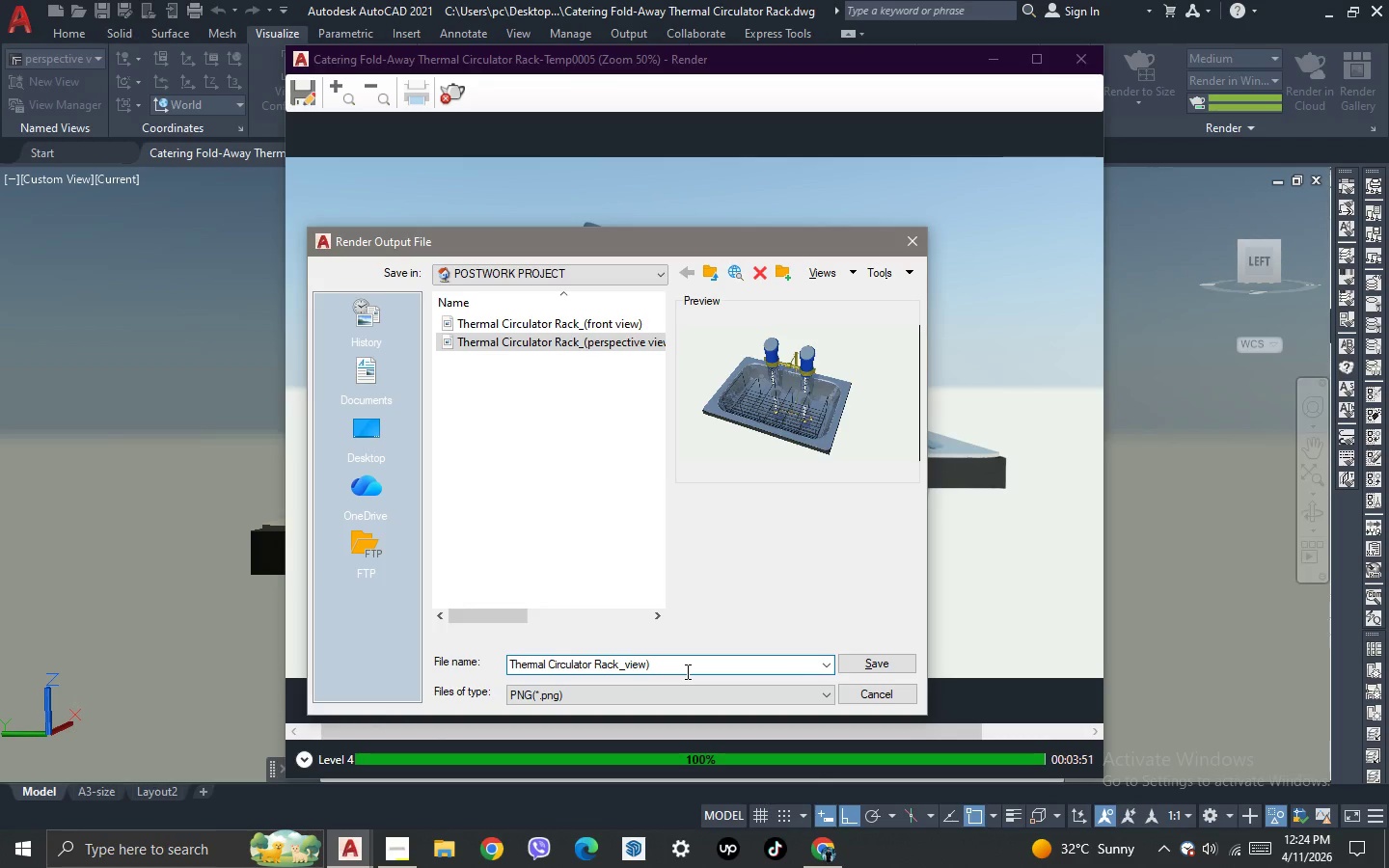 
key(ArrowRight)
 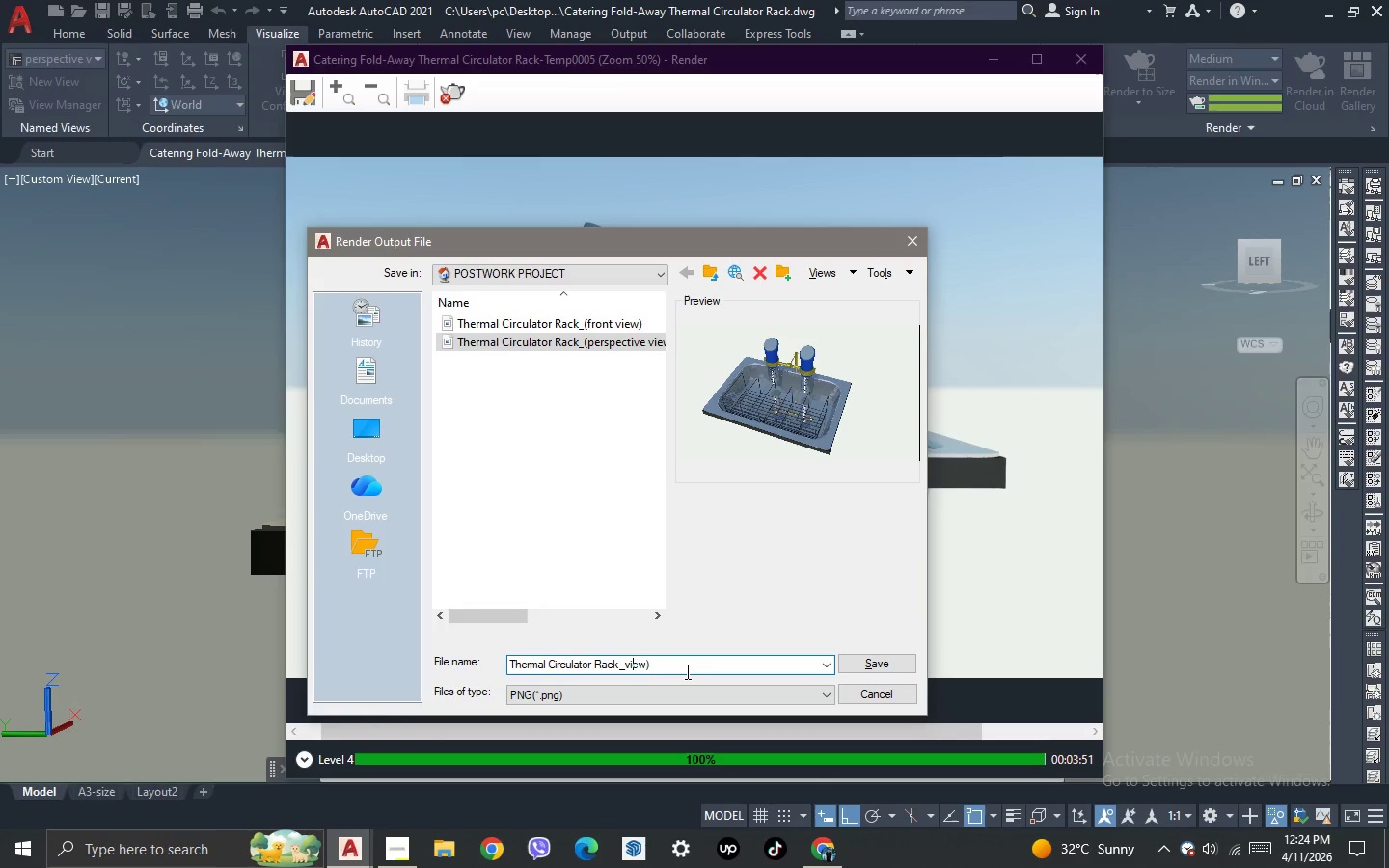 
key(ArrowRight)
 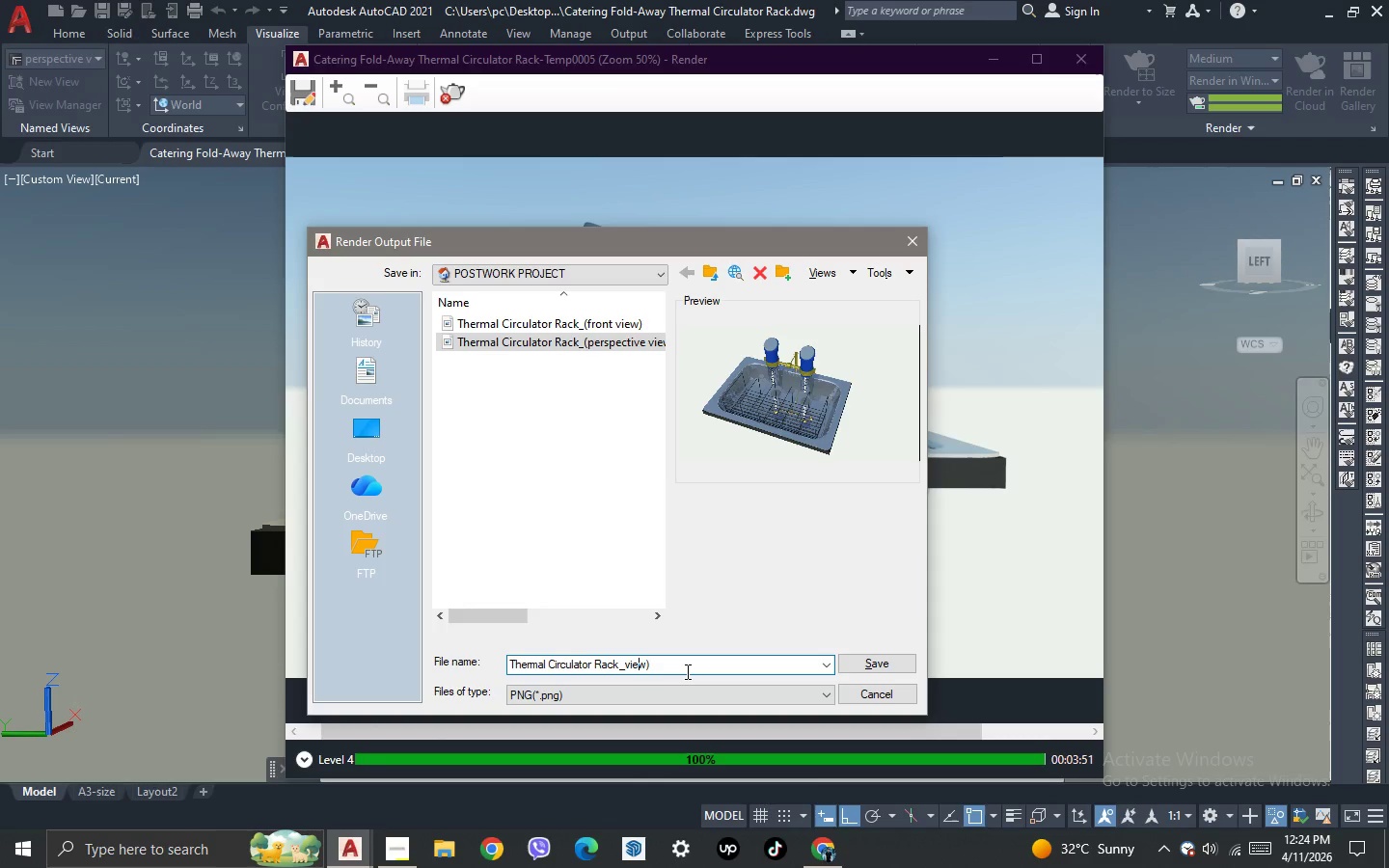 
key(ArrowRight)
 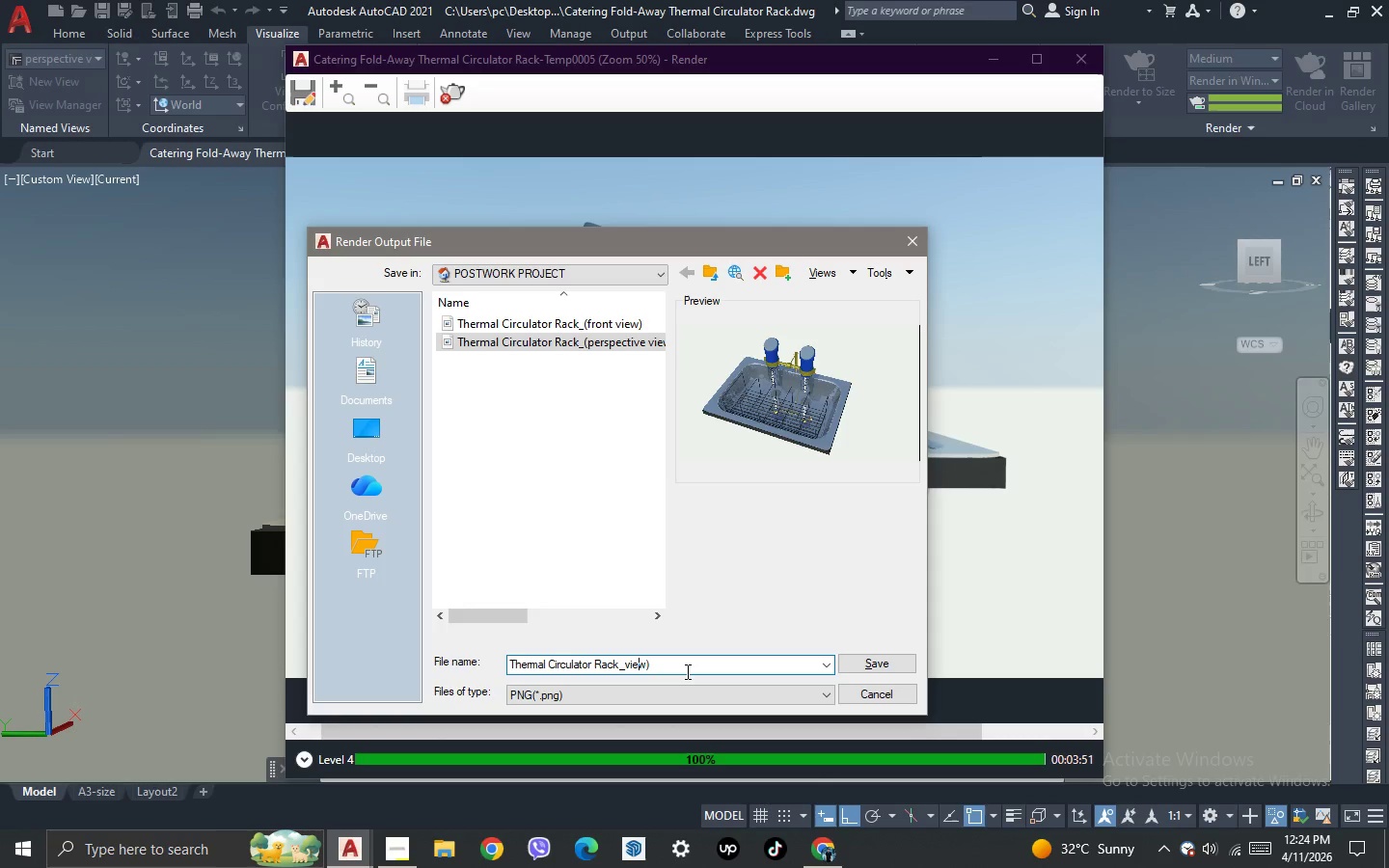 
key(ArrowRight)
 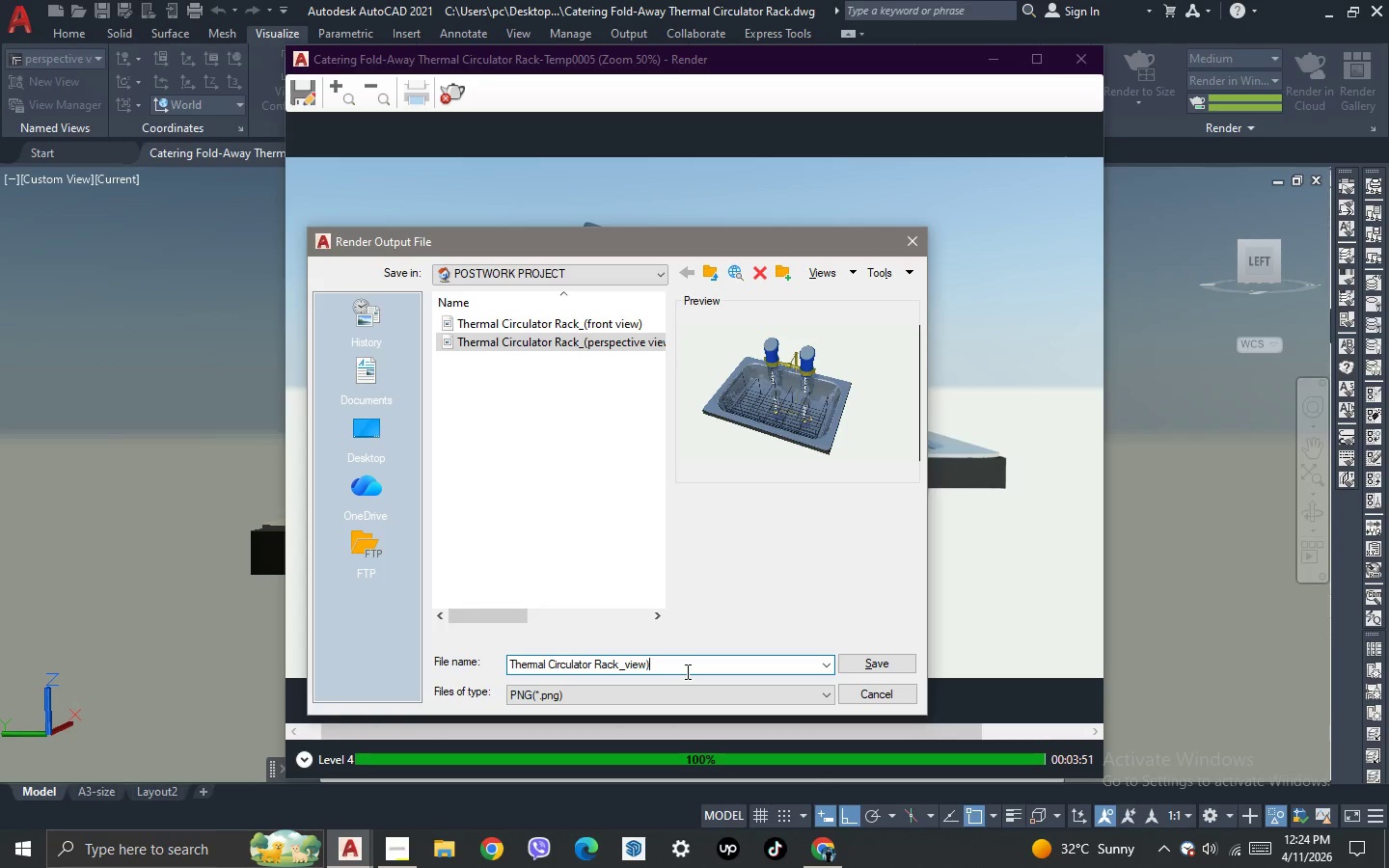 
key(ArrowRight)
 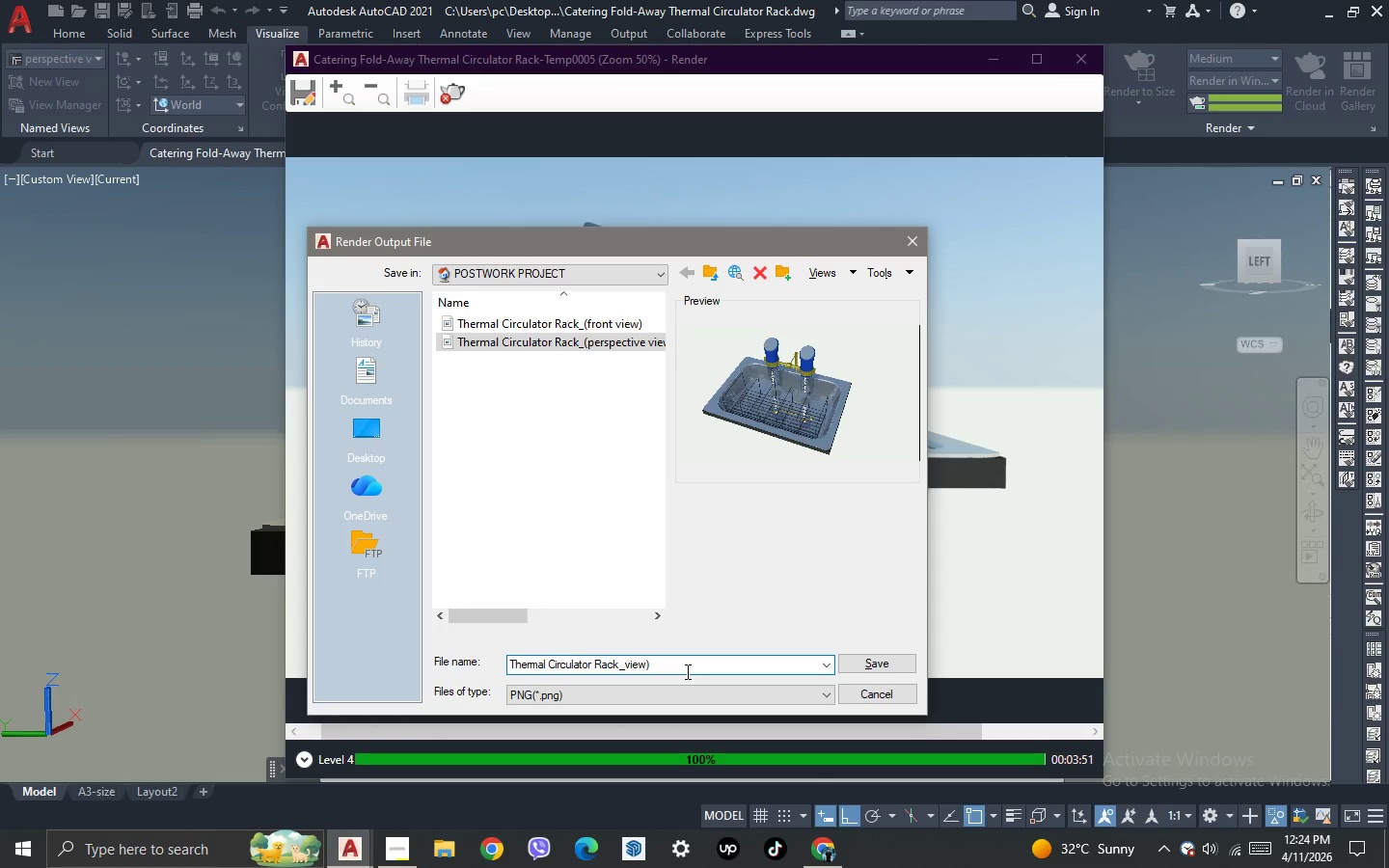 
key(ArrowLeft)
 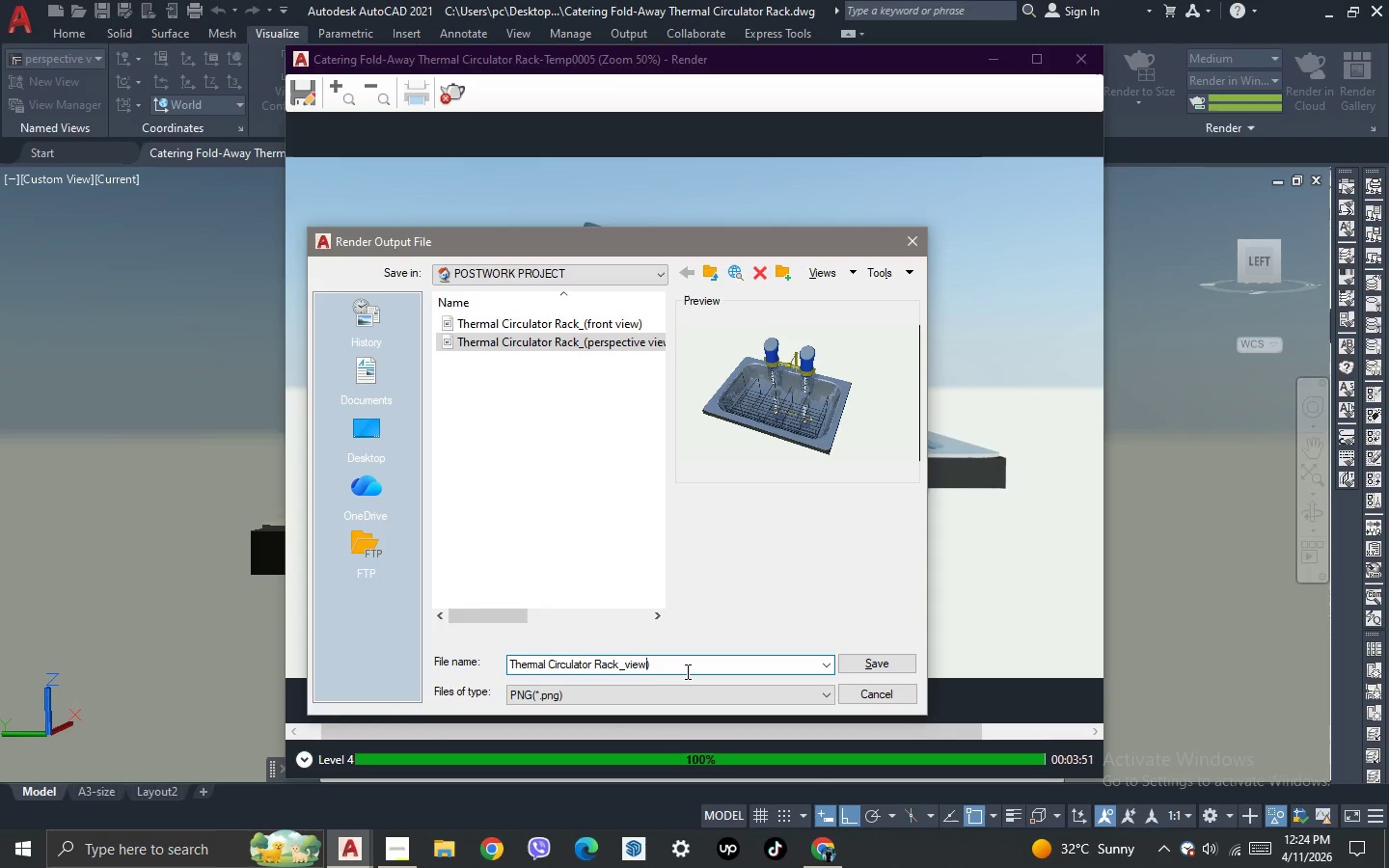 
key(Backspace)
key(Backspace)
key(Backspace)
key(Backspace)
type(side profile)
 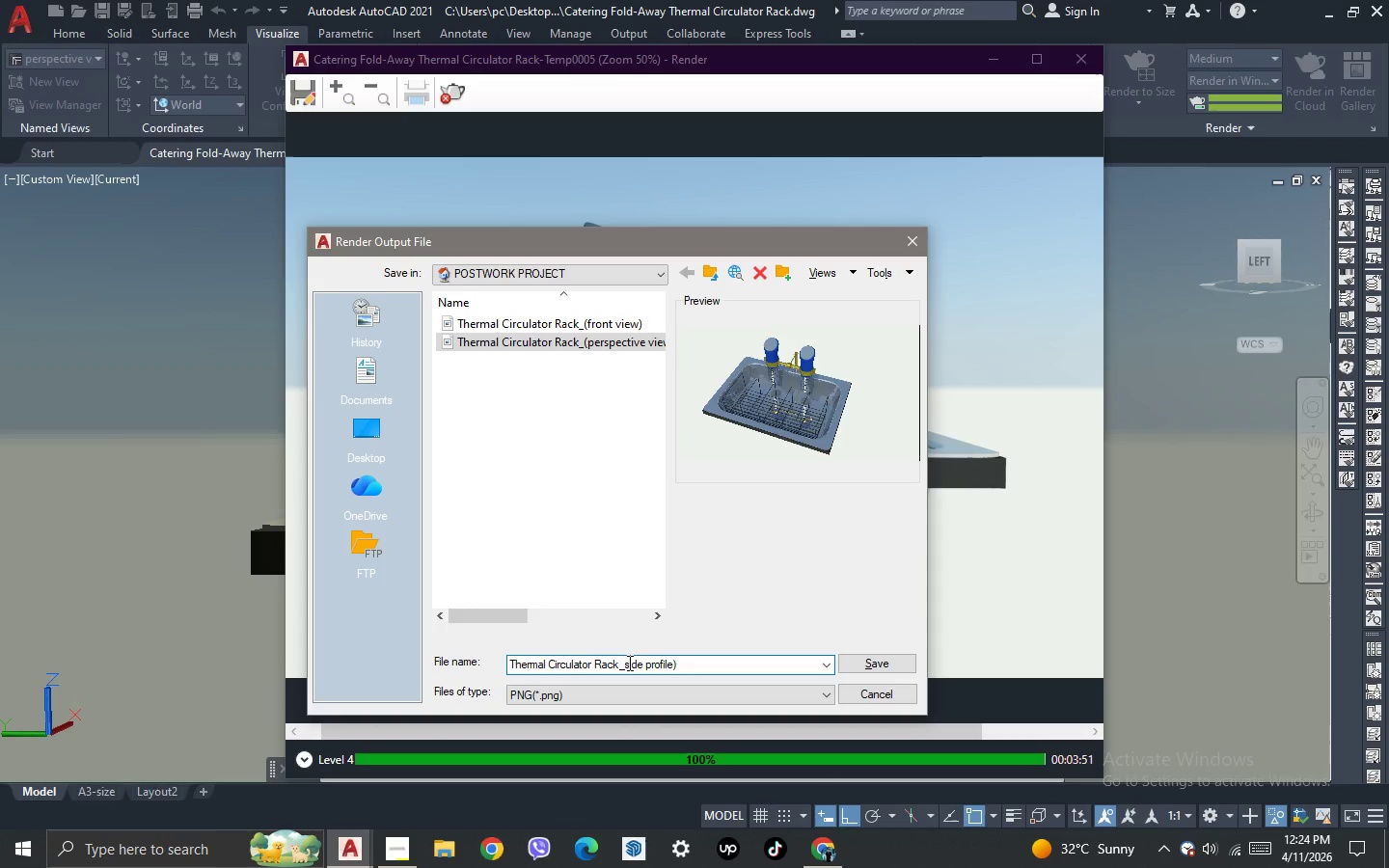 
key(ArrowLeft)
 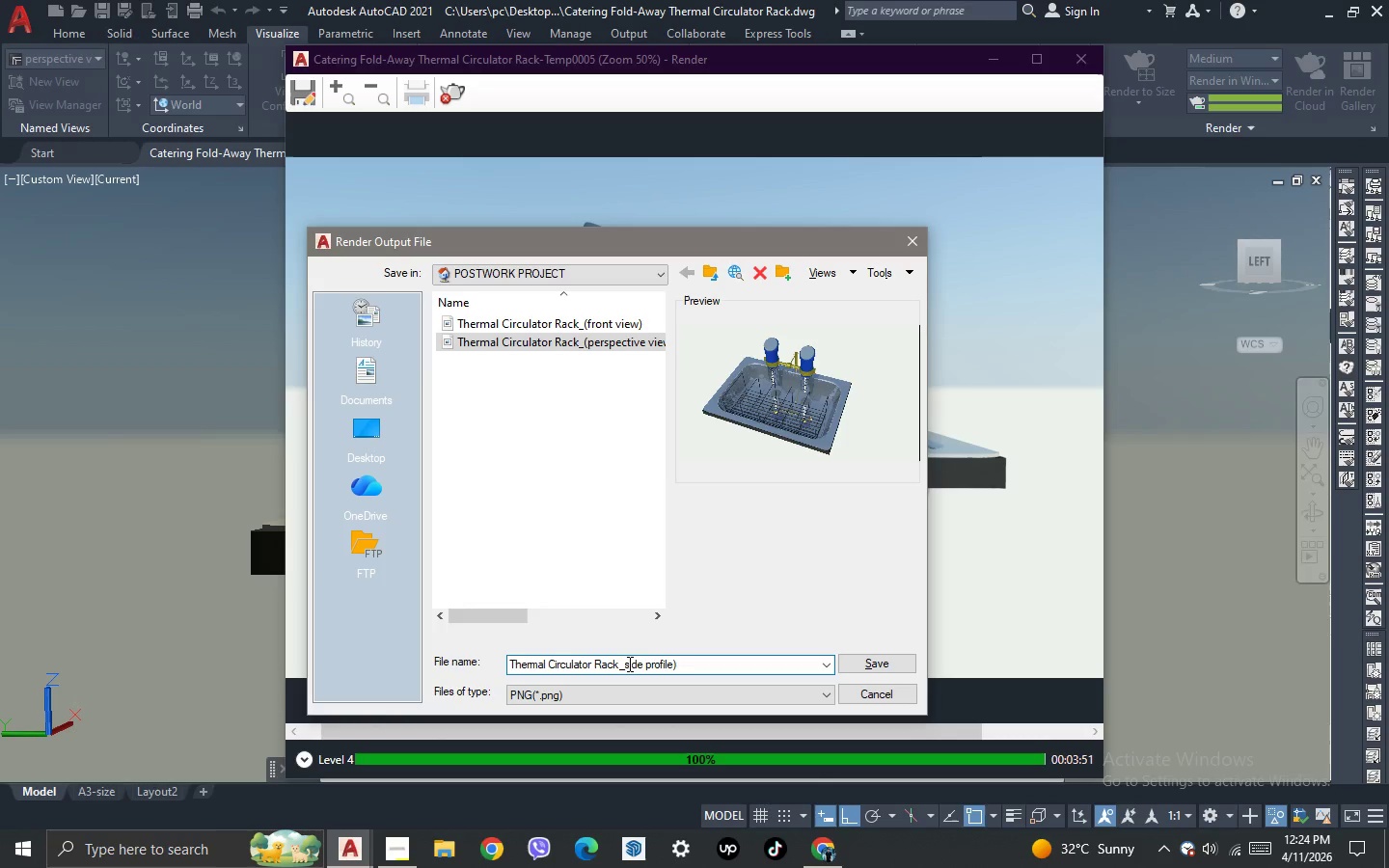 
key(Shift+9)
 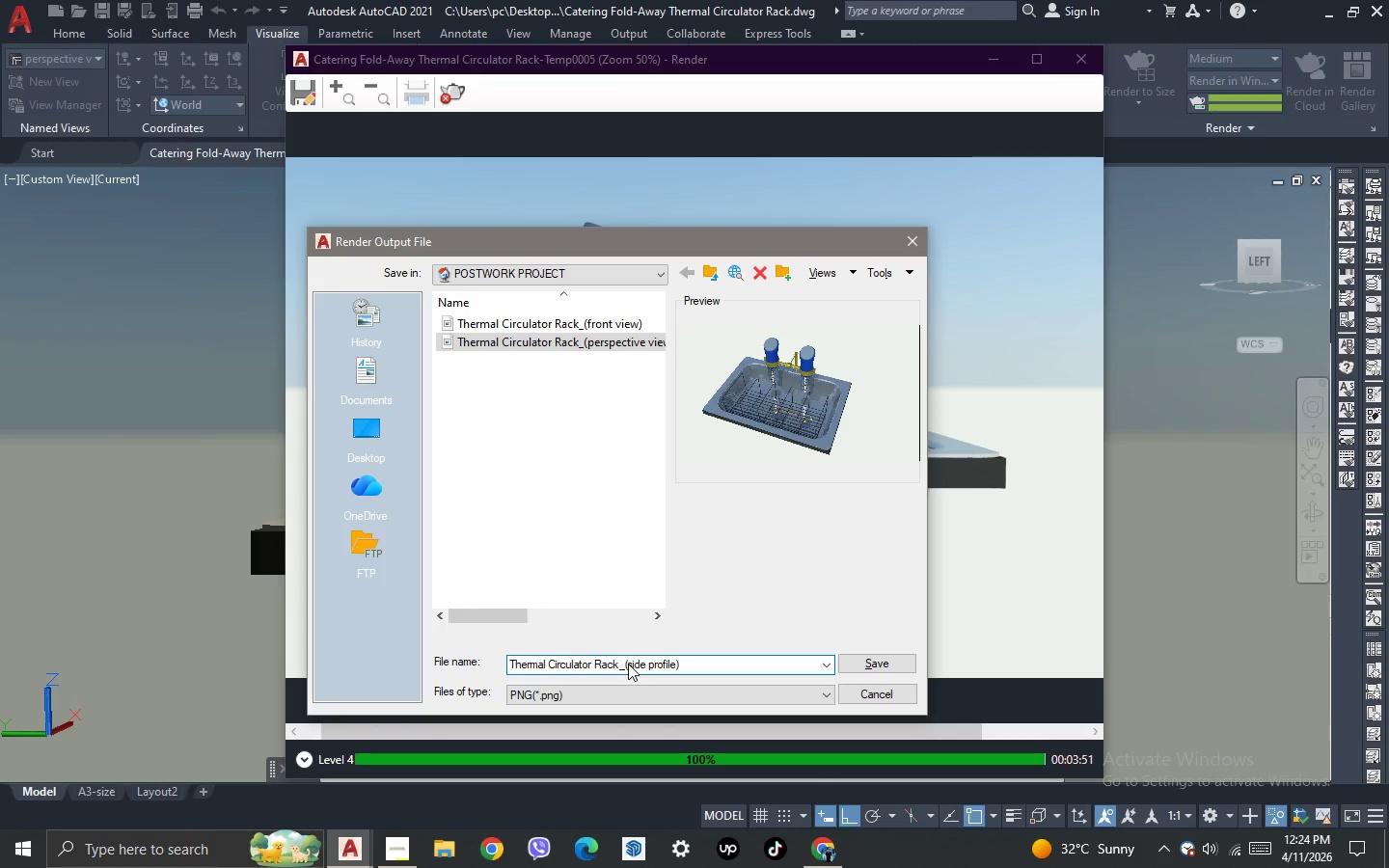 
key(NumpadEnter)
 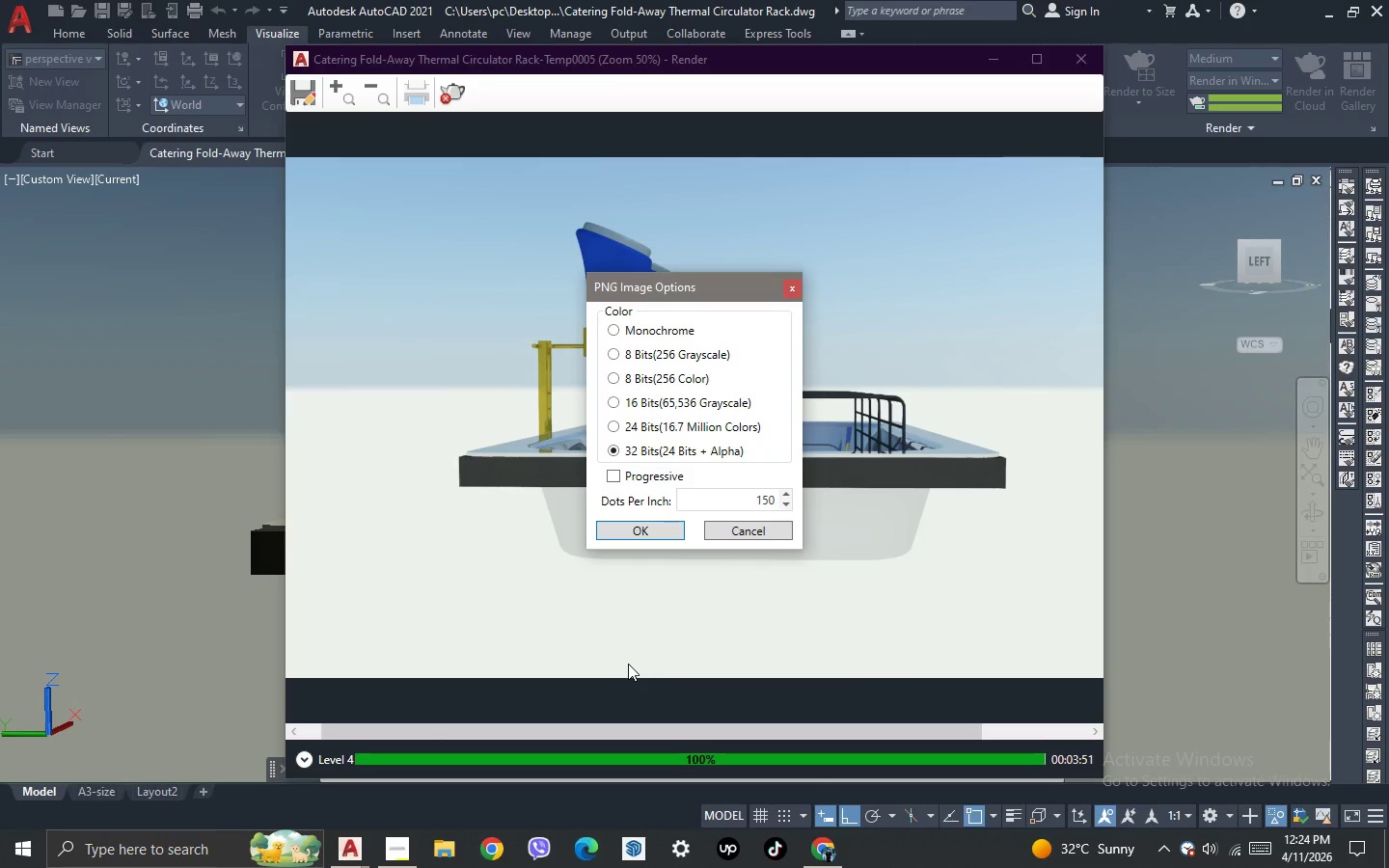 
key(NumpadEnter)
 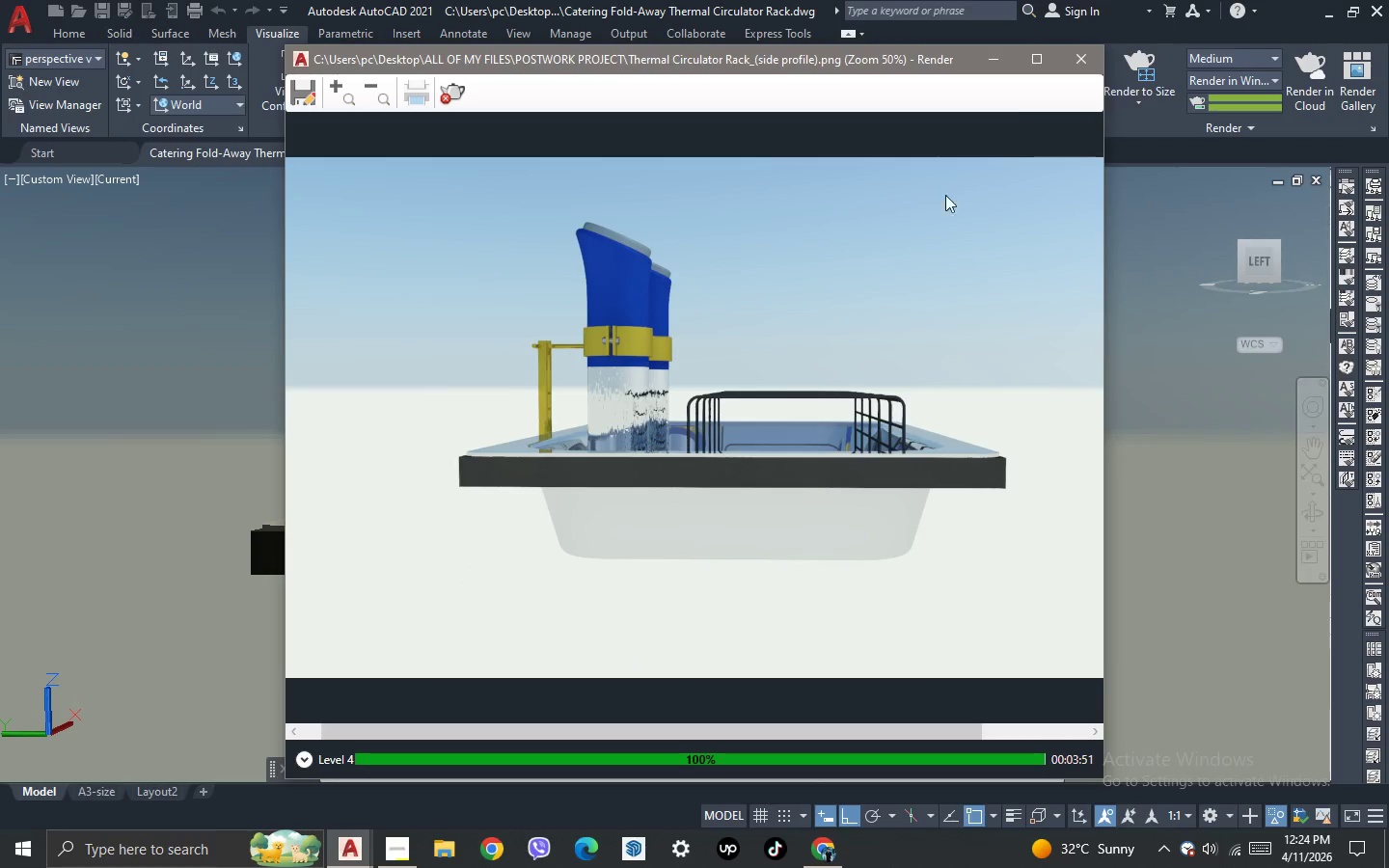 
left_click([1078, 56])
 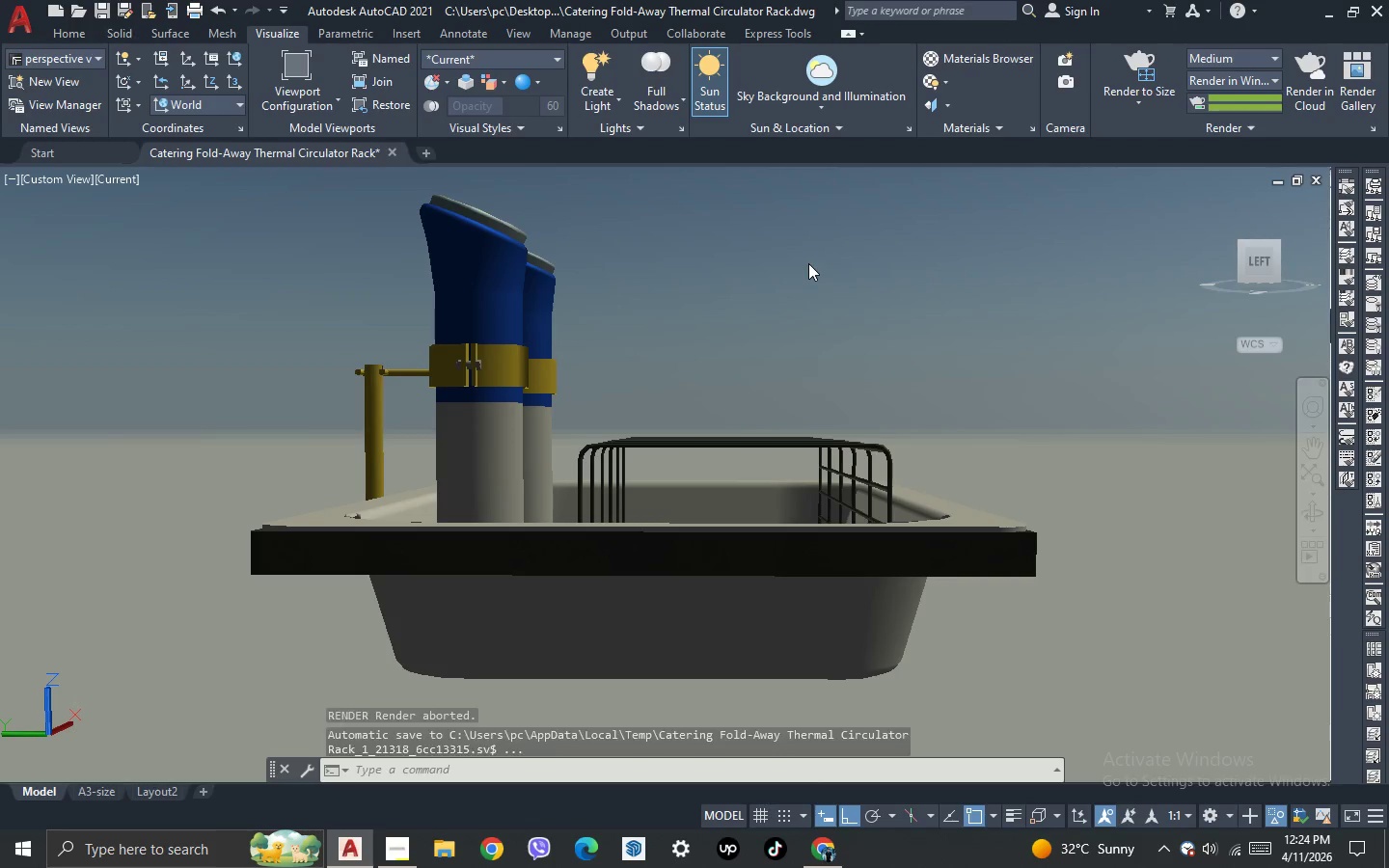 
wait(7.67)
 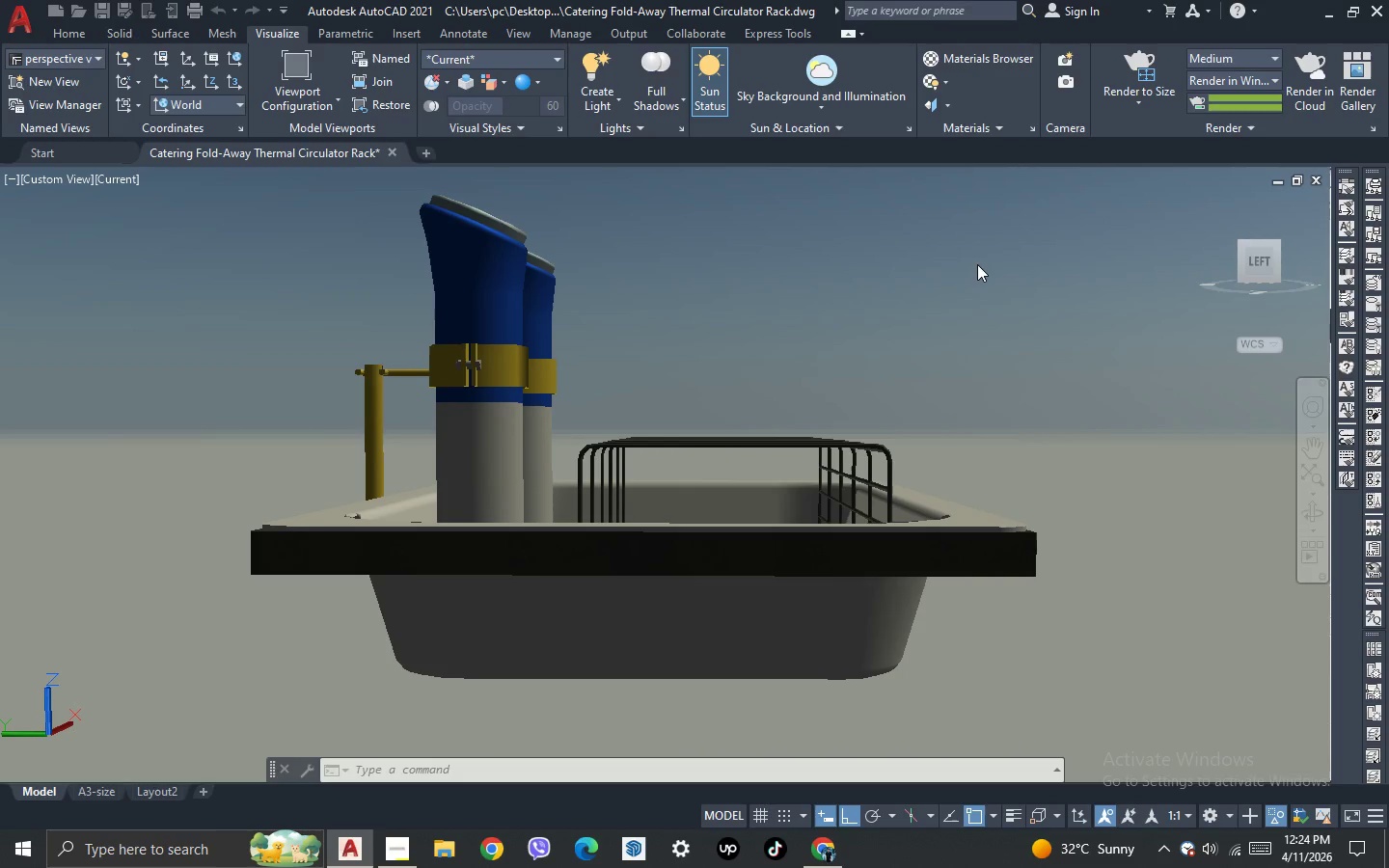 
left_click([52, 185])
 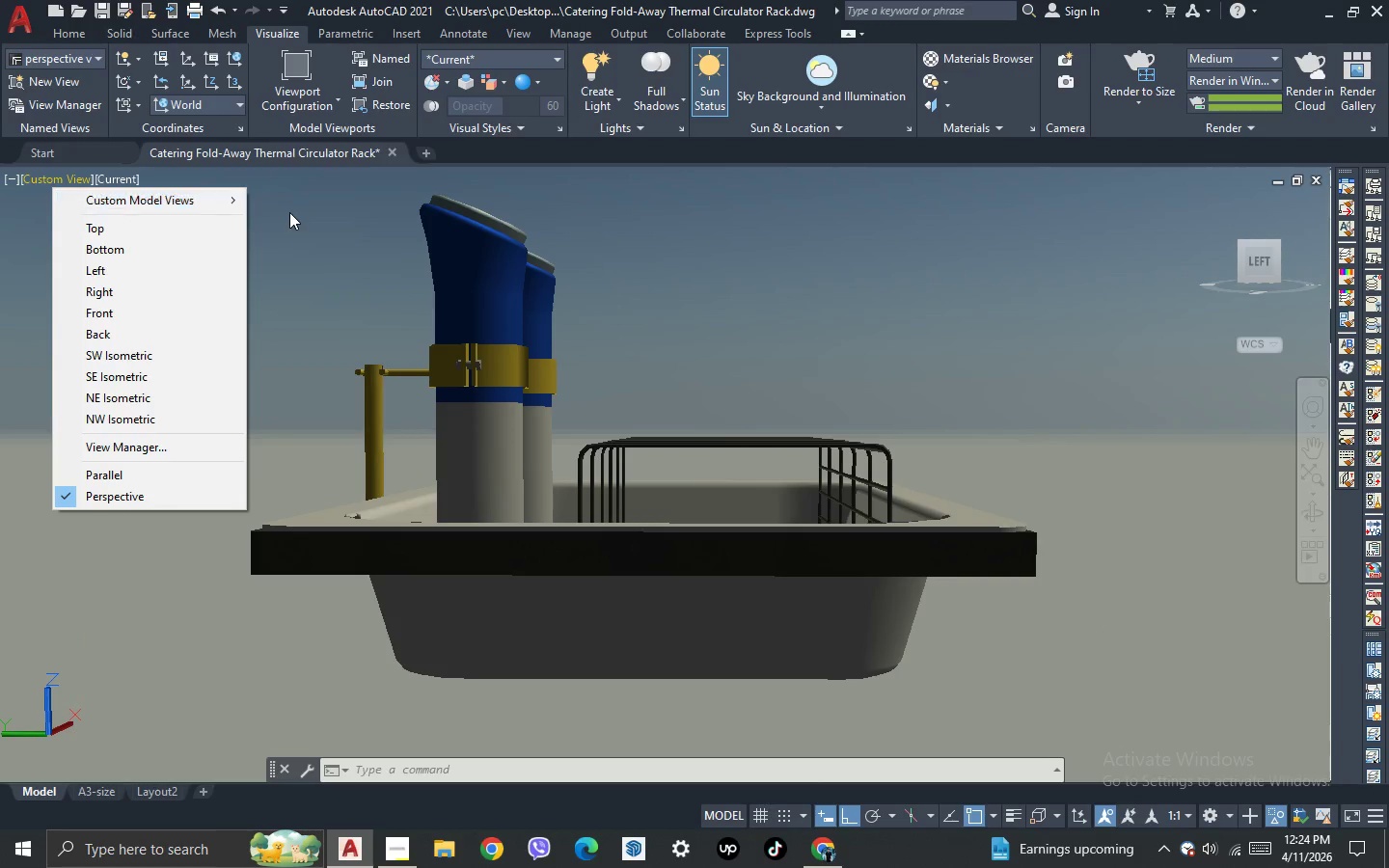 
double_click([290, 213])
 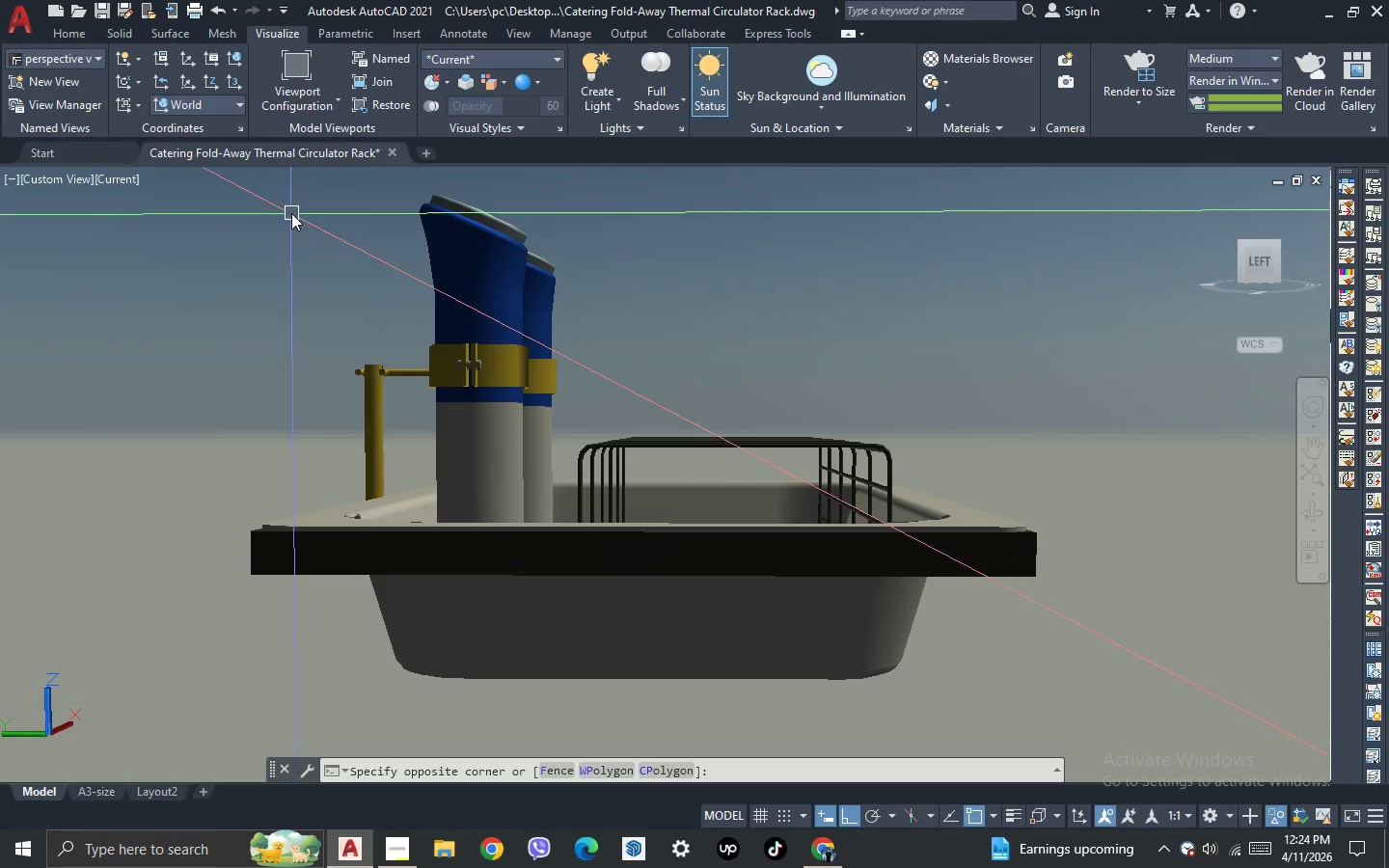 
triple_click([291, 213])
 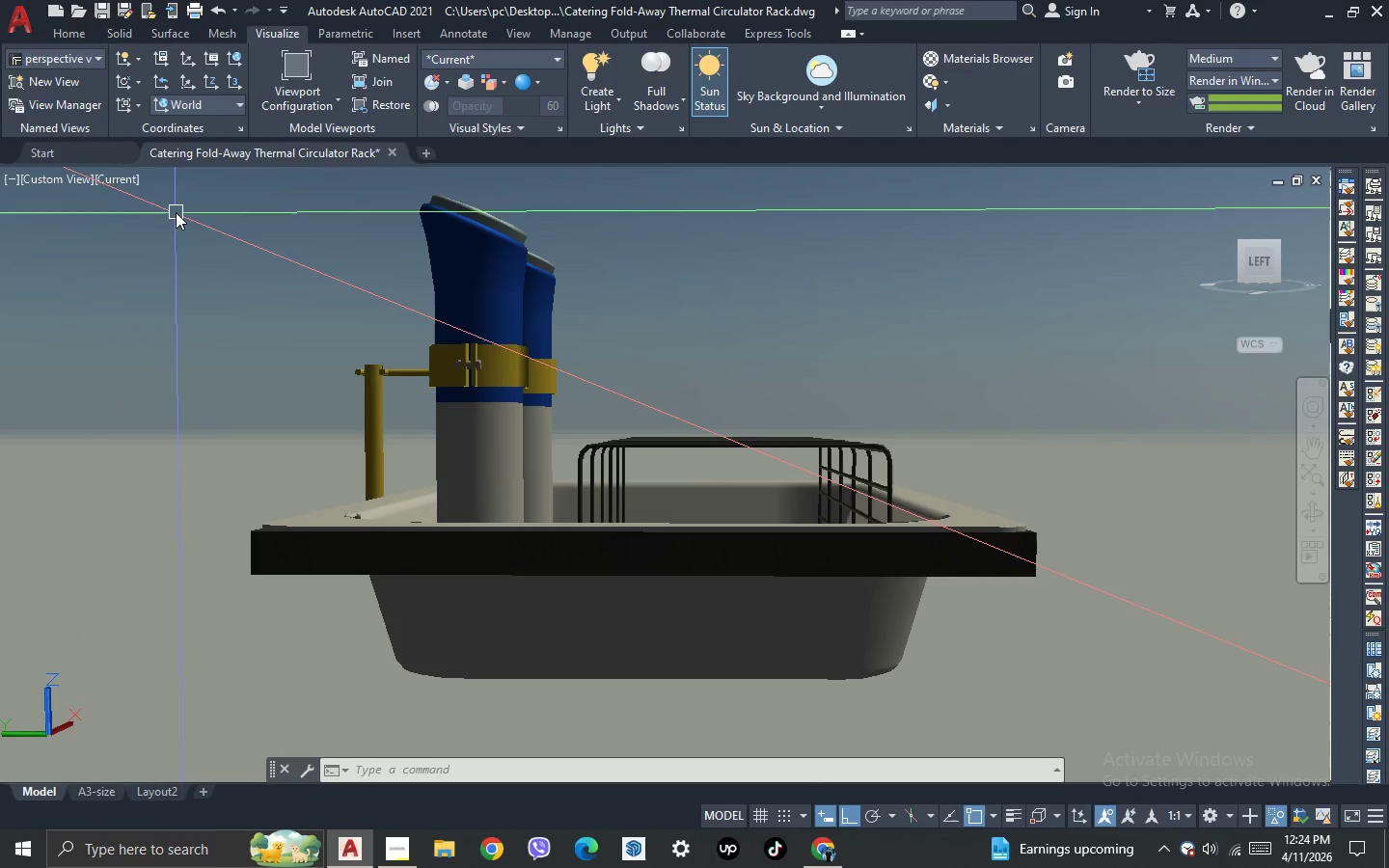 
left_click([109, 172])
 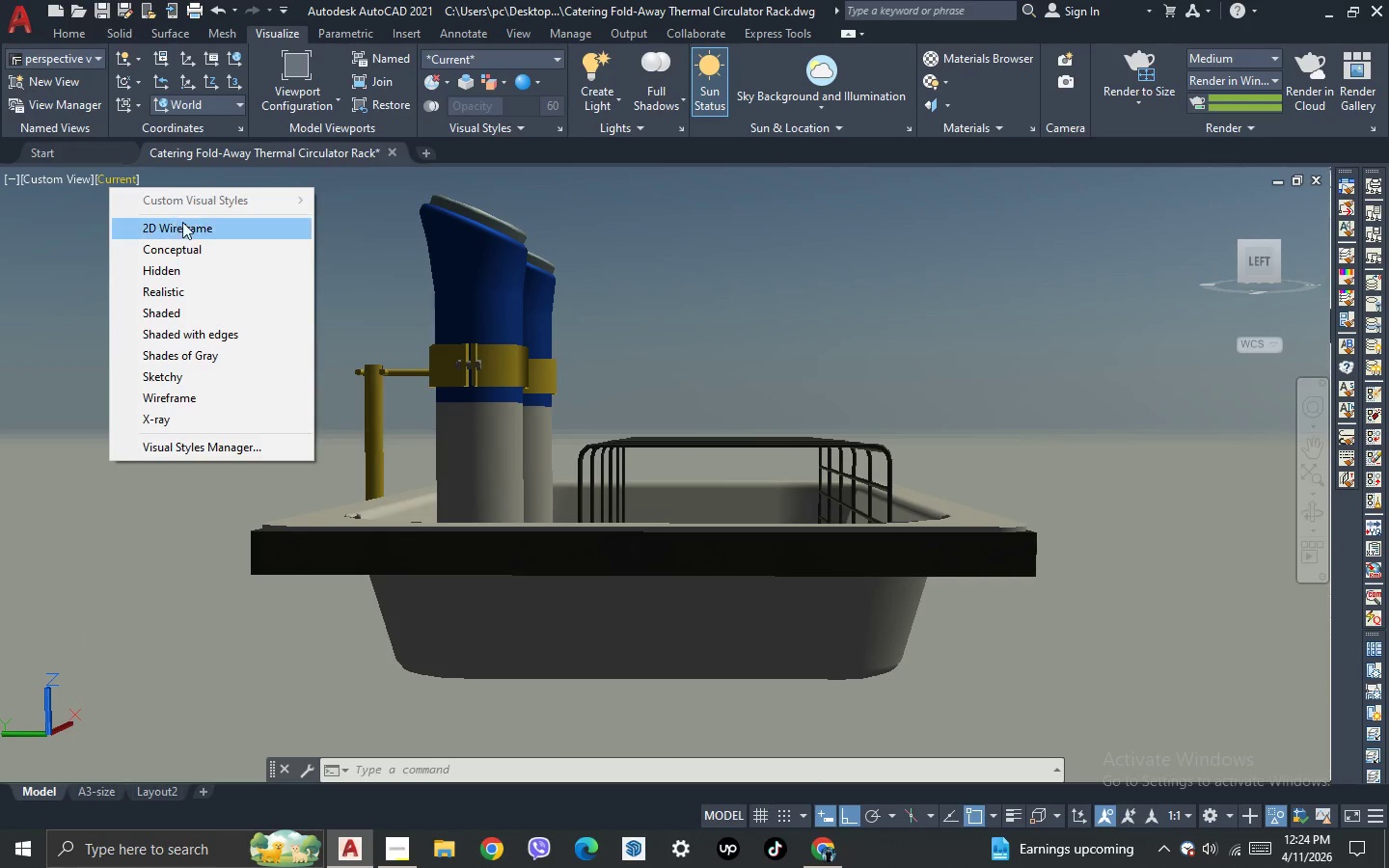 
left_click([184, 225])
 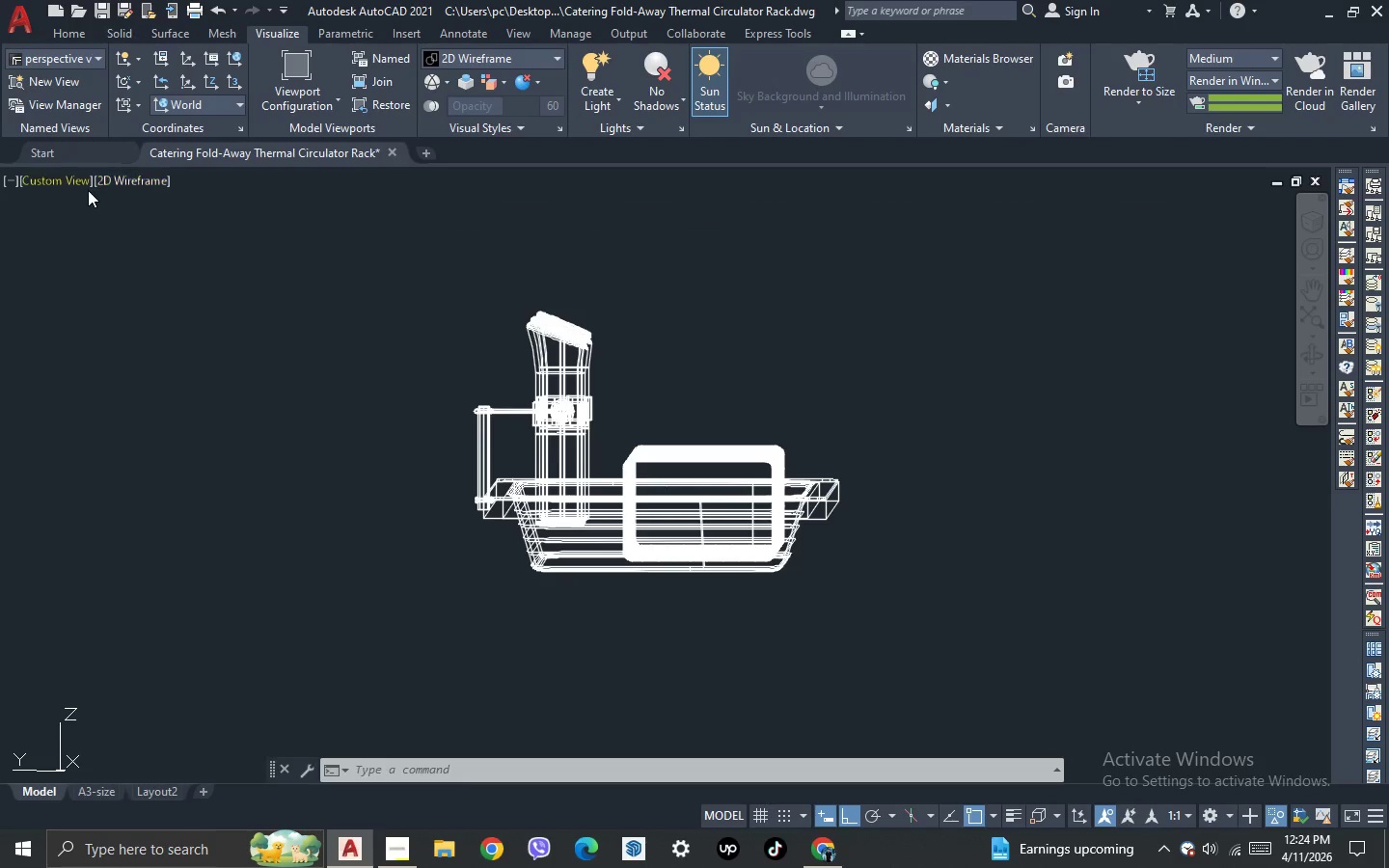 
left_click([66, 181])
 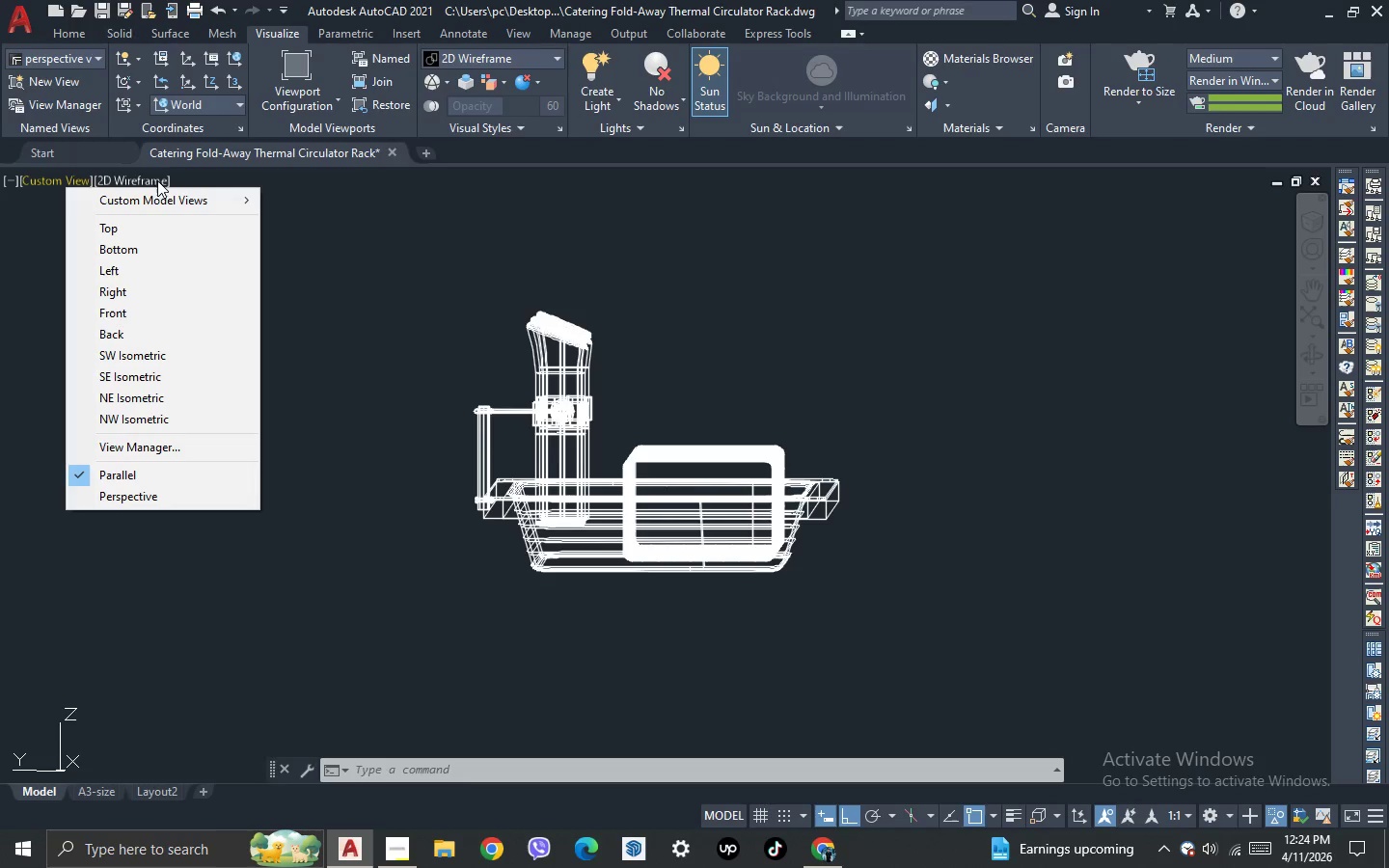 
key(Escape)
 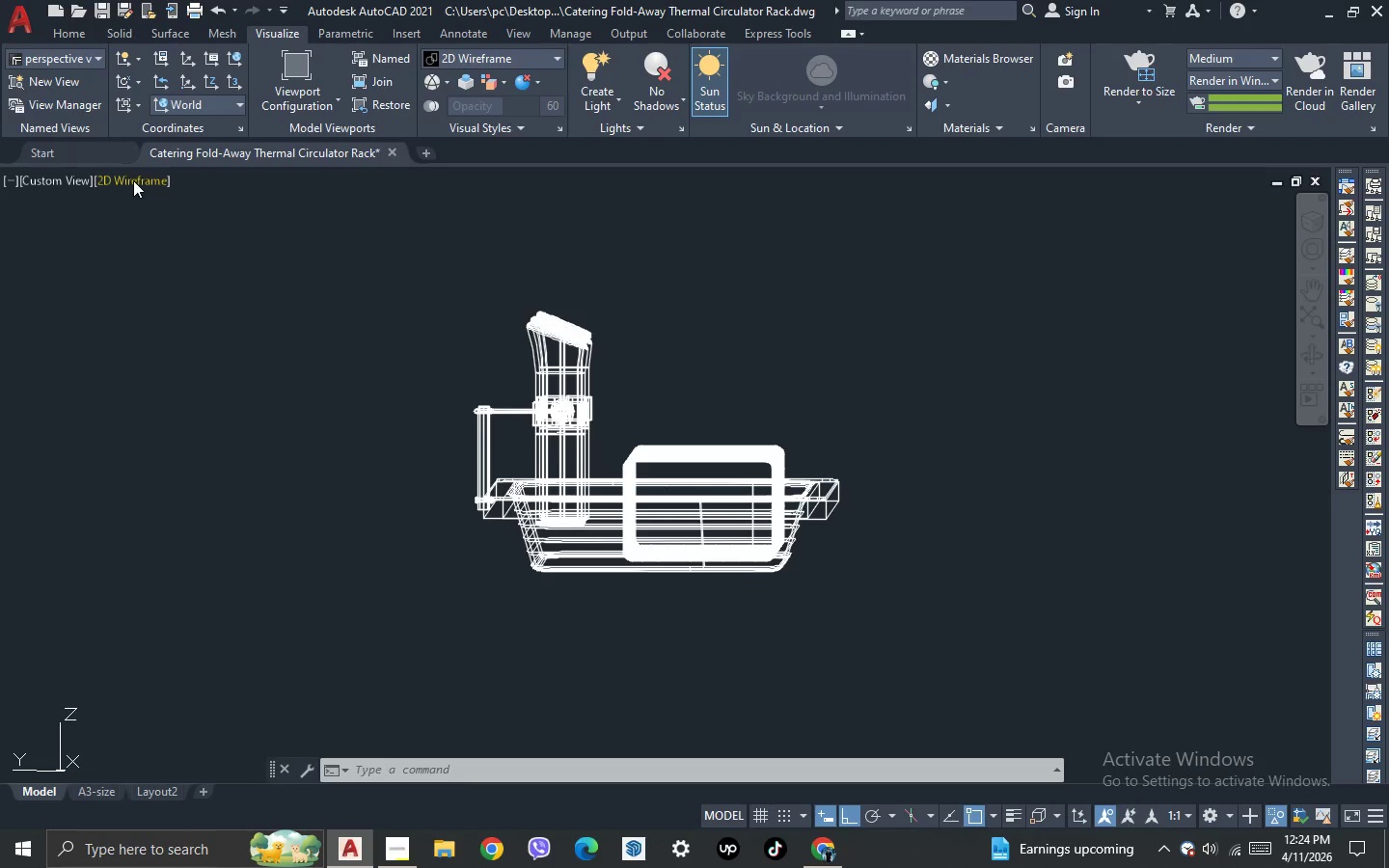 
left_click([133, 180])
 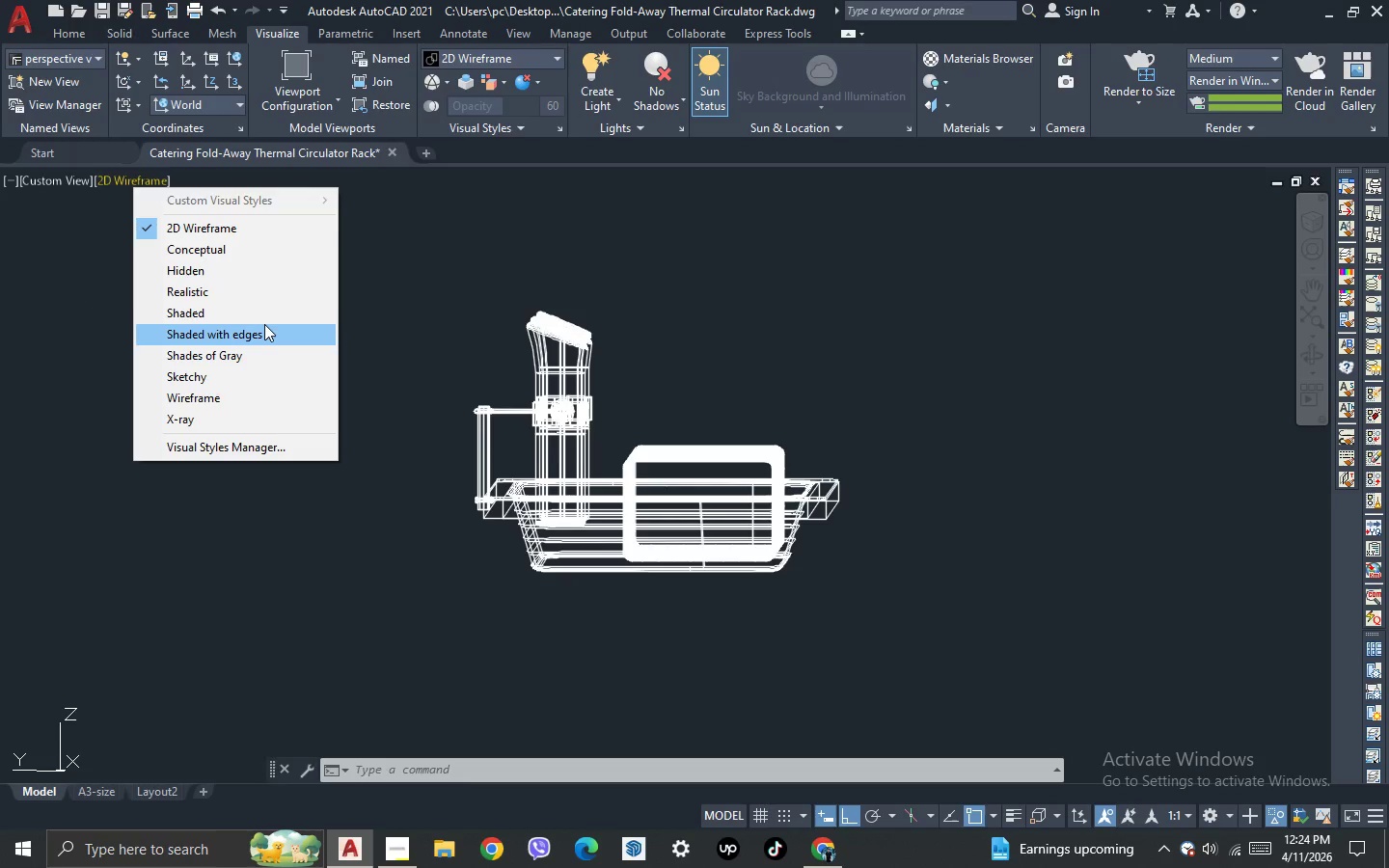 
left_click([257, 297])
 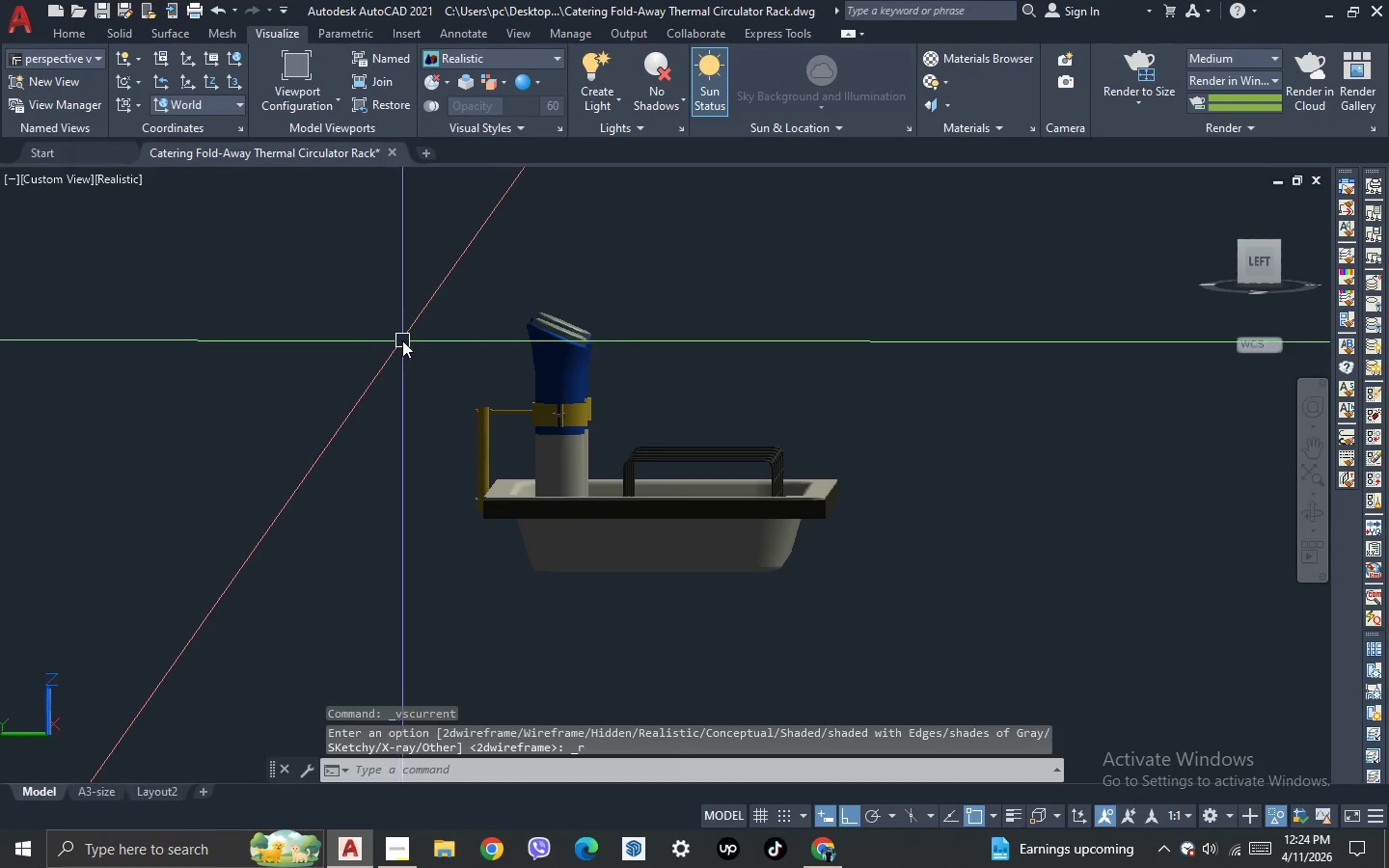 
key(3)
 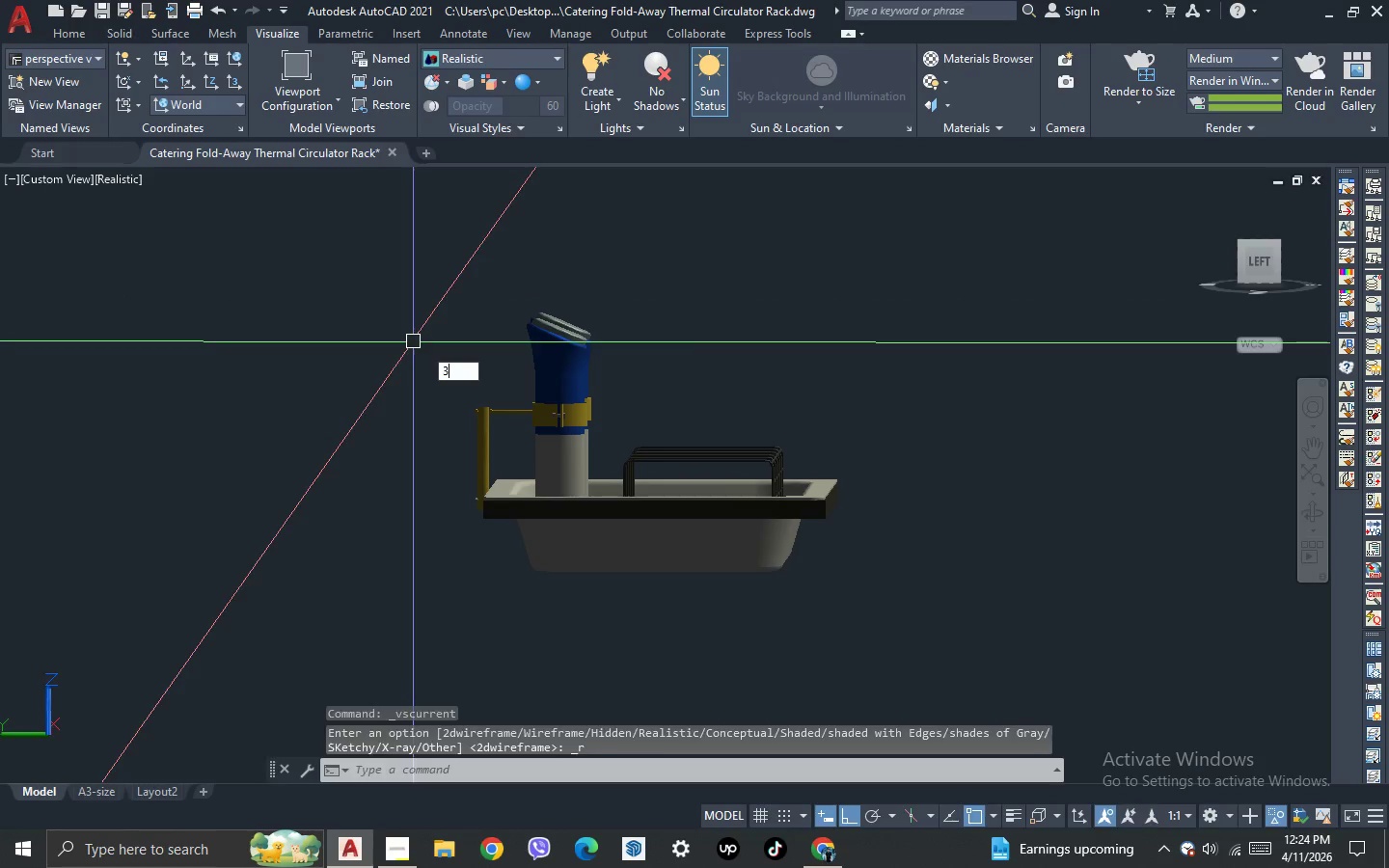 
key(Space)
 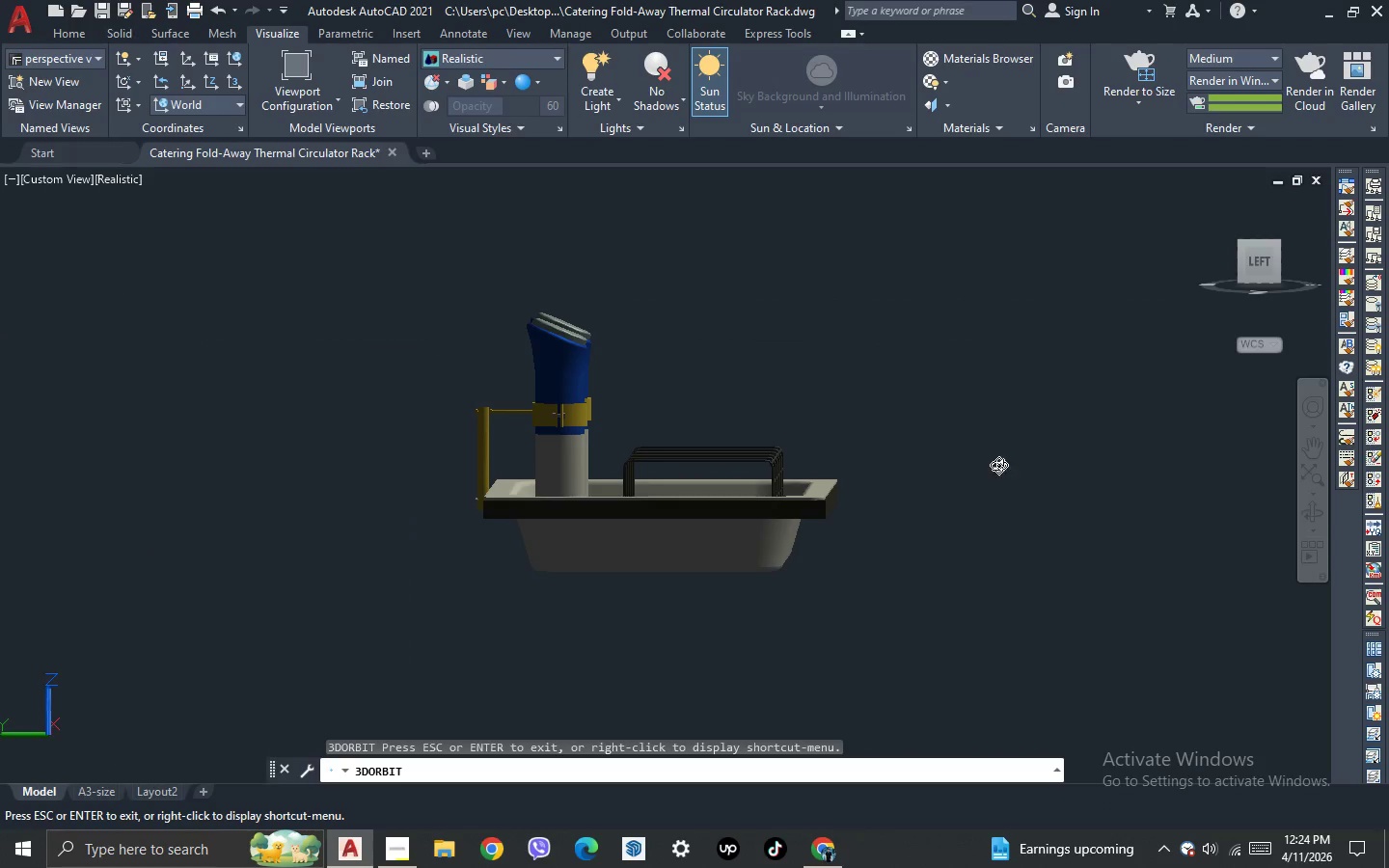 
left_click_drag(start_coordinate=[998, 465], to_coordinate=[531, 521])
 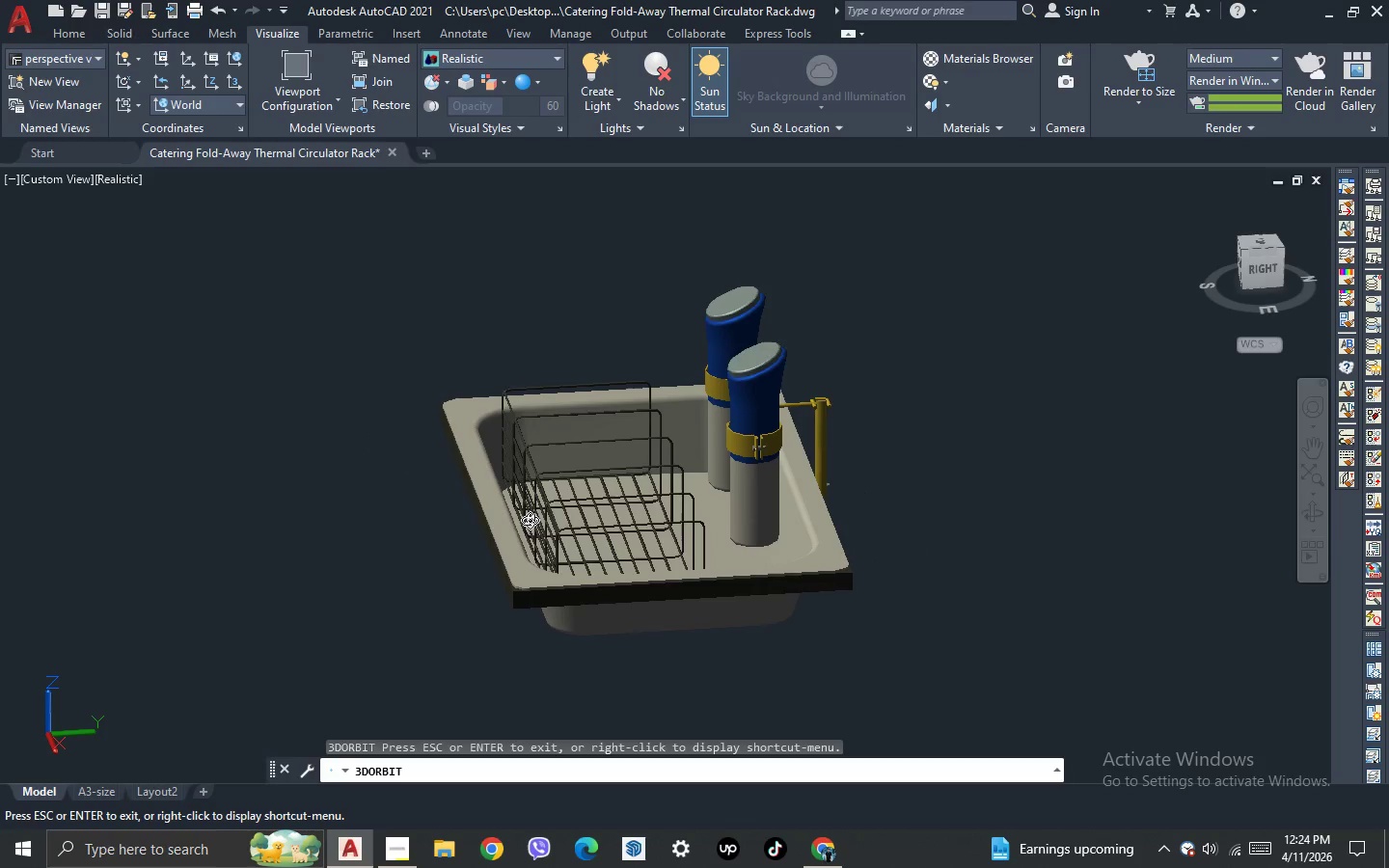 
left_click_drag(start_coordinate=[814, 656], to_coordinate=[640, 710])
 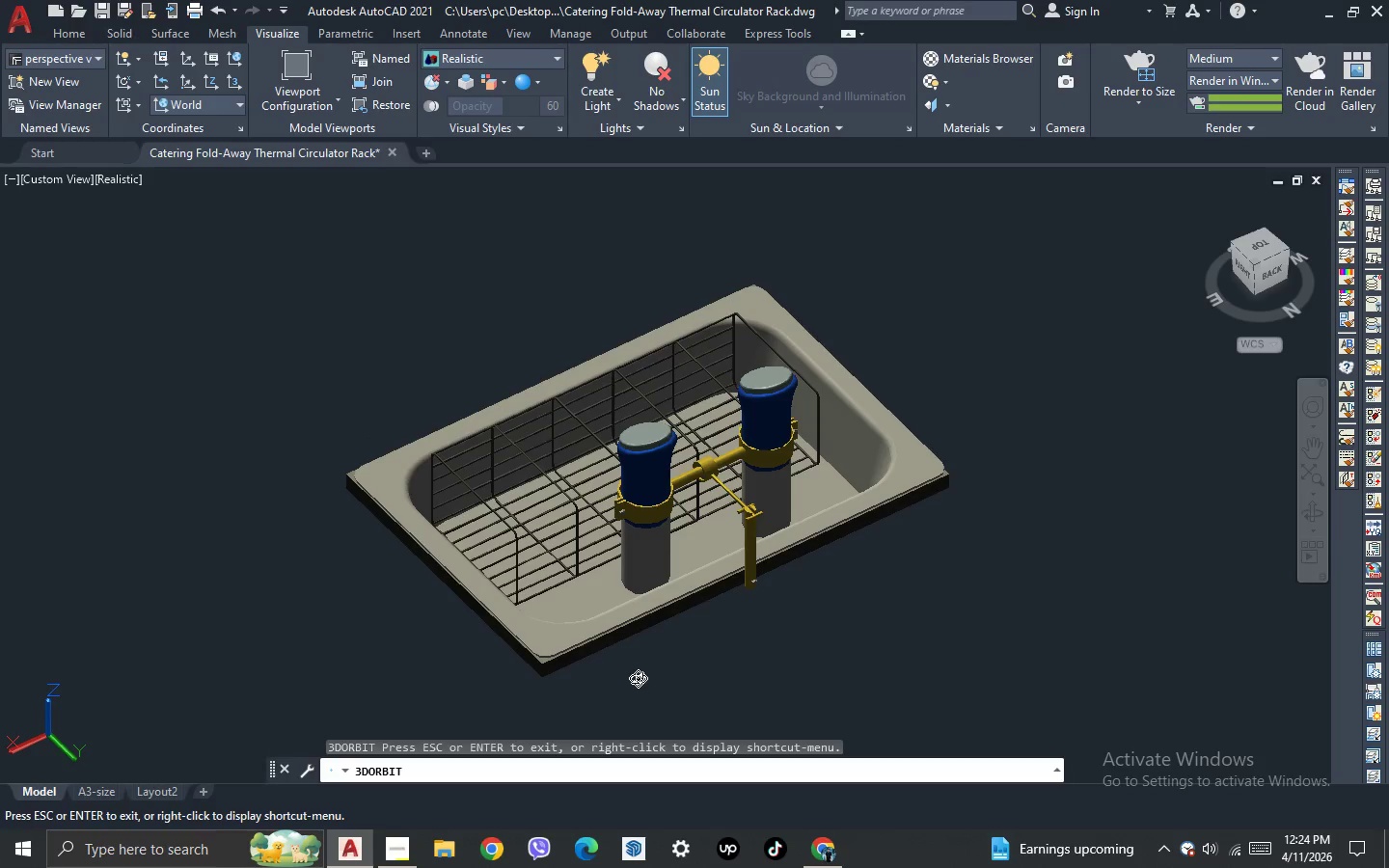 
key(Escape)
 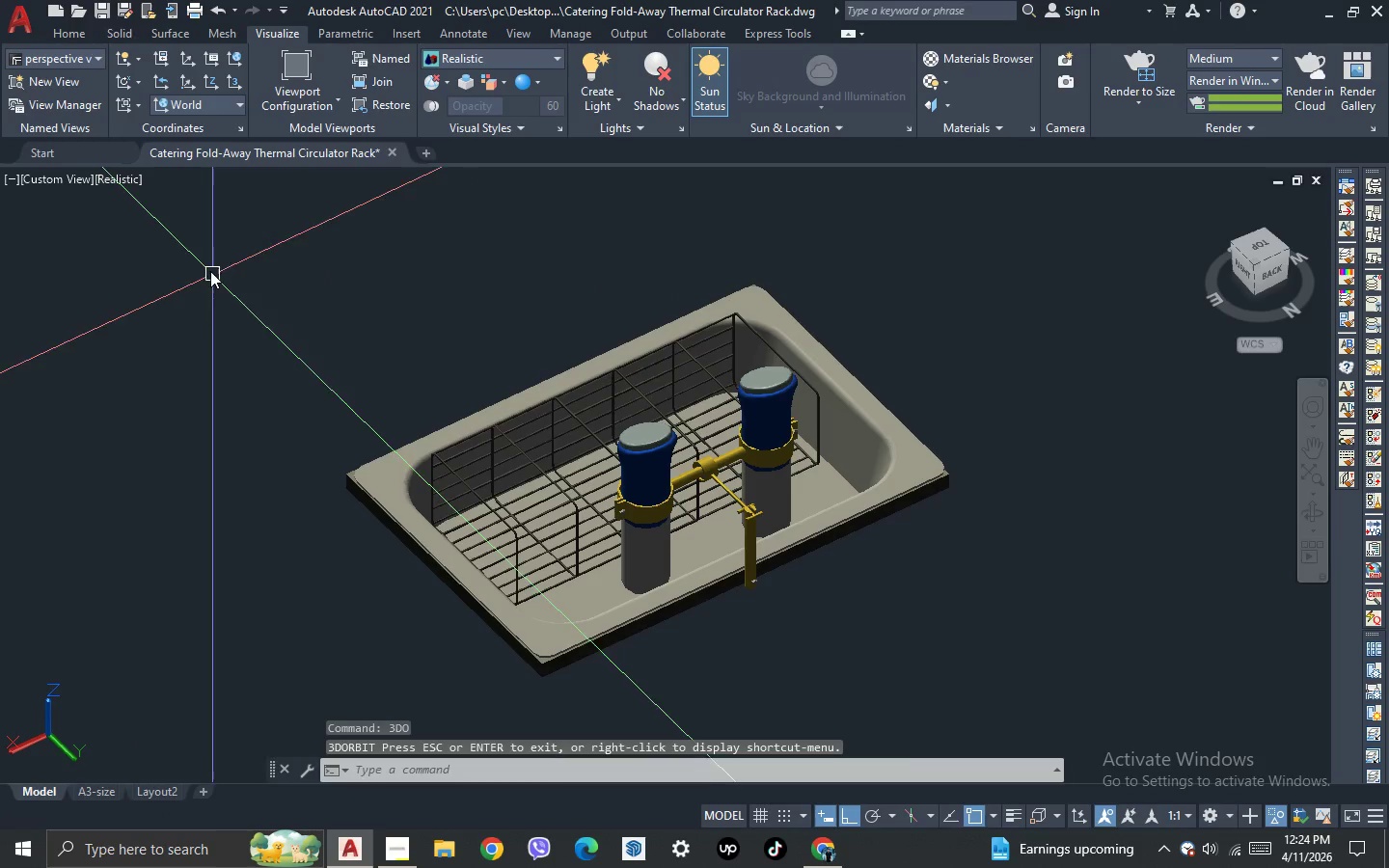 
left_click([113, 188])
 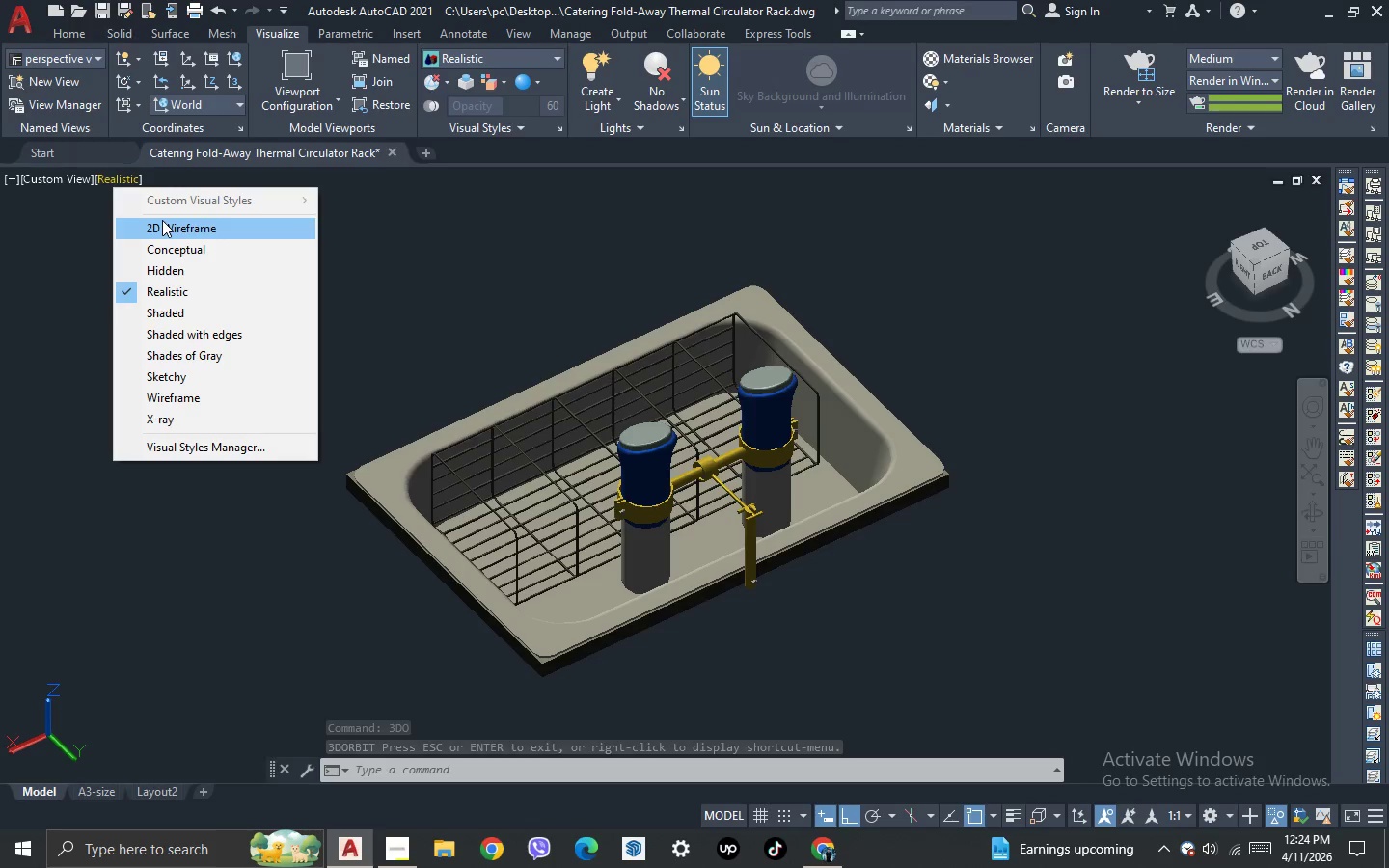 
key(Escape)
 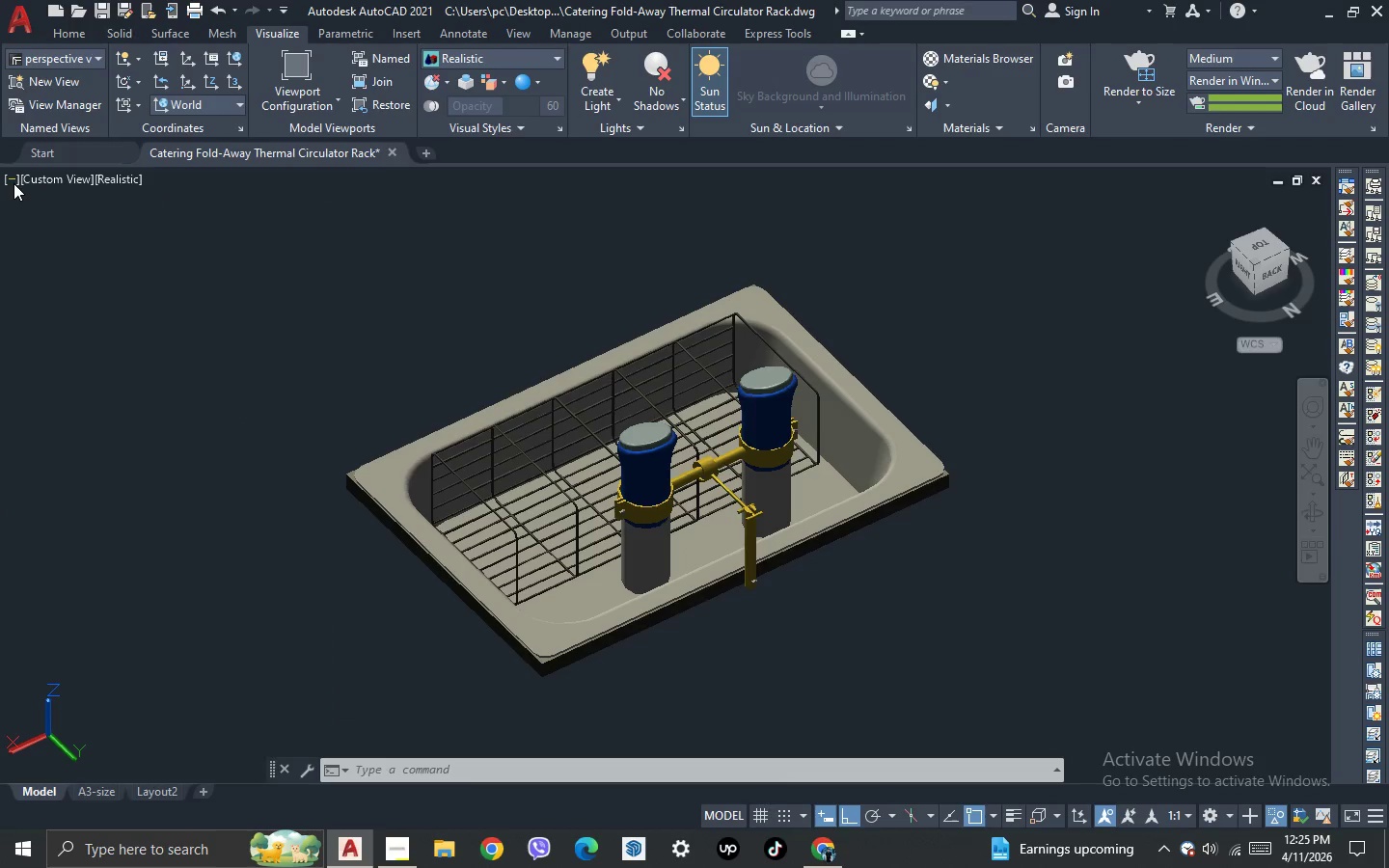 
left_click([12, 183])
 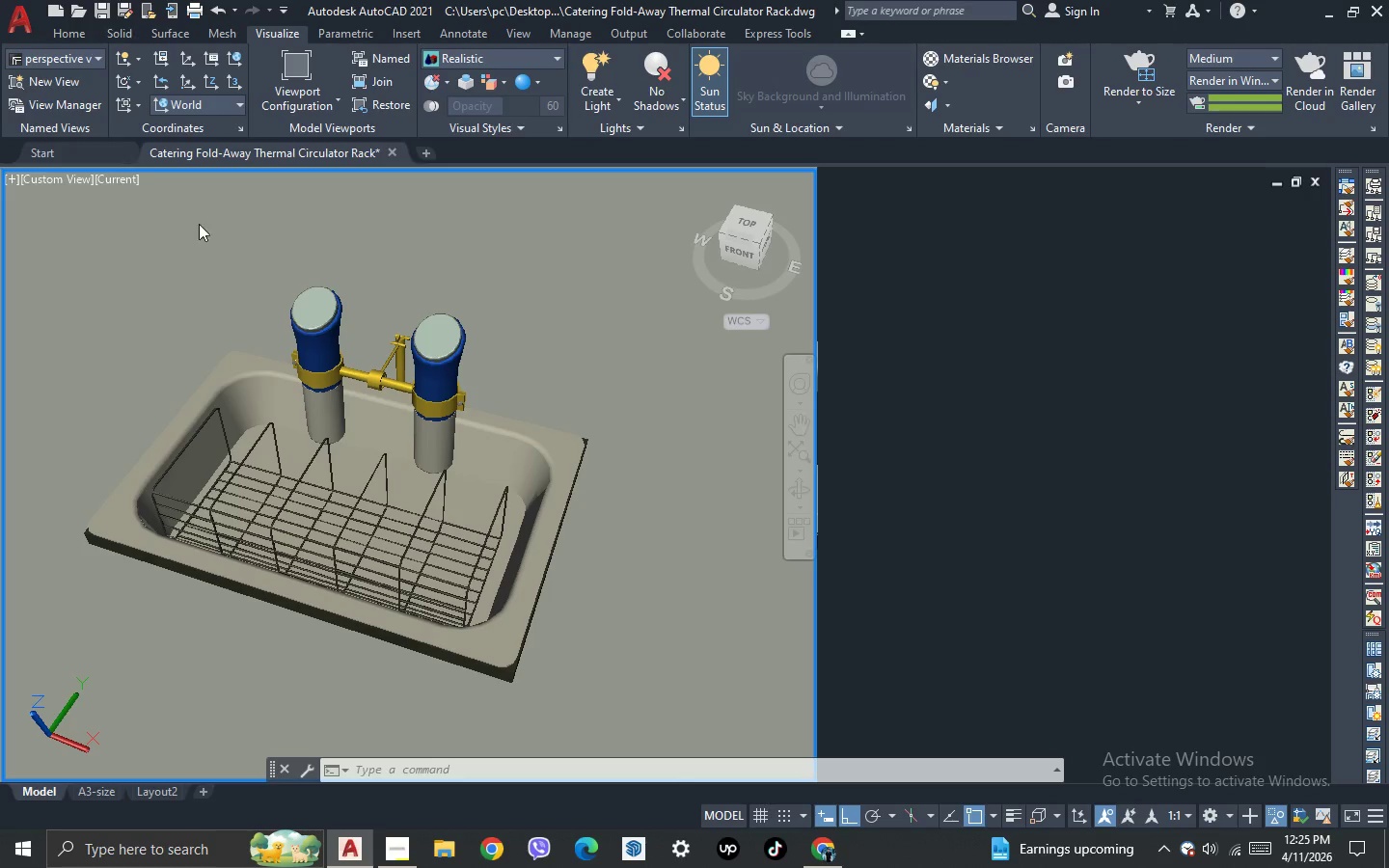 
left_click([92, 217])
 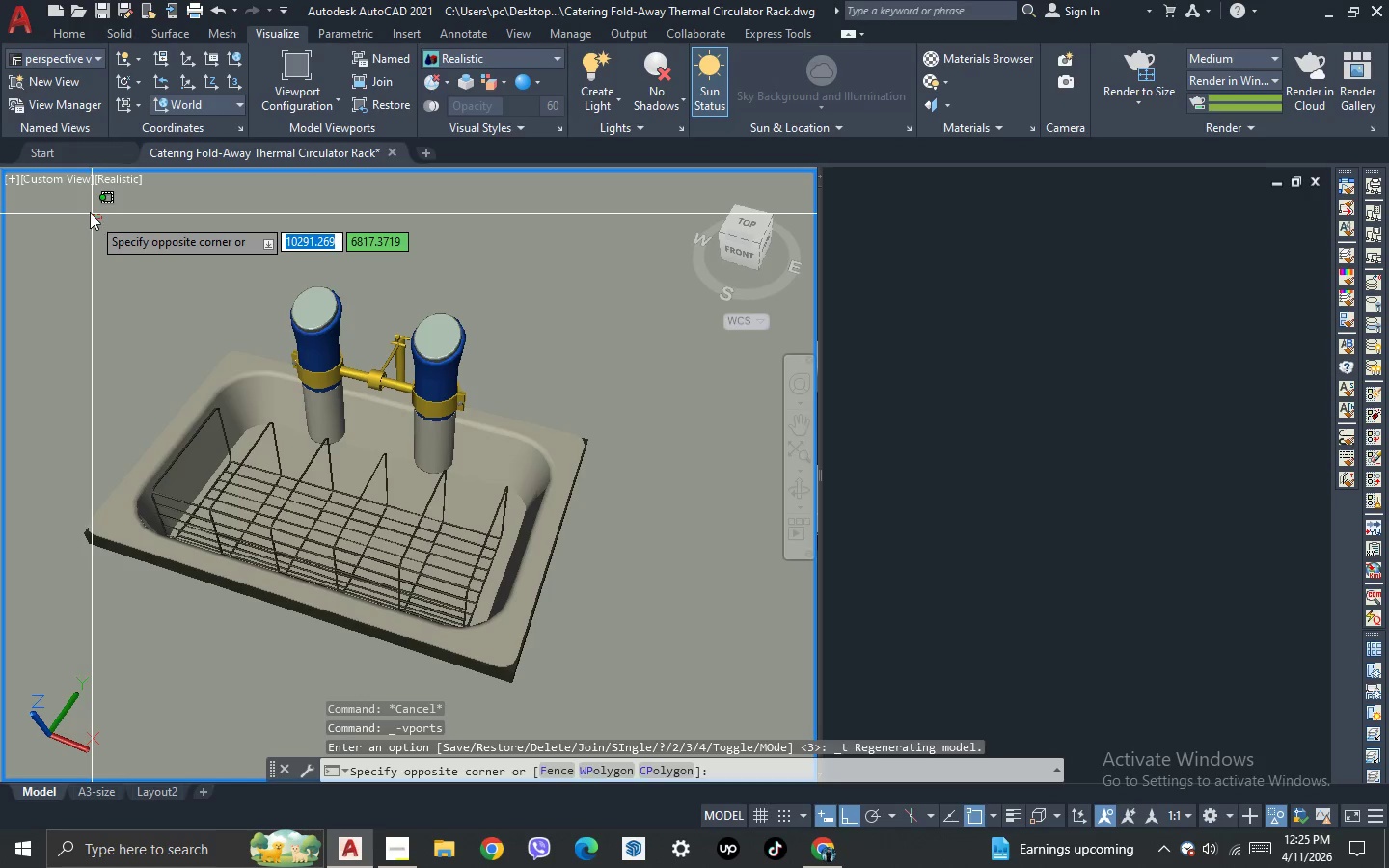 
key(Escape)
 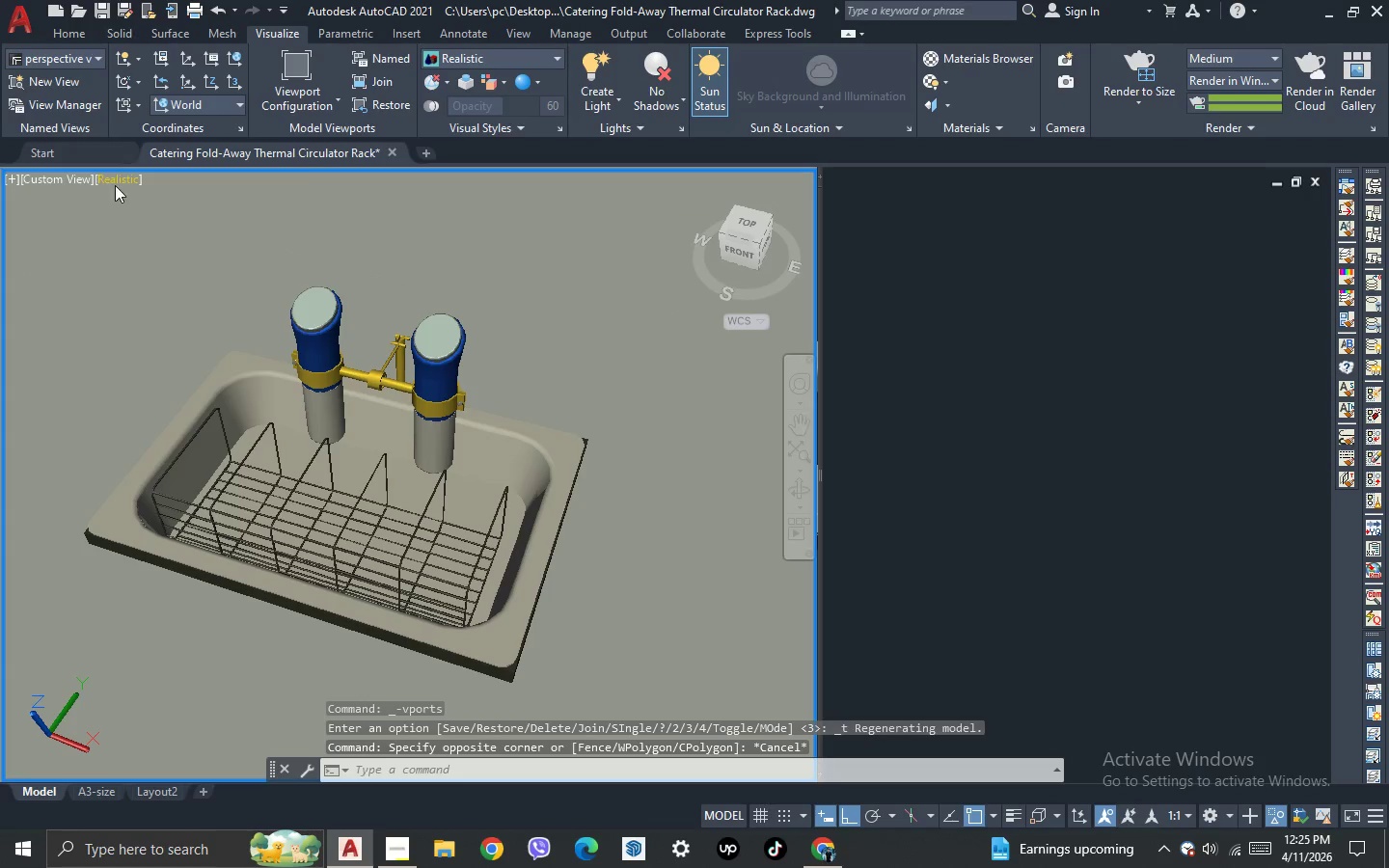 
left_click([121, 180])
 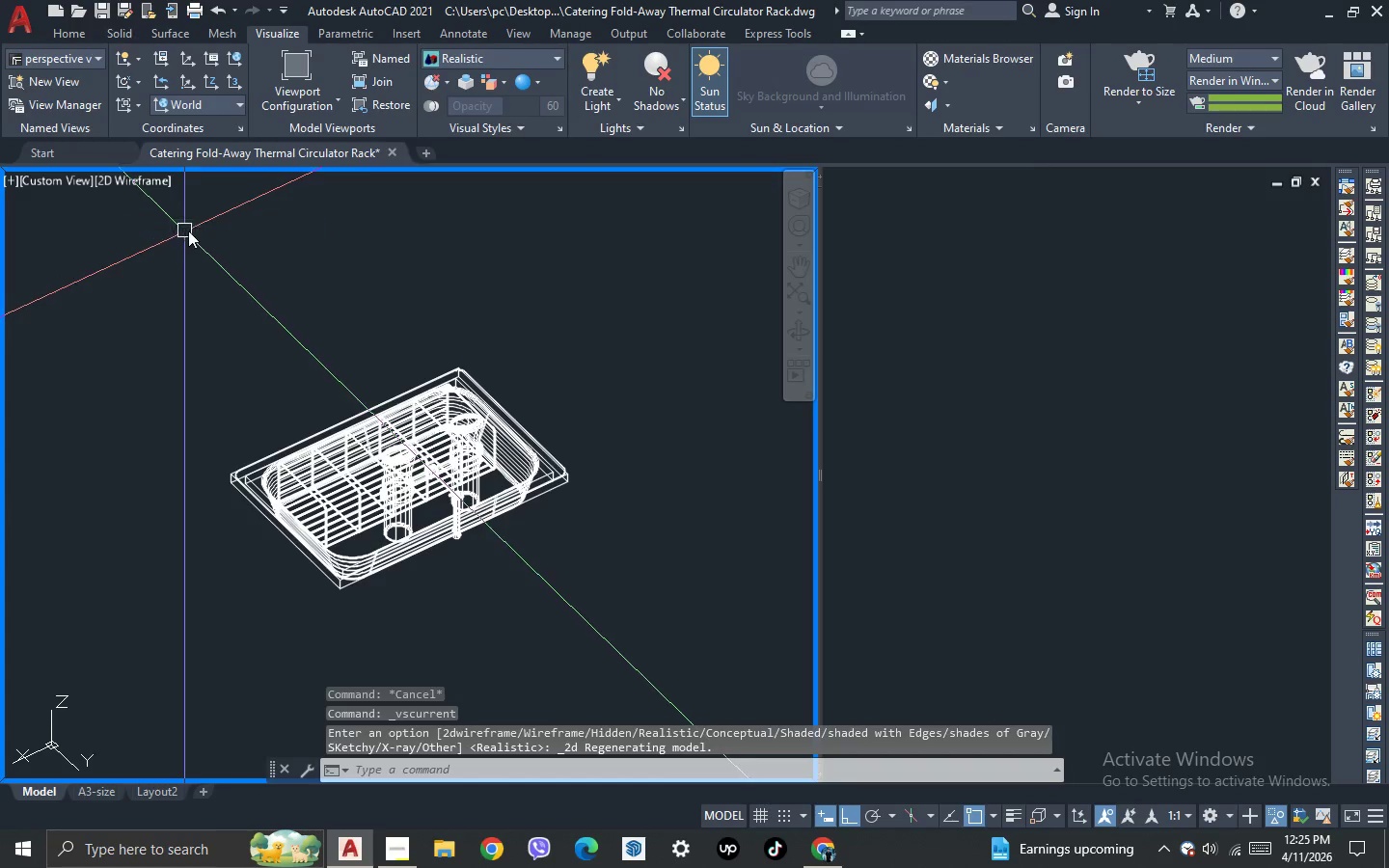 
left_click([1049, 437])
 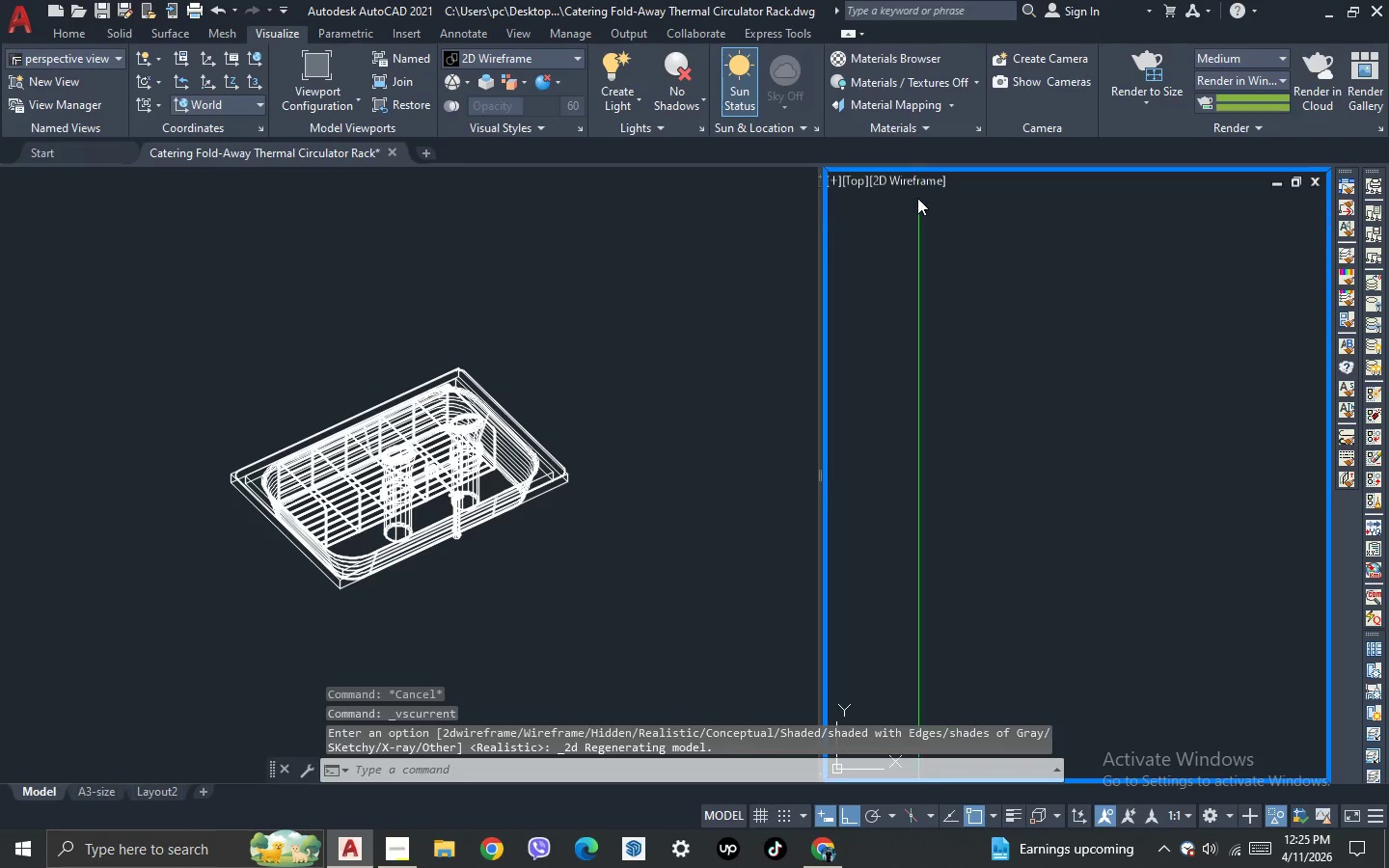 
left_click([916, 180])
 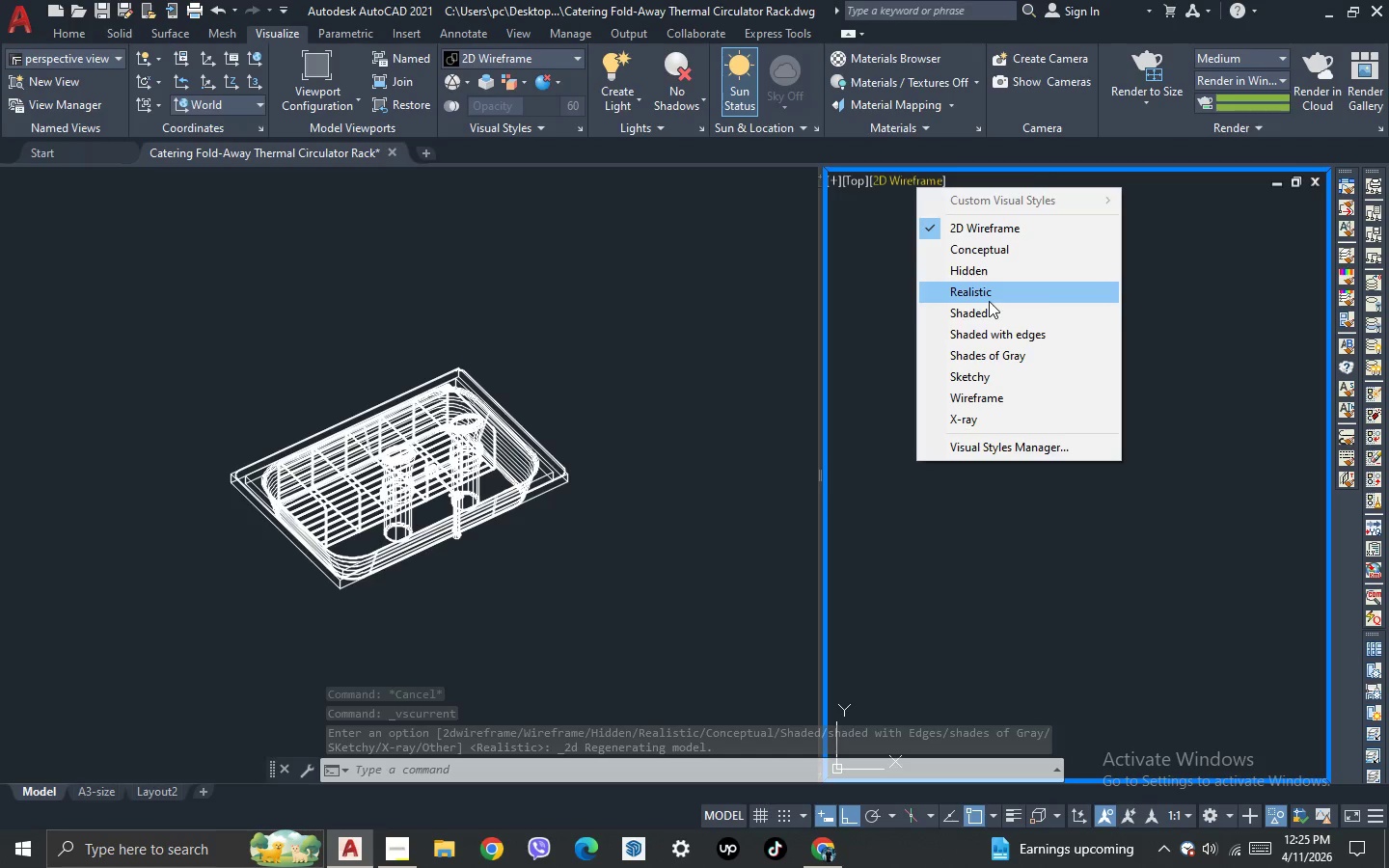 
key(Escape)
 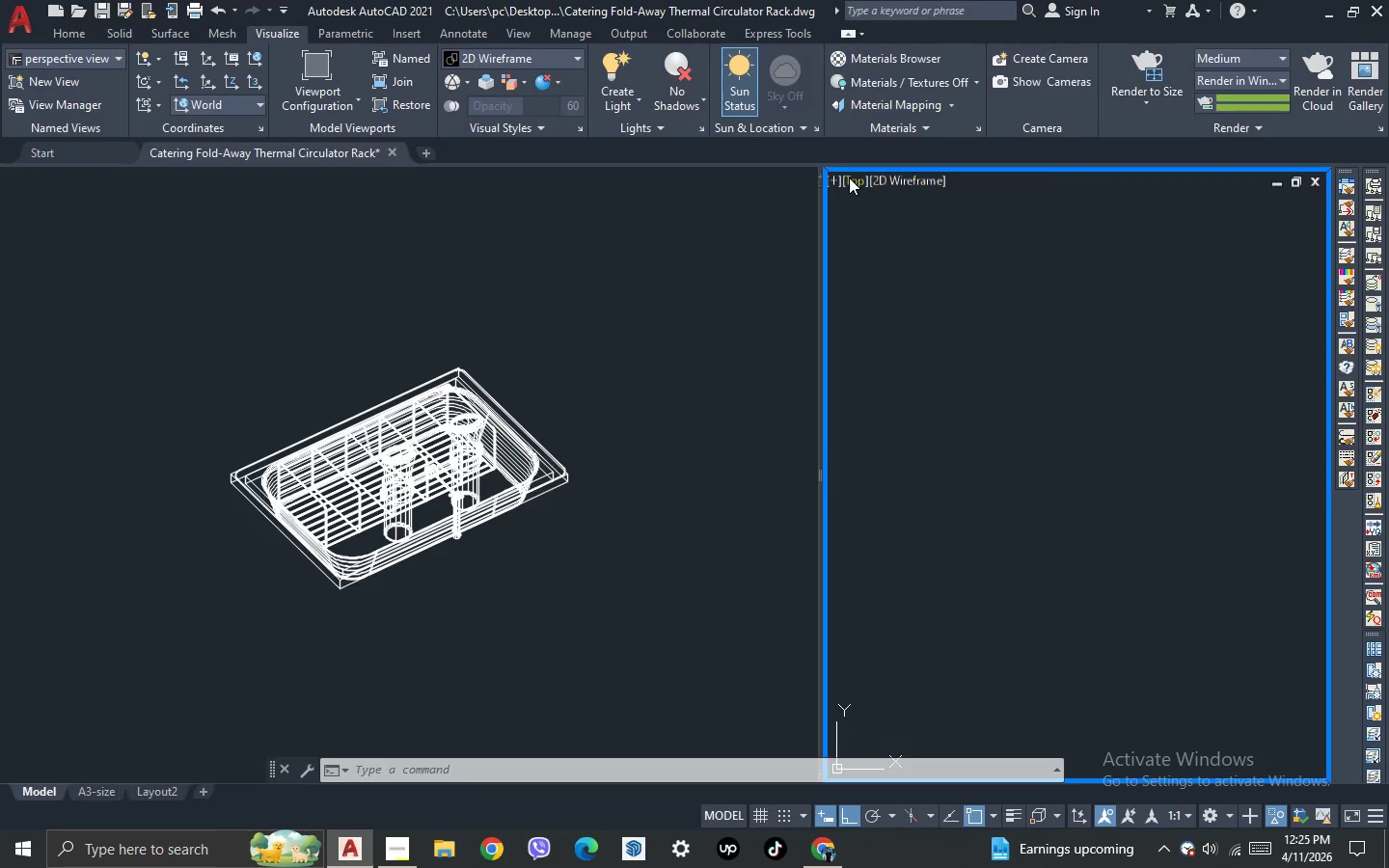 
left_click([848, 177])
 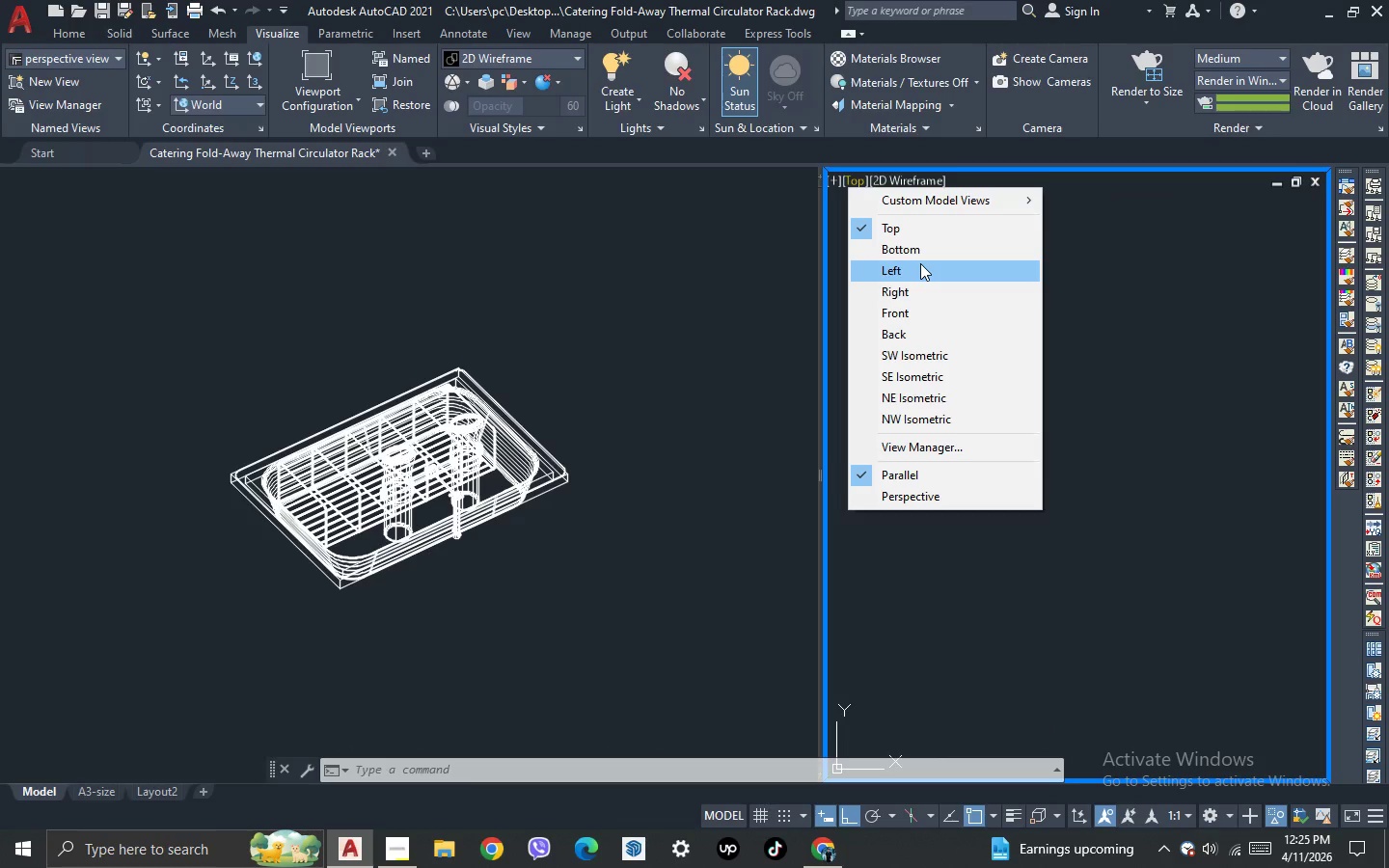 
left_click([911, 293])
 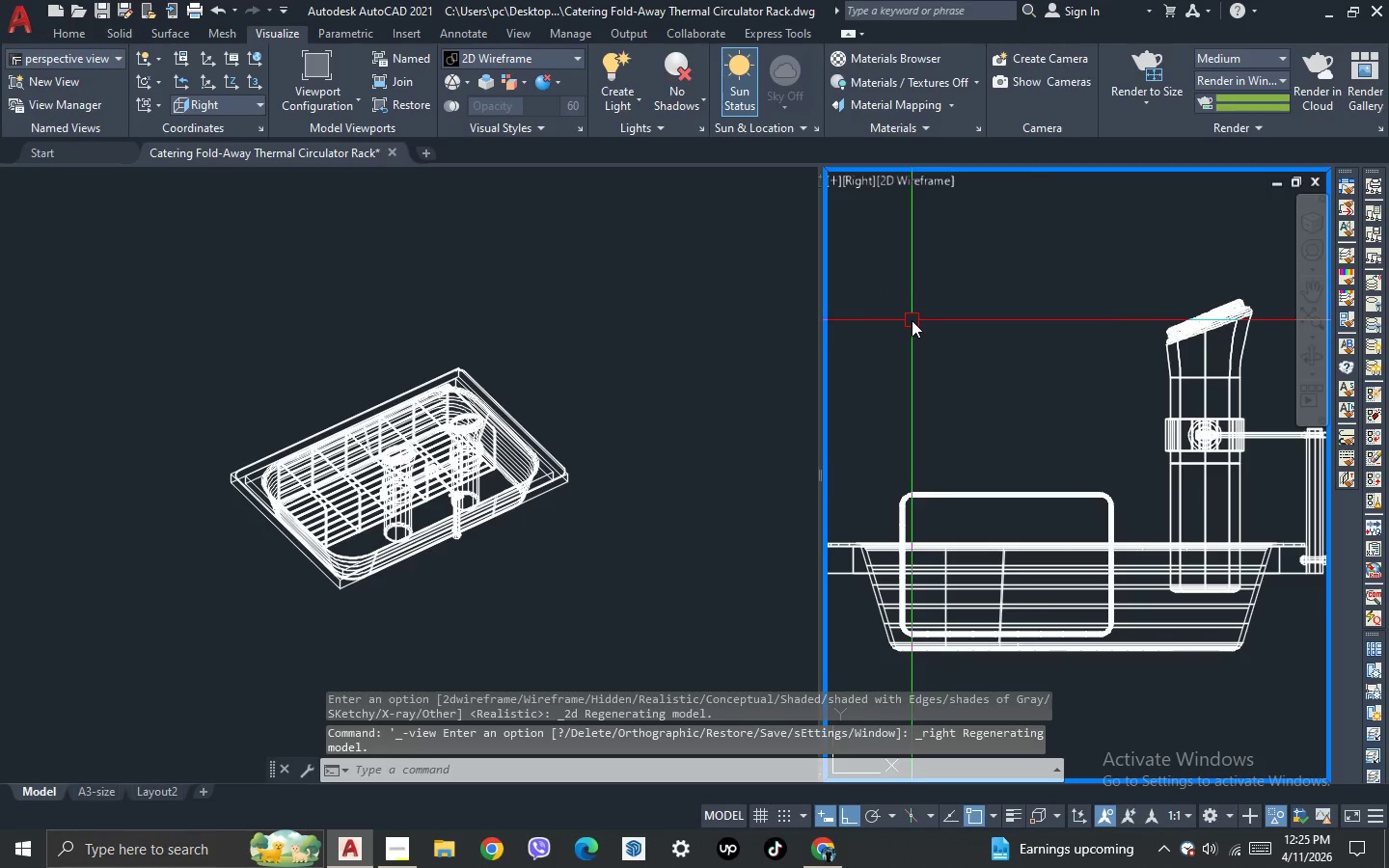 
scroll: coordinate [935, 316], scroll_direction: down, amount: 1.0
 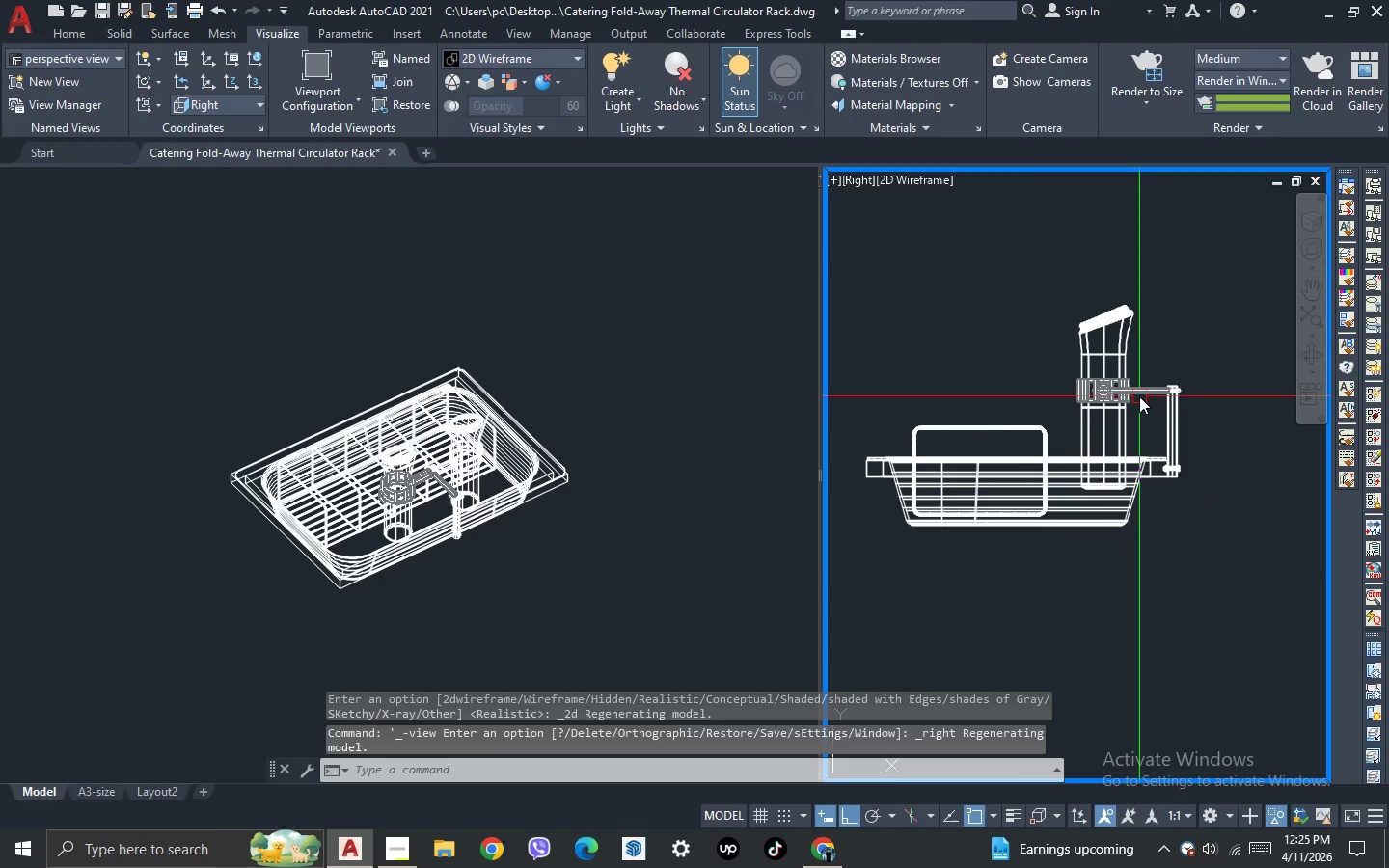 
scroll: coordinate [1139, 396], scroll_direction: up, amount: 1.0
 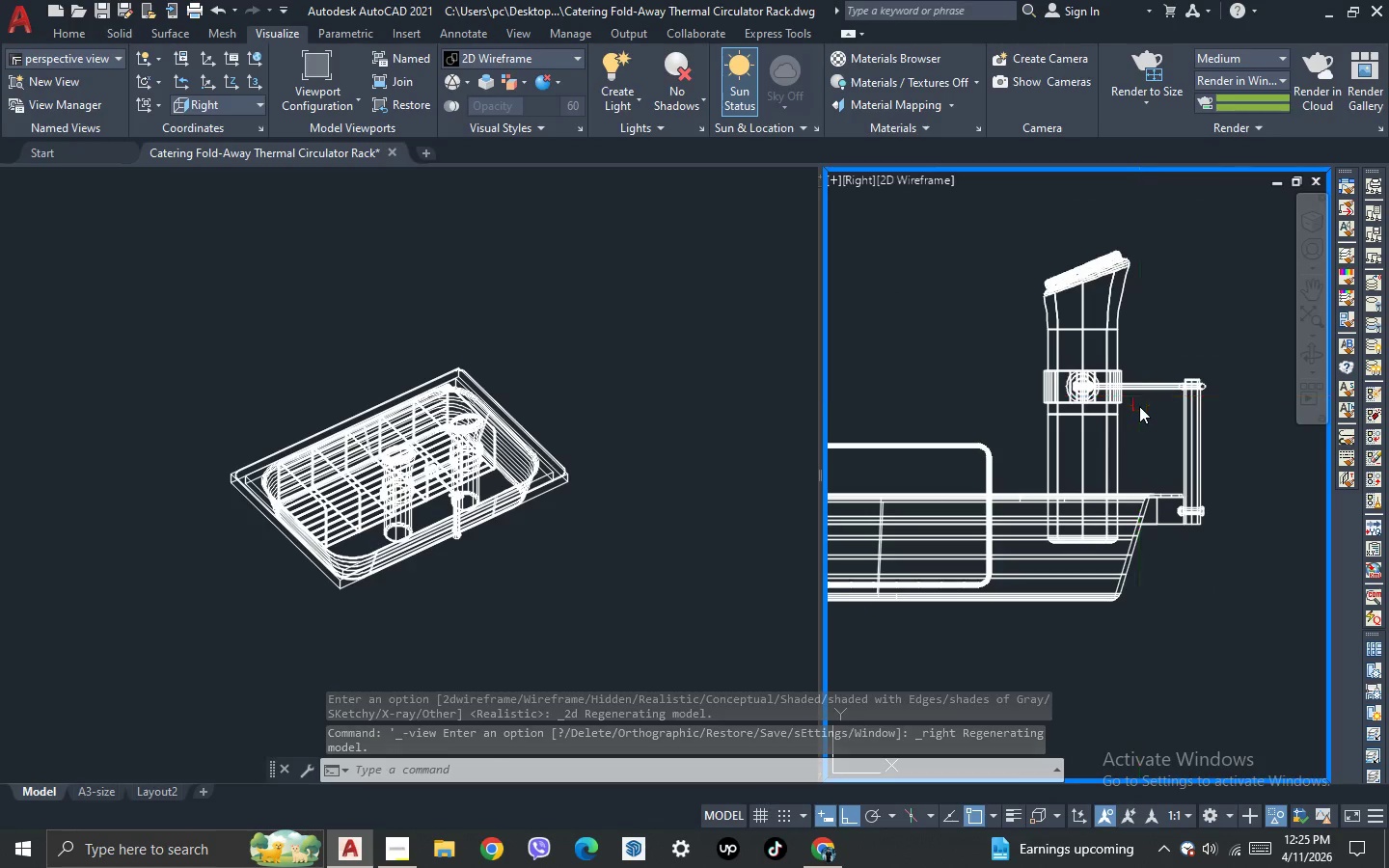 
left_click([1139, 432])
 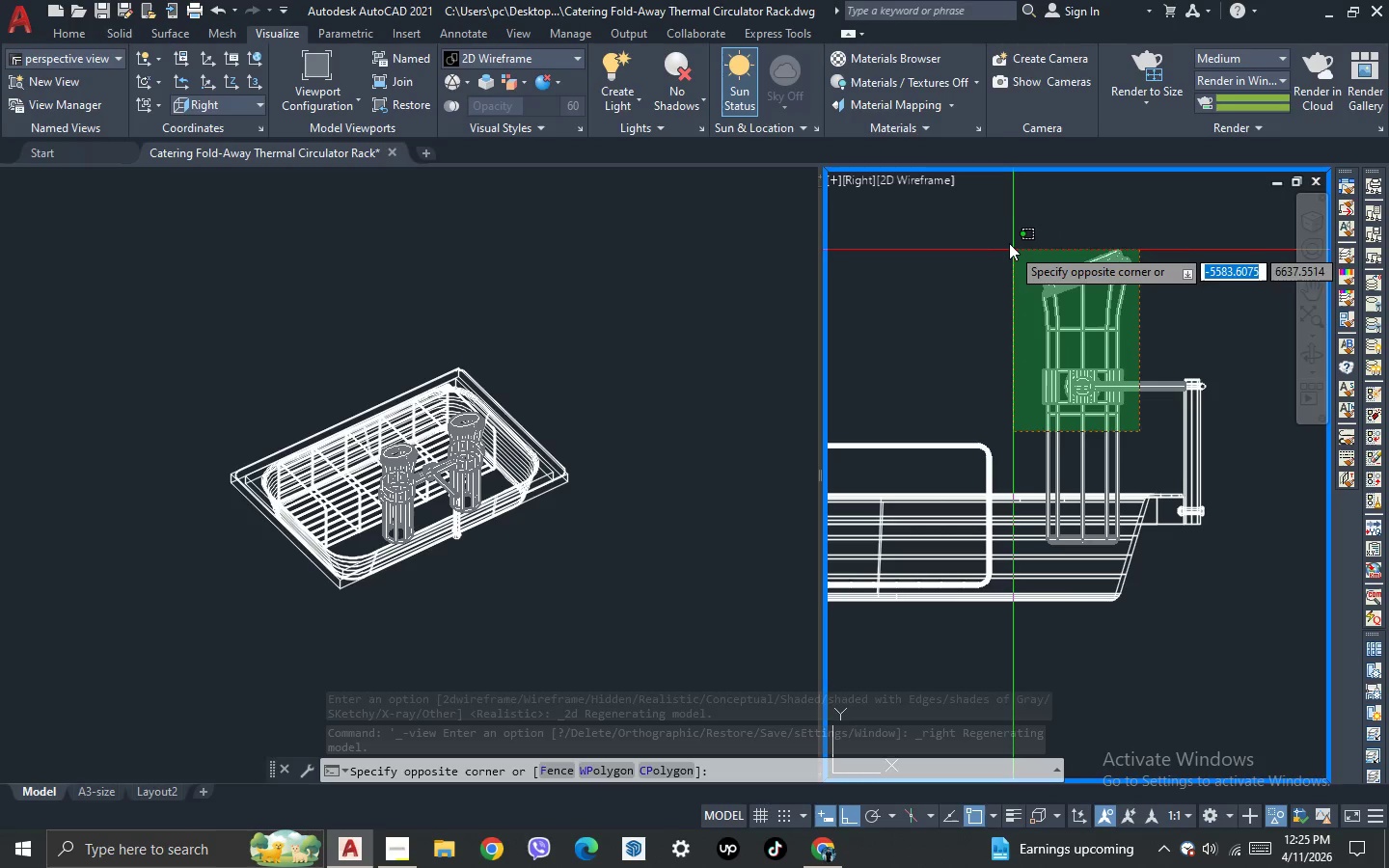 
left_click([1006, 241])
 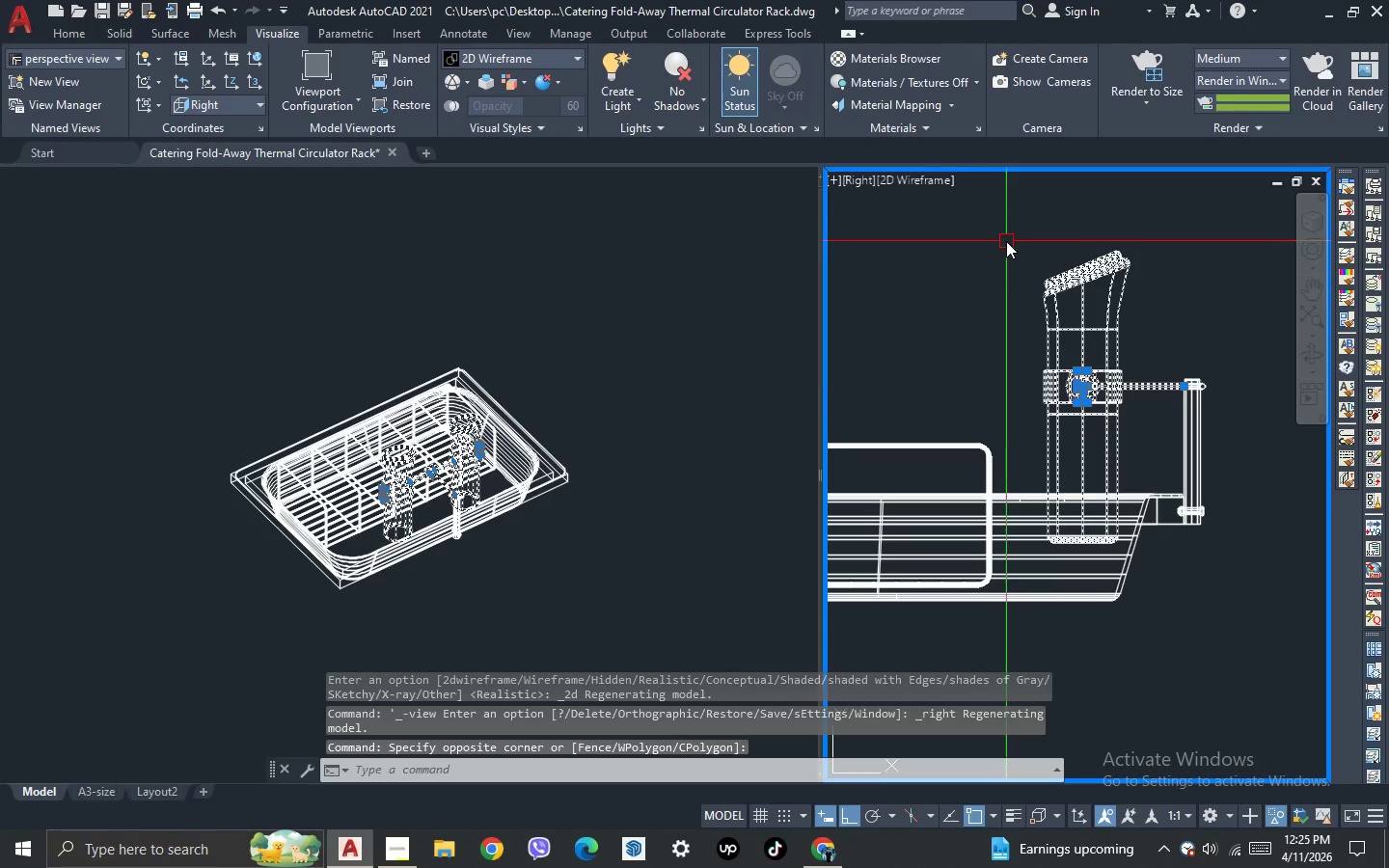 
scroll: coordinate [1006, 241], scroll_direction: down, amount: 1.0
 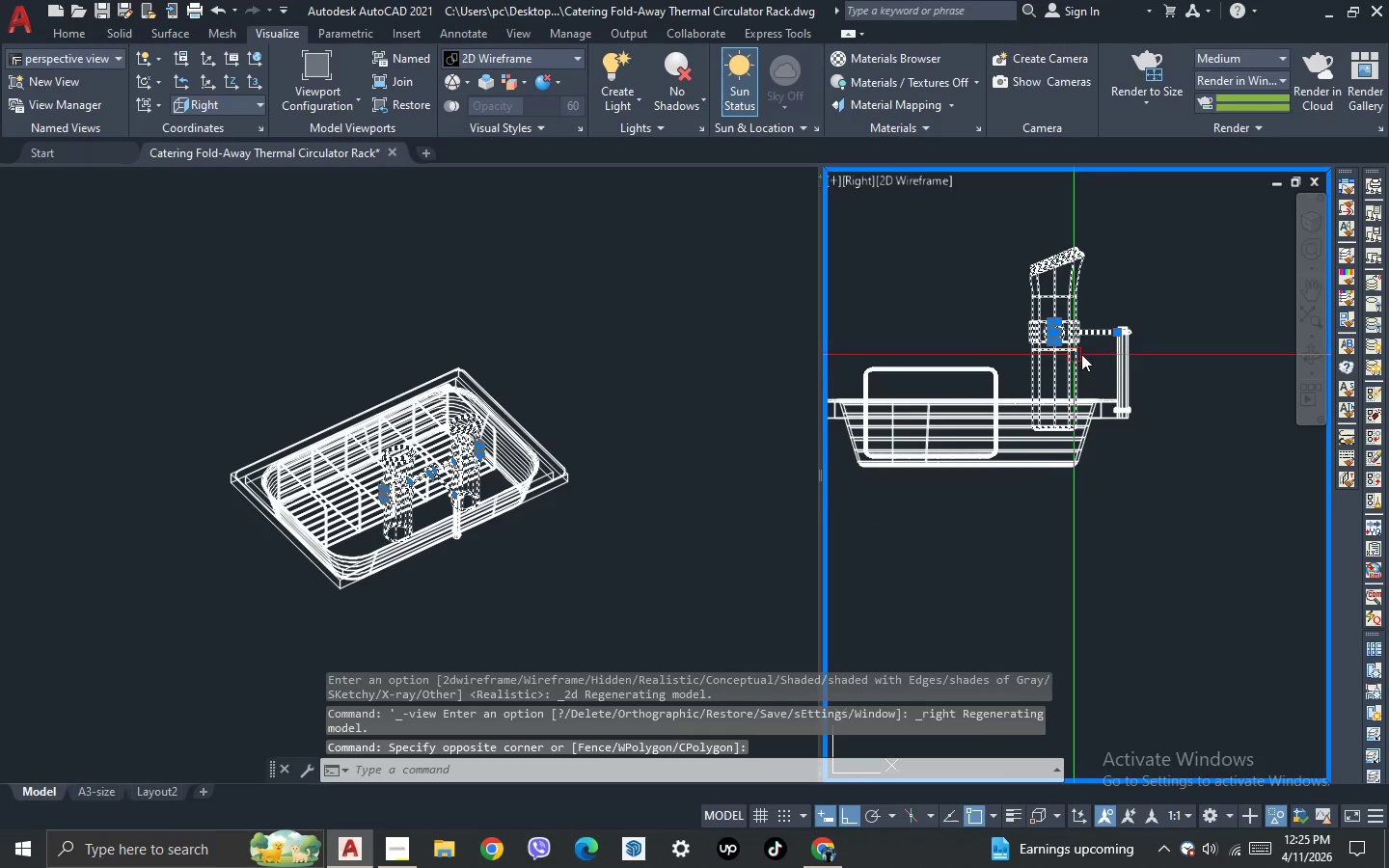 
scroll: coordinate [1121, 330], scroll_direction: up, amount: 4.0
 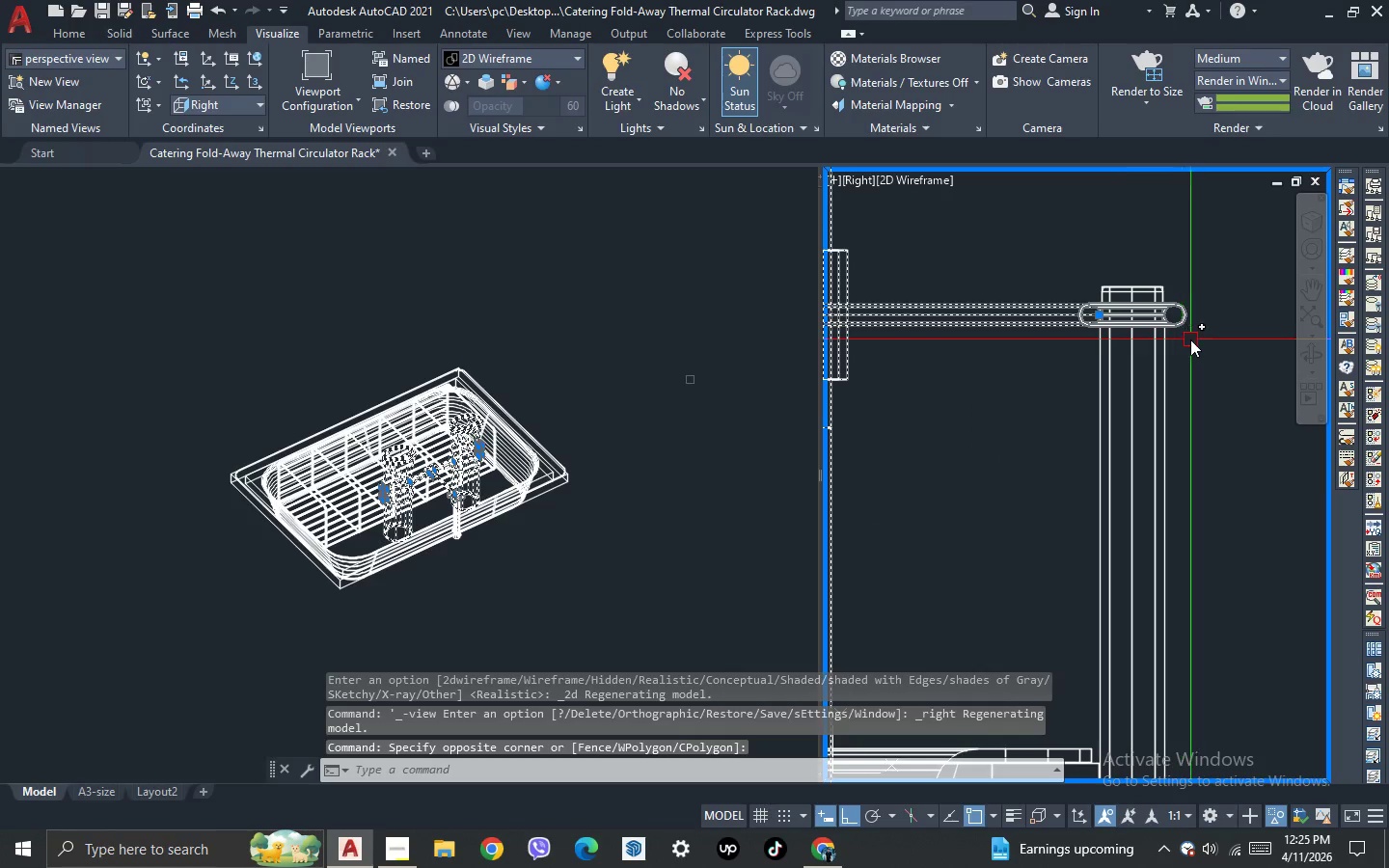 
key(Escape)
 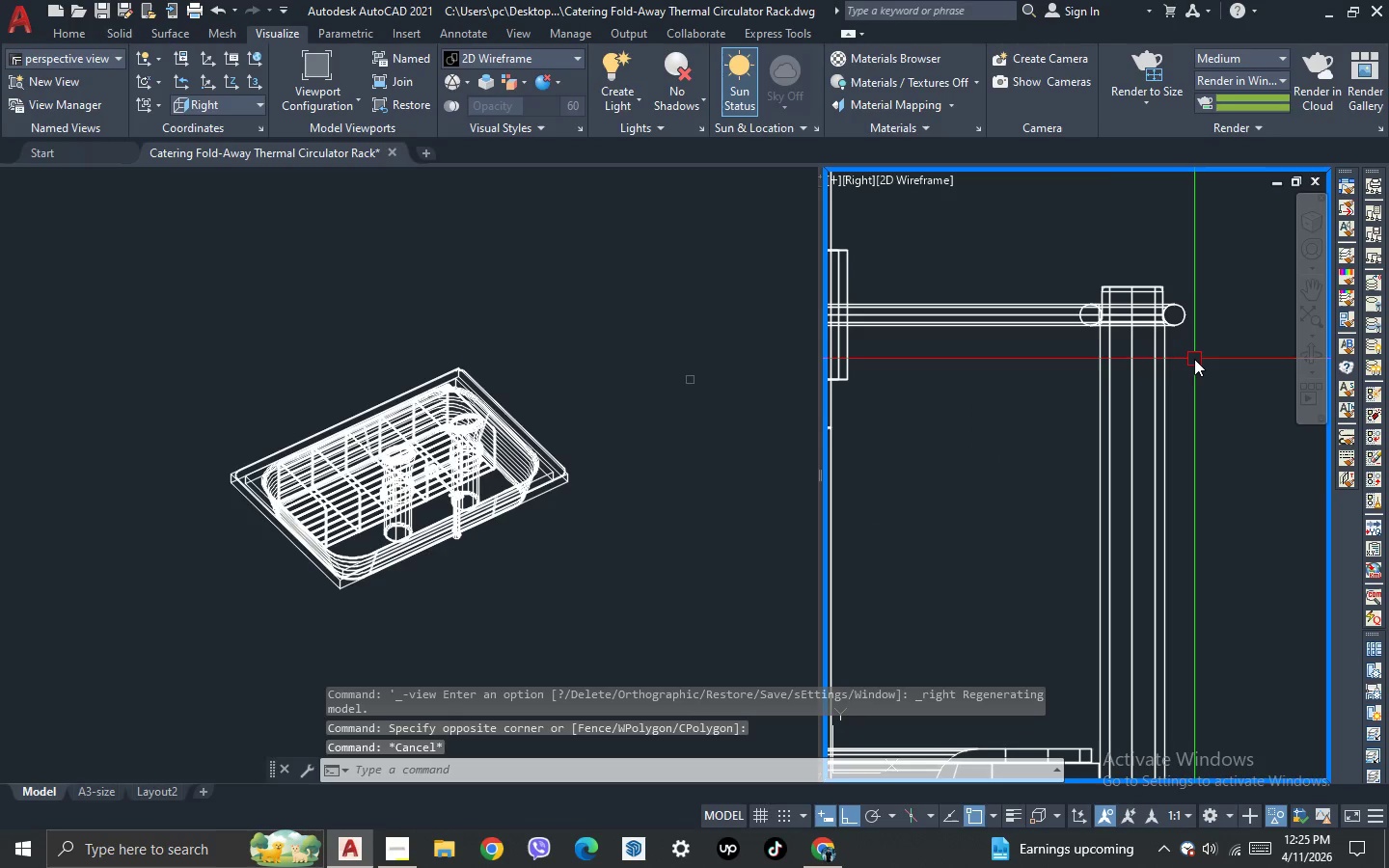 
scroll: coordinate [1190, 341], scroll_direction: up, amount: 2.0
 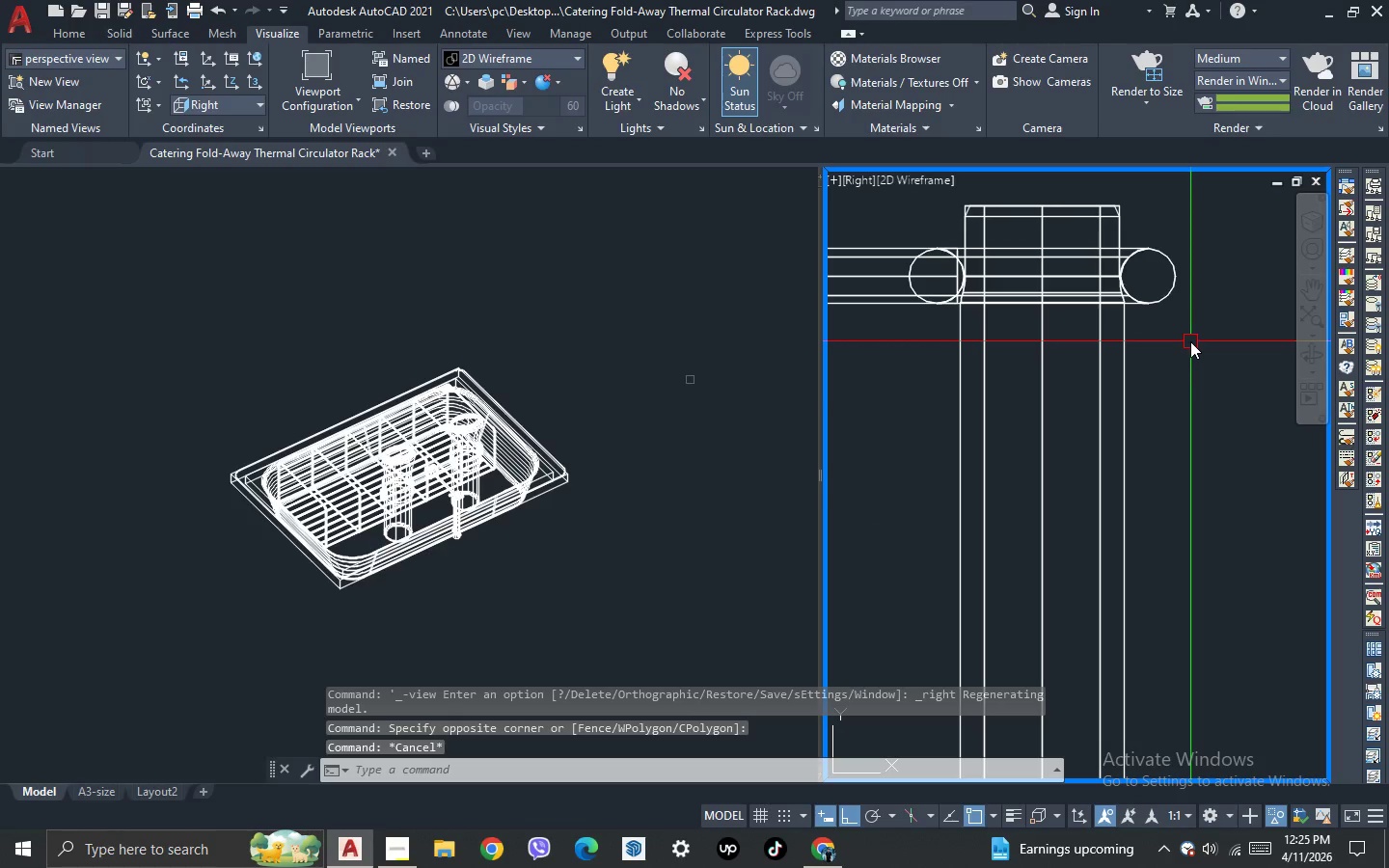 
type(unio)
 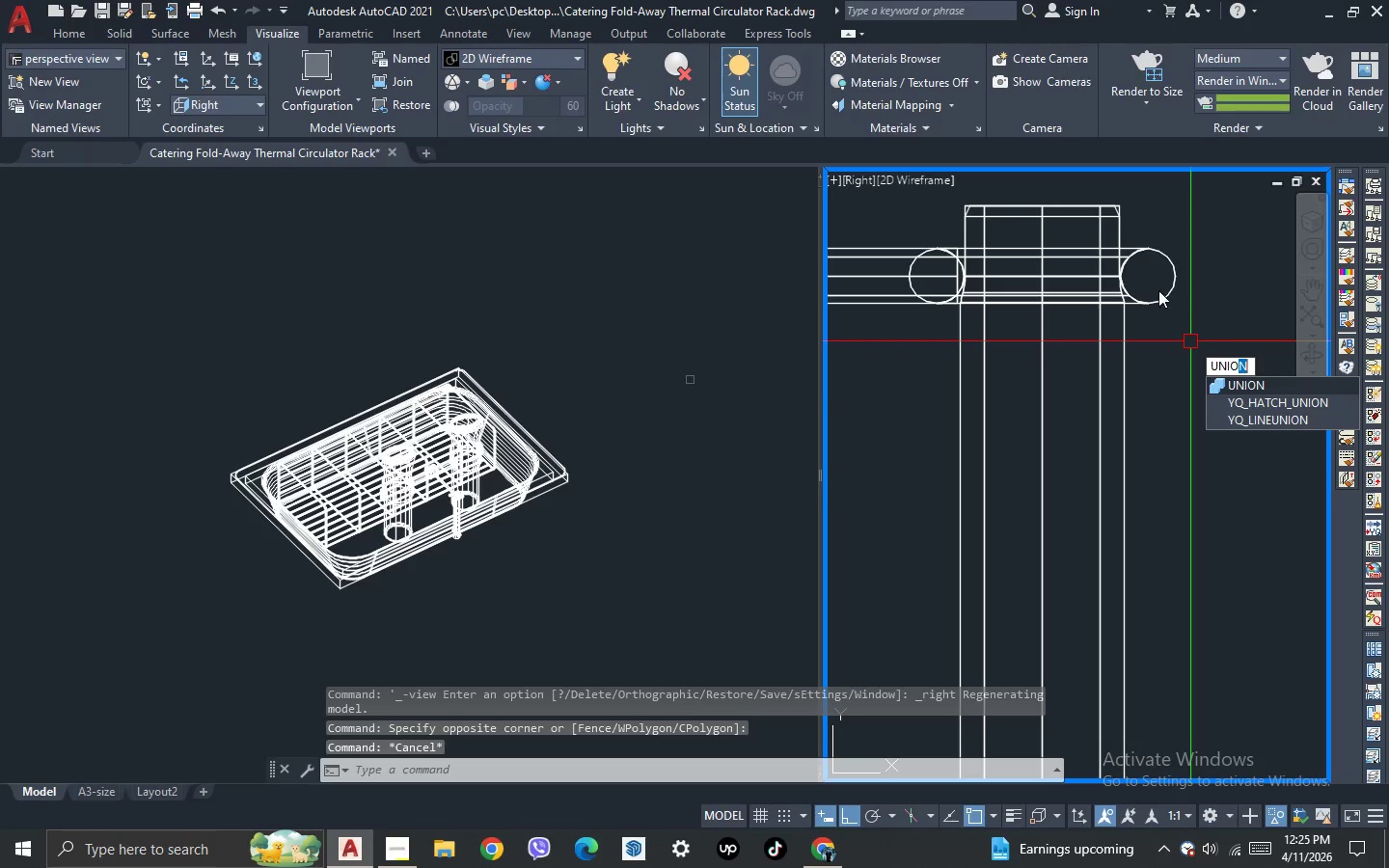 
left_click([1158, 289])
 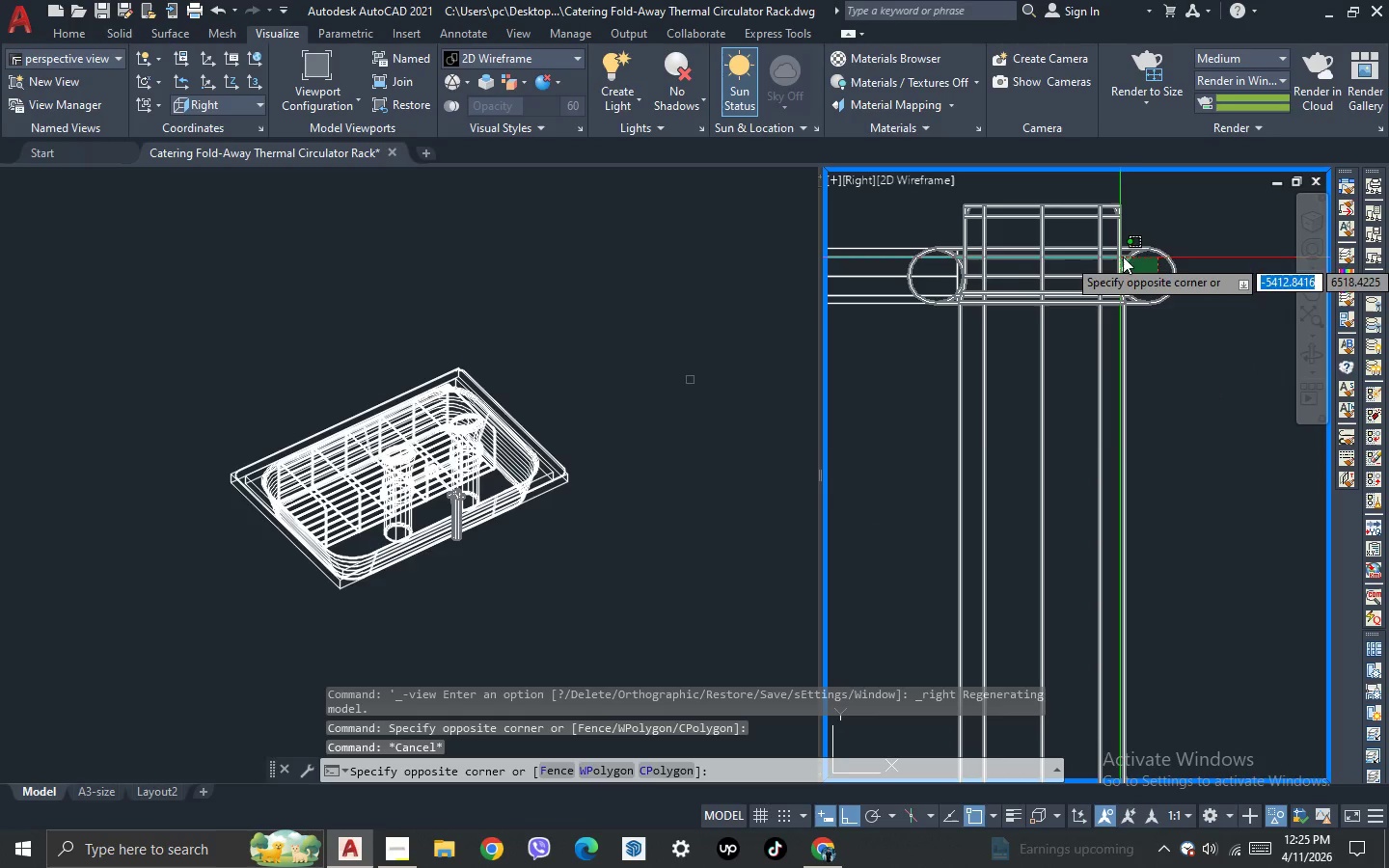 
left_click([1141, 239])
 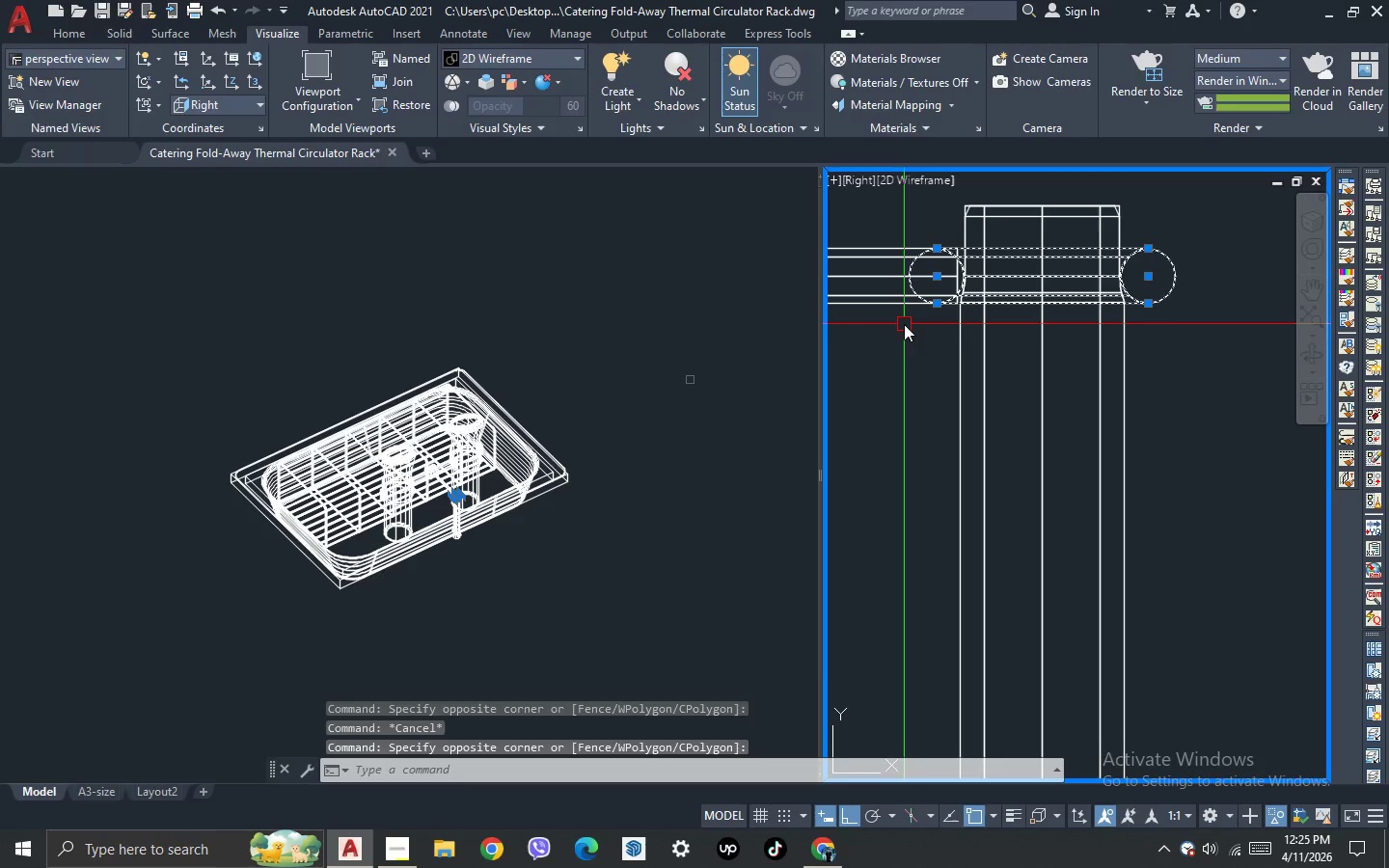 
key(Escape)
type(unio)
 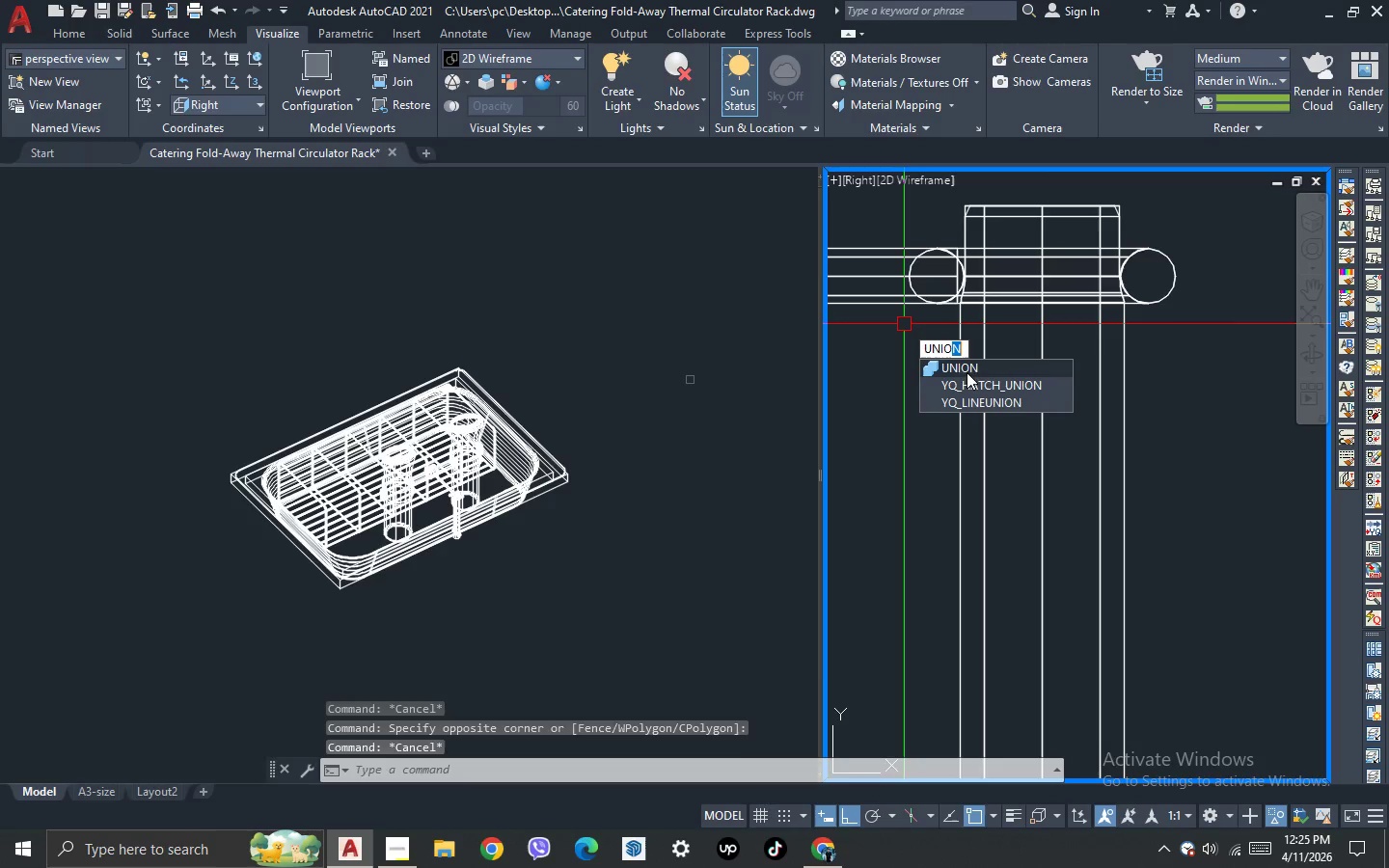 
left_click([971, 363])
 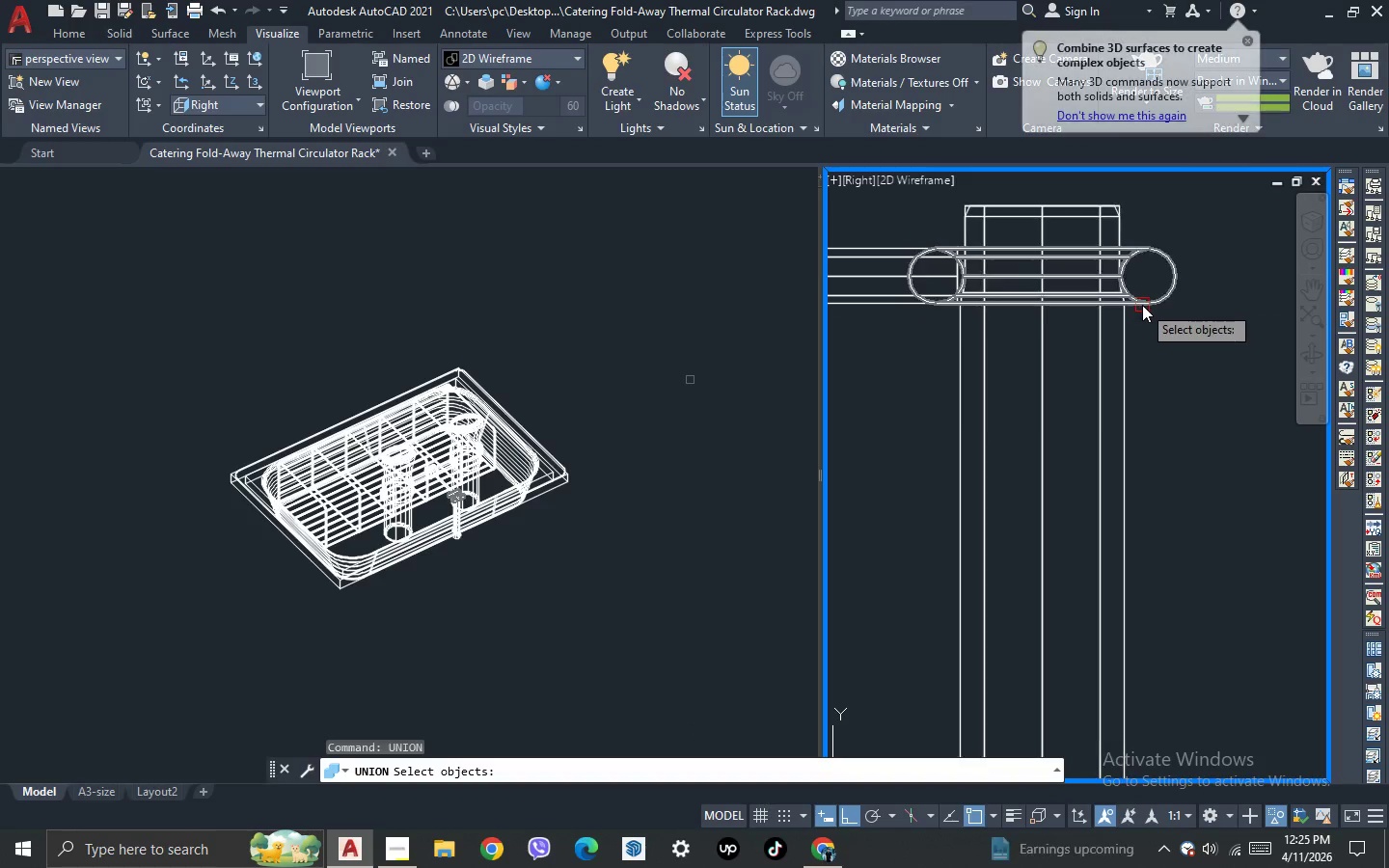 
left_click([1149, 302])
 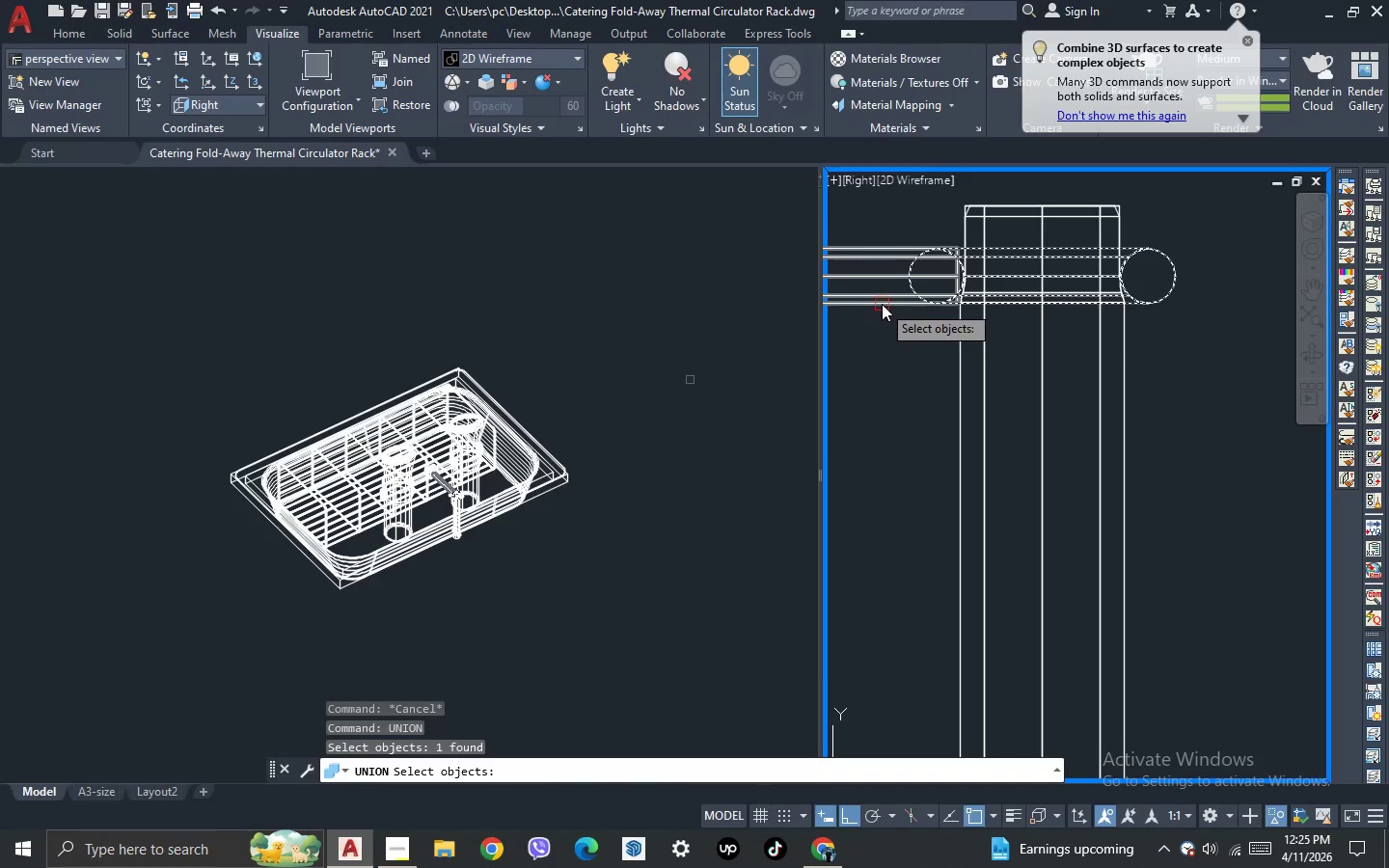 
left_click([882, 304])
 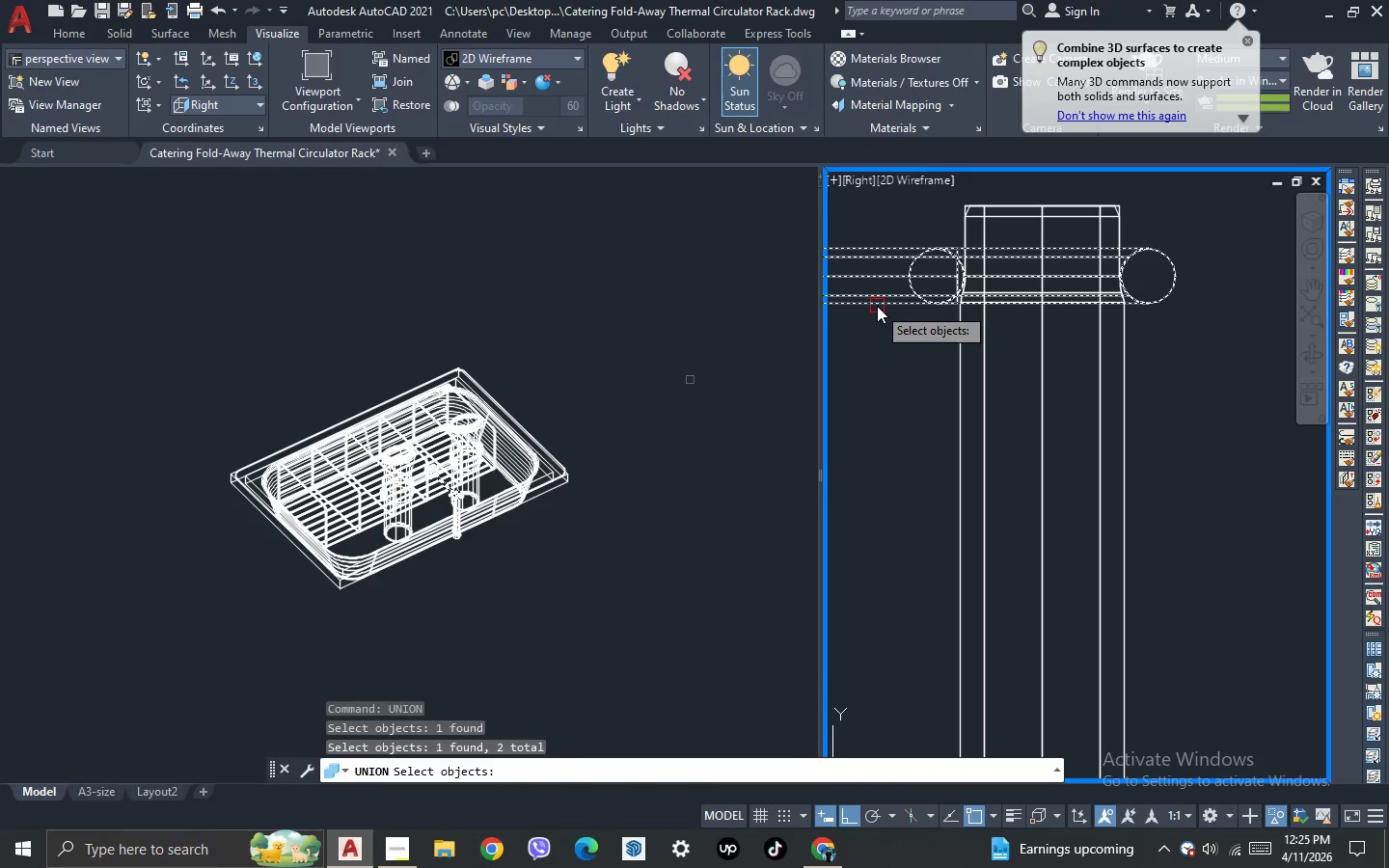 
key(Space)
 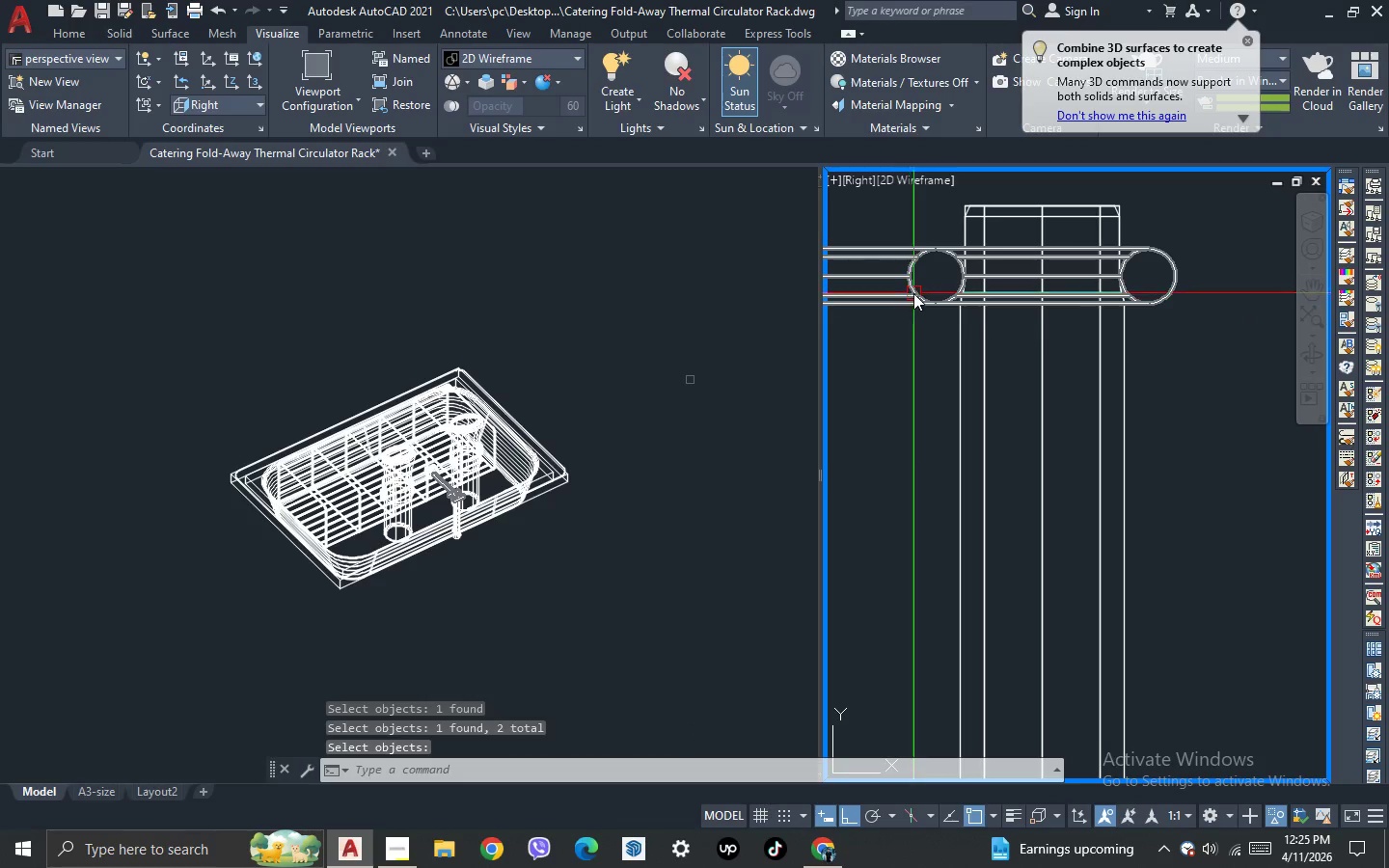 
left_click([913, 293])
 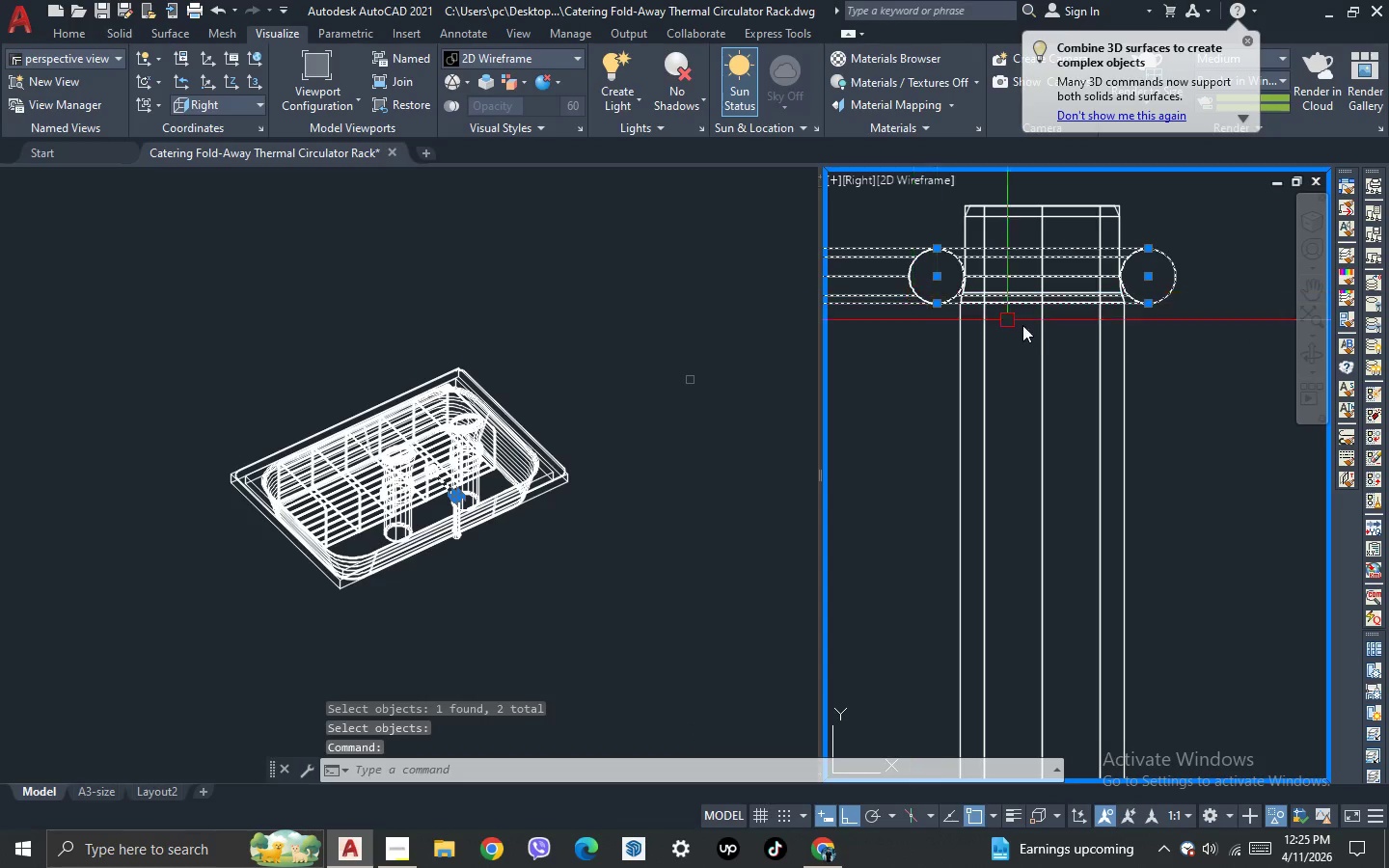 
scroll: coordinate [1053, 342], scroll_direction: down, amount: 4.0
 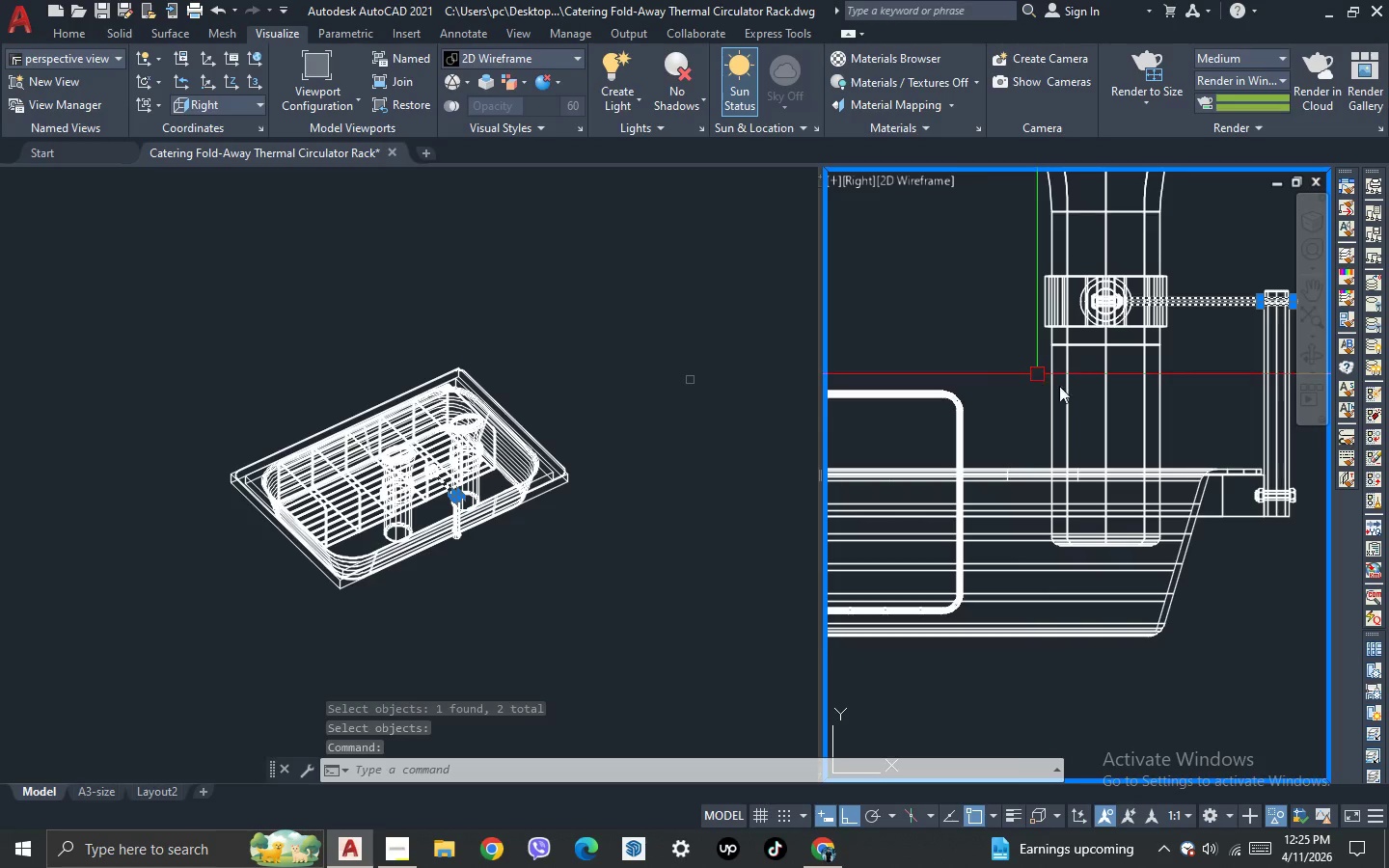 
left_click([1177, 410])
 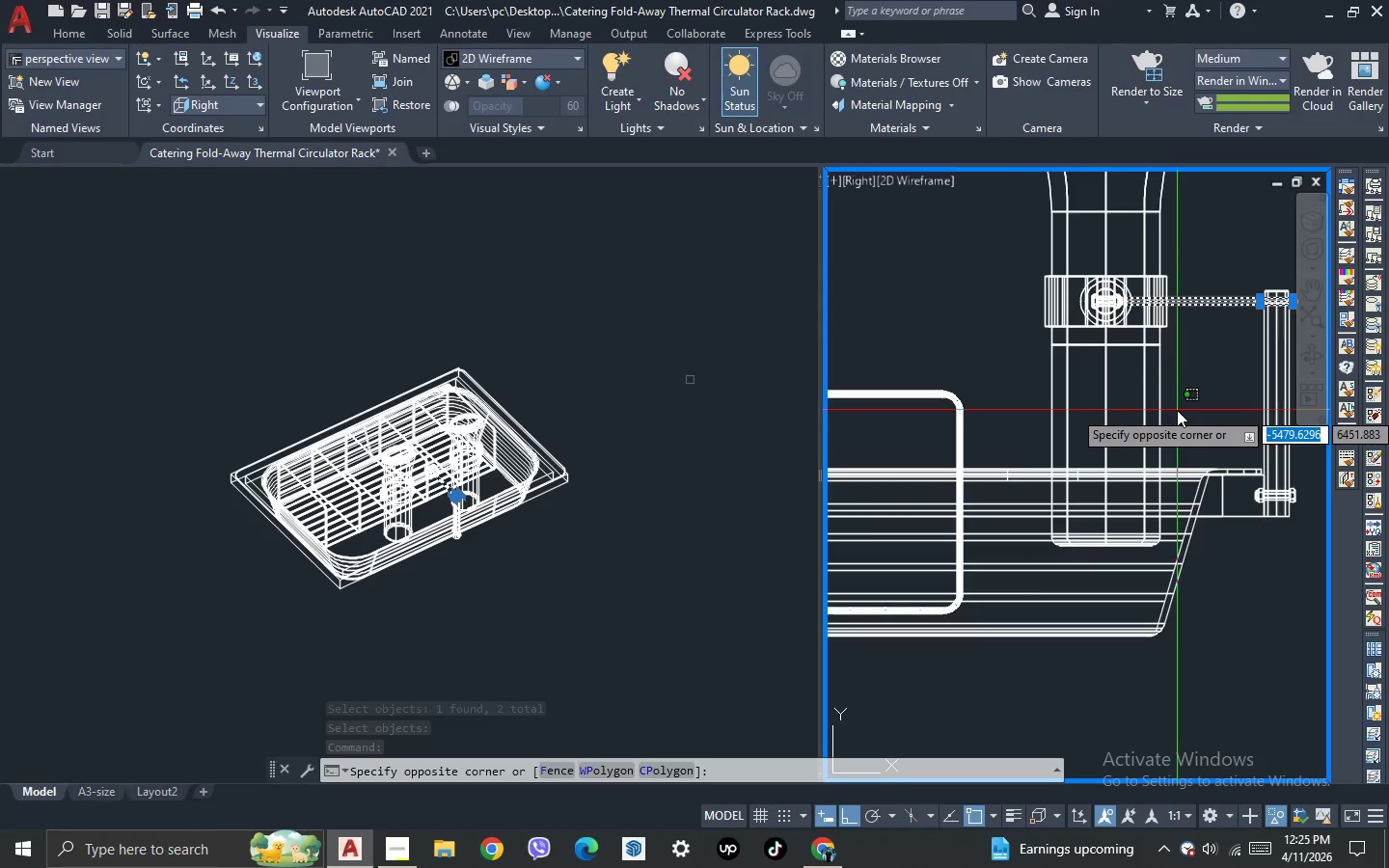 
scroll: coordinate [1177, 410], scroll_direction: down, amount: 2.0
 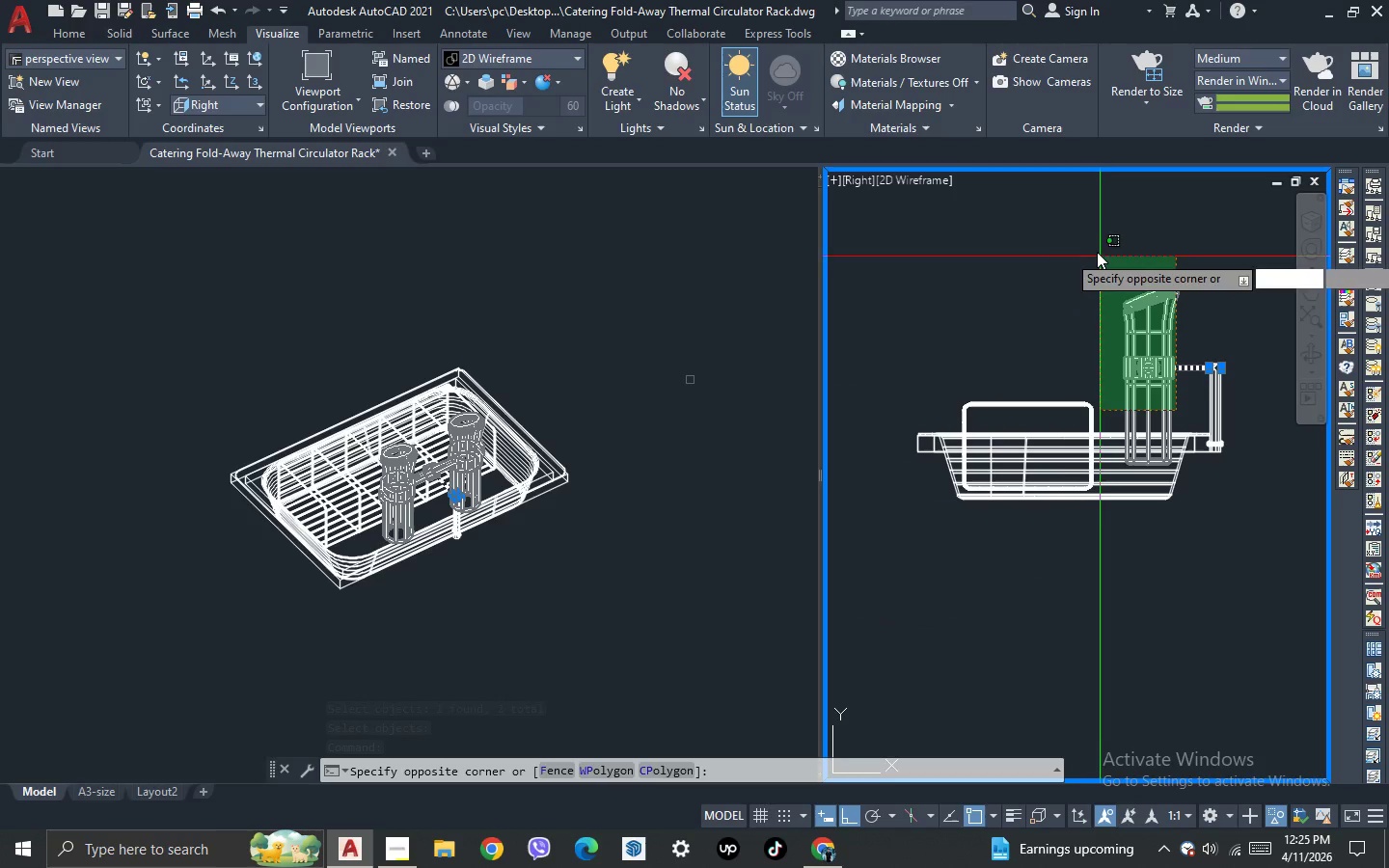 
left_click([1095, 247])
 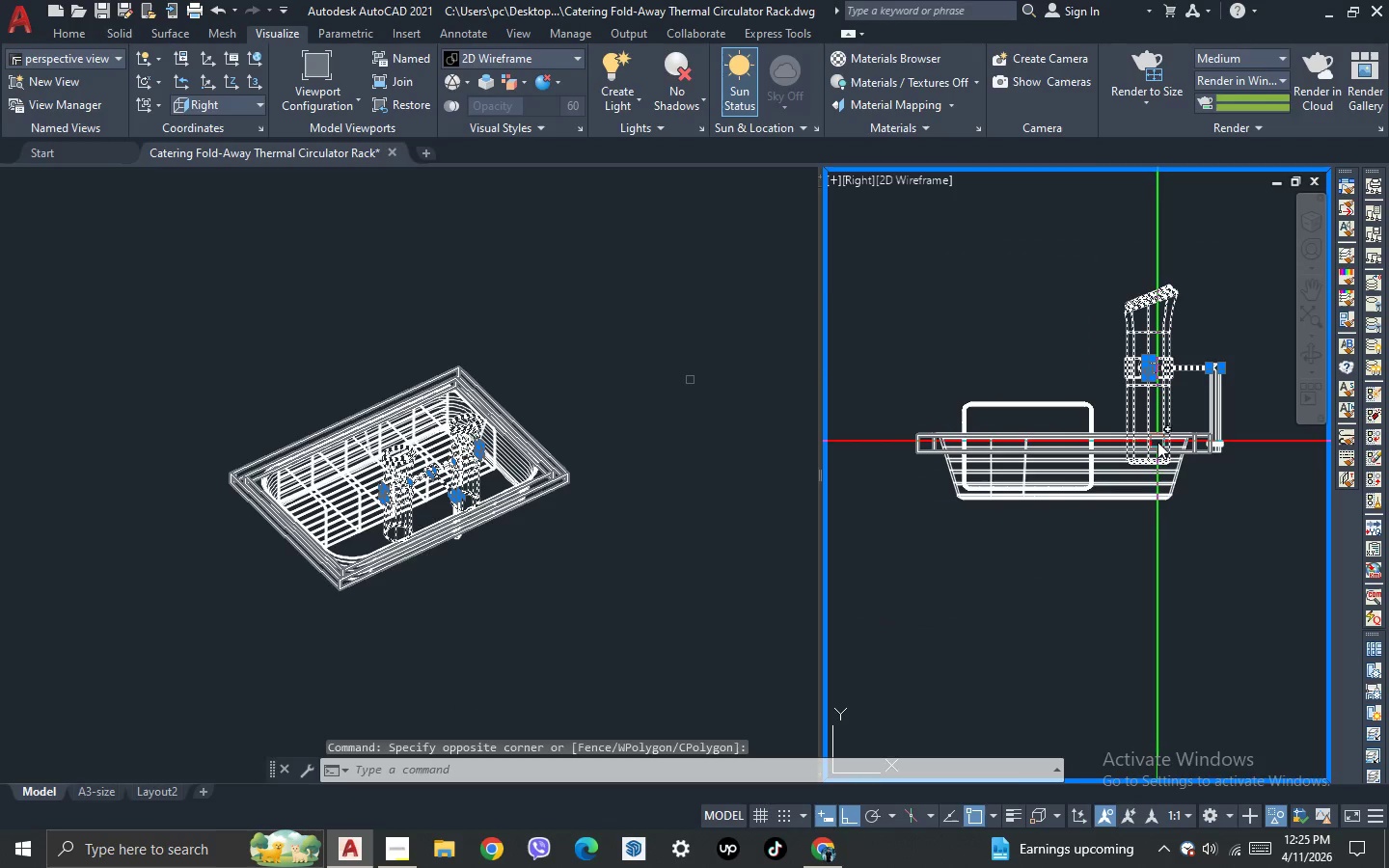 
scroll: coordinate [1158, 442], scroll_direction: up, amount: 1.0
 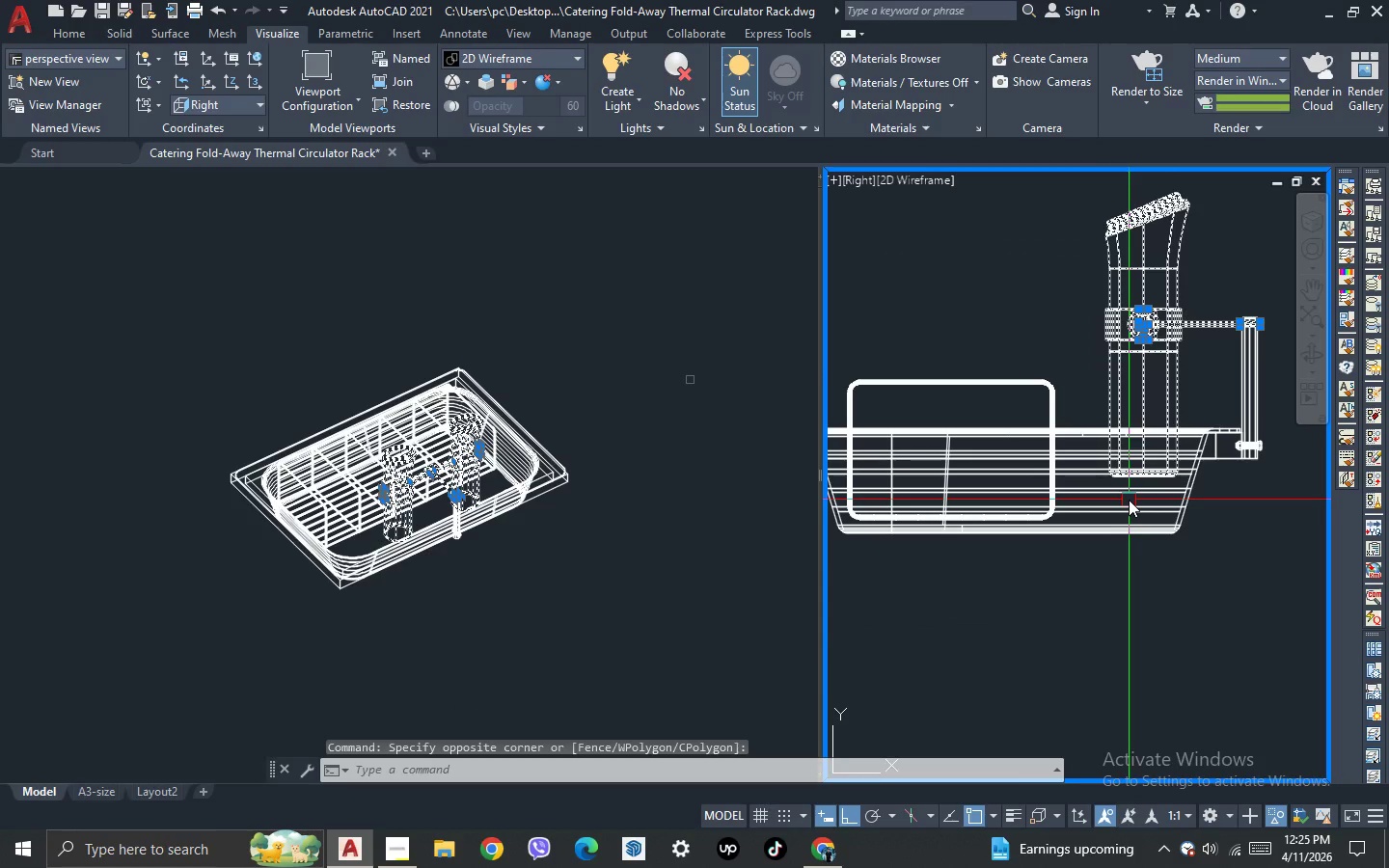 
type(ro )
 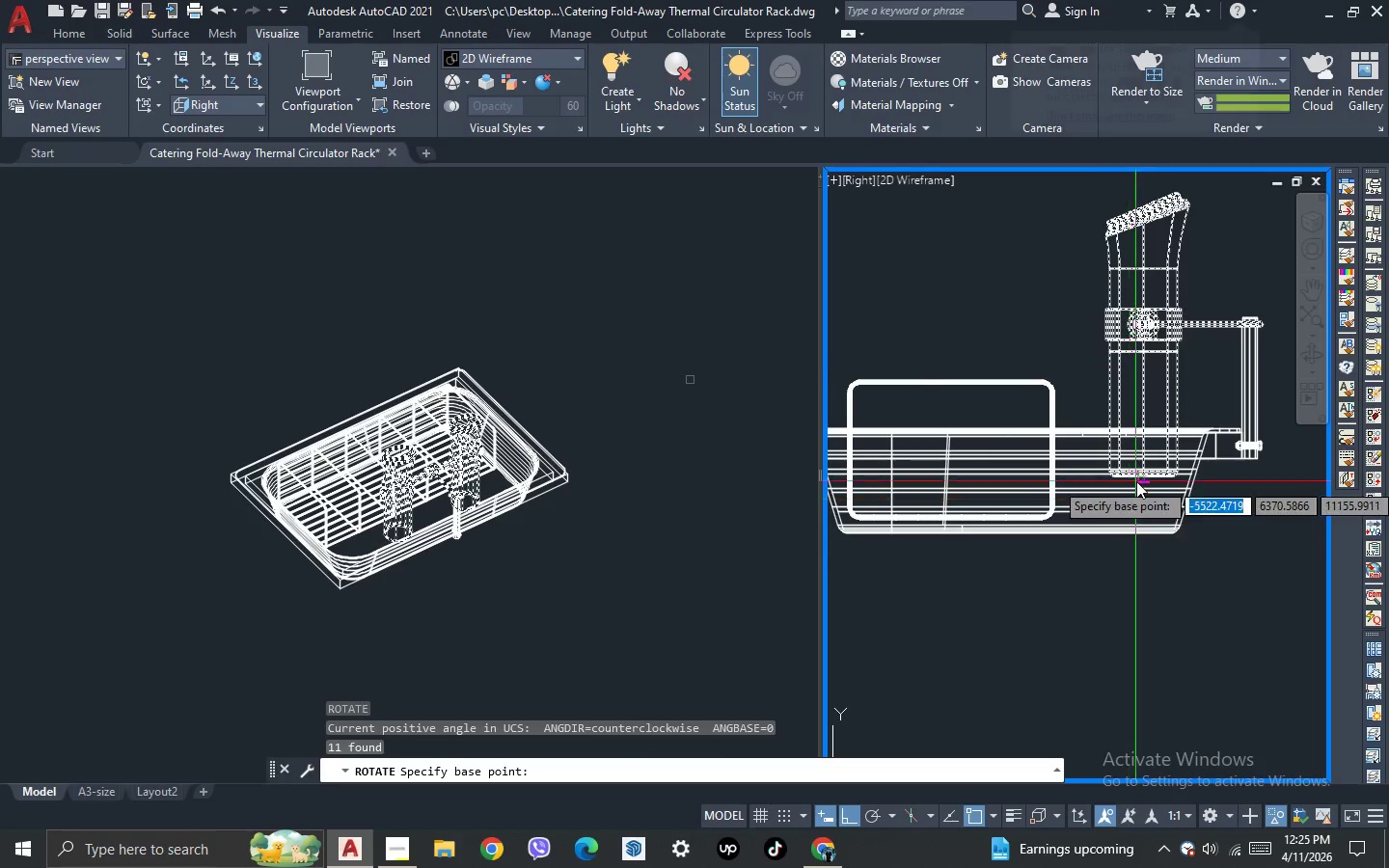 
scroll: coordinate [1183, 475], scroll_direction: up, amount: 7.0
 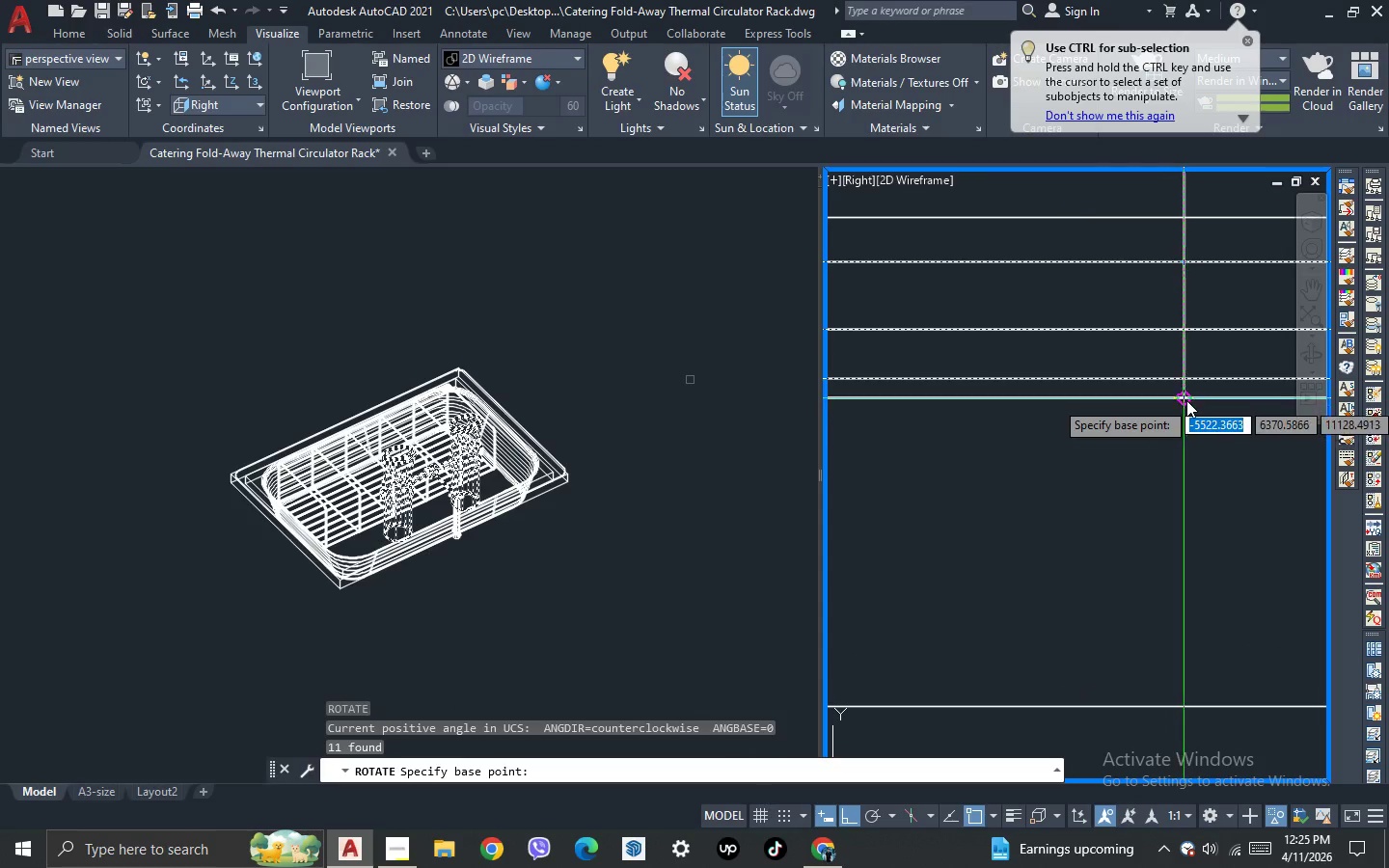 
left_click([1185, 399])
 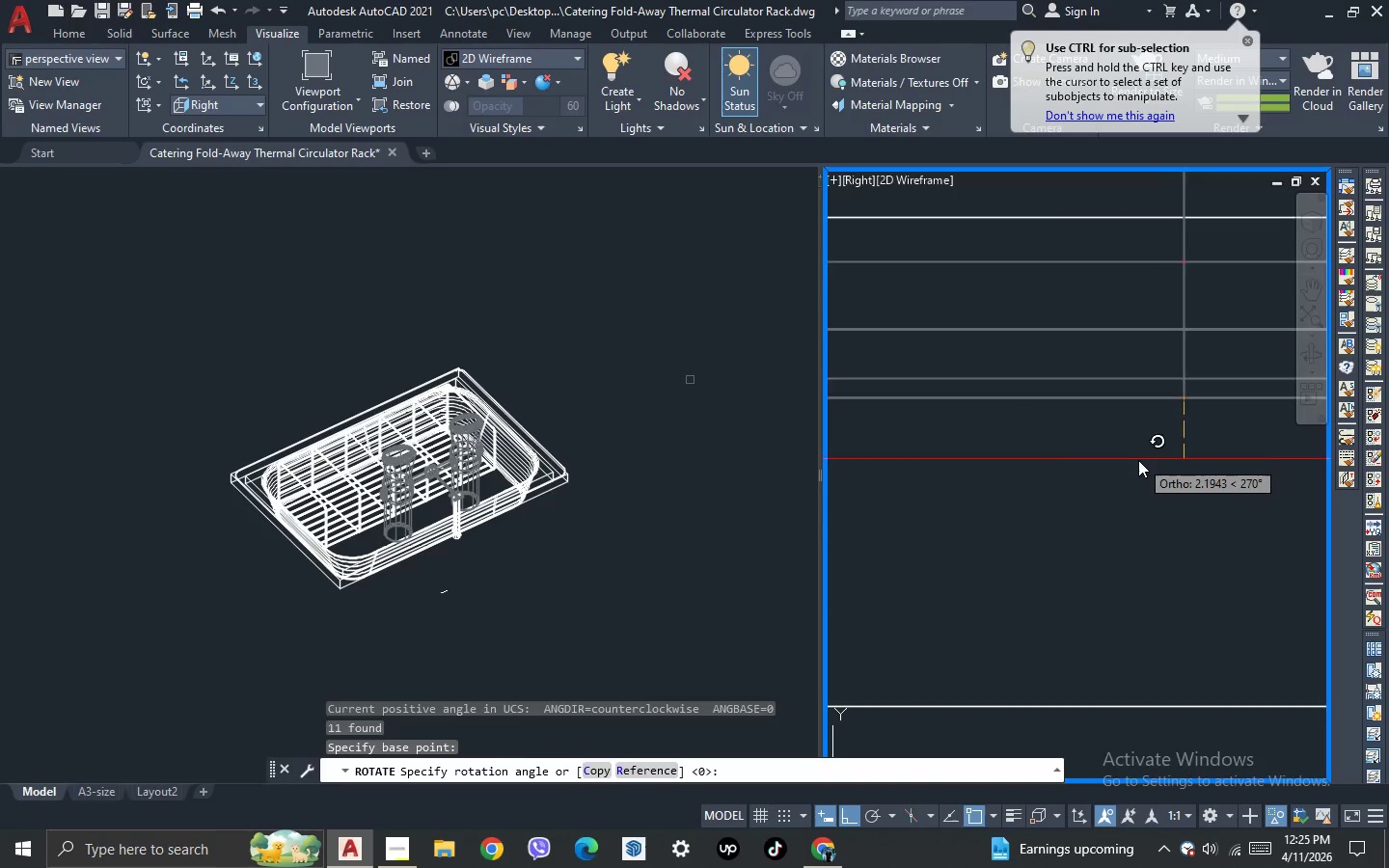 
scroll: coordinate [1146, 380], scroll_direction: down, amount: 4.0
 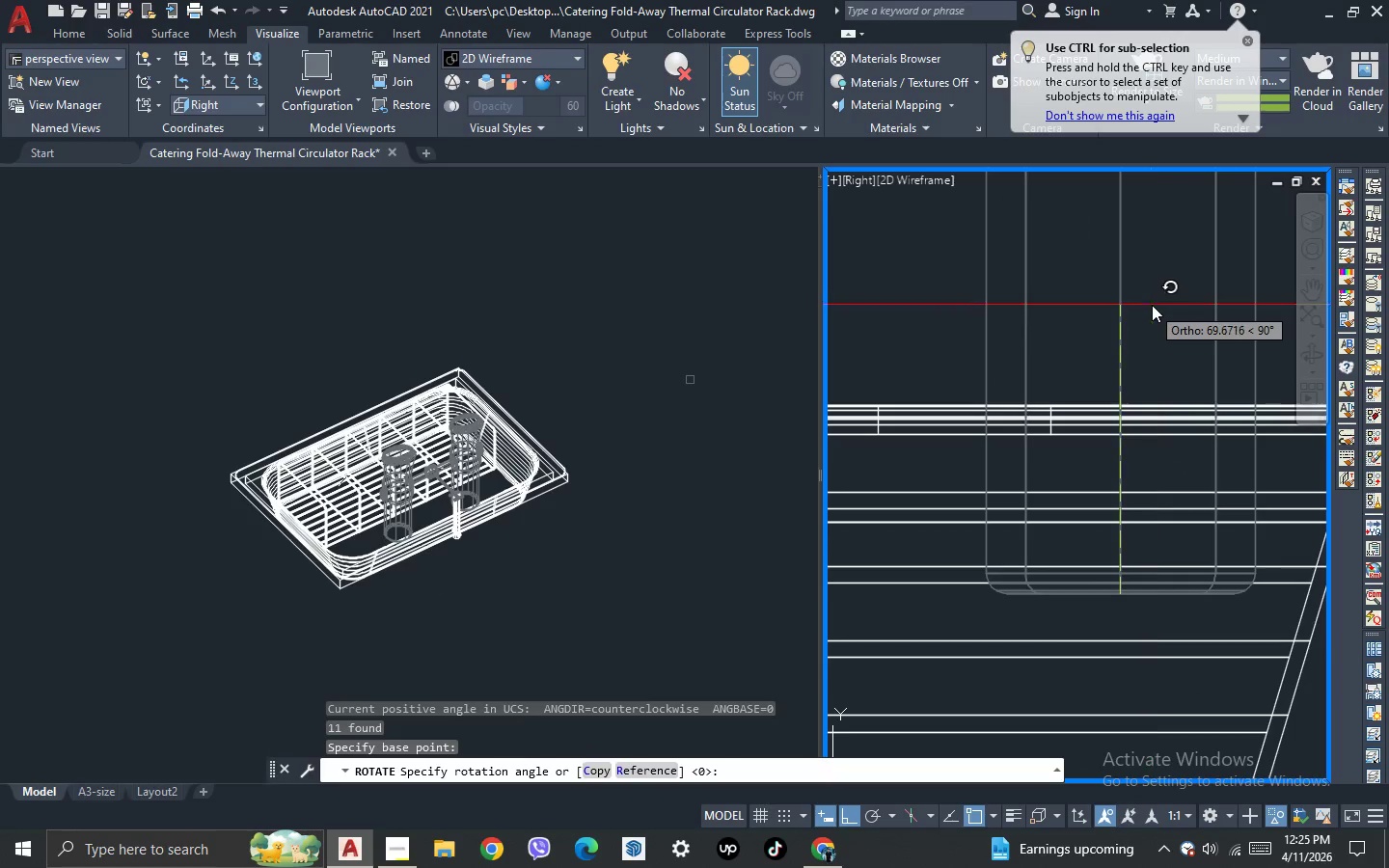 
left_click([1152, 305])
 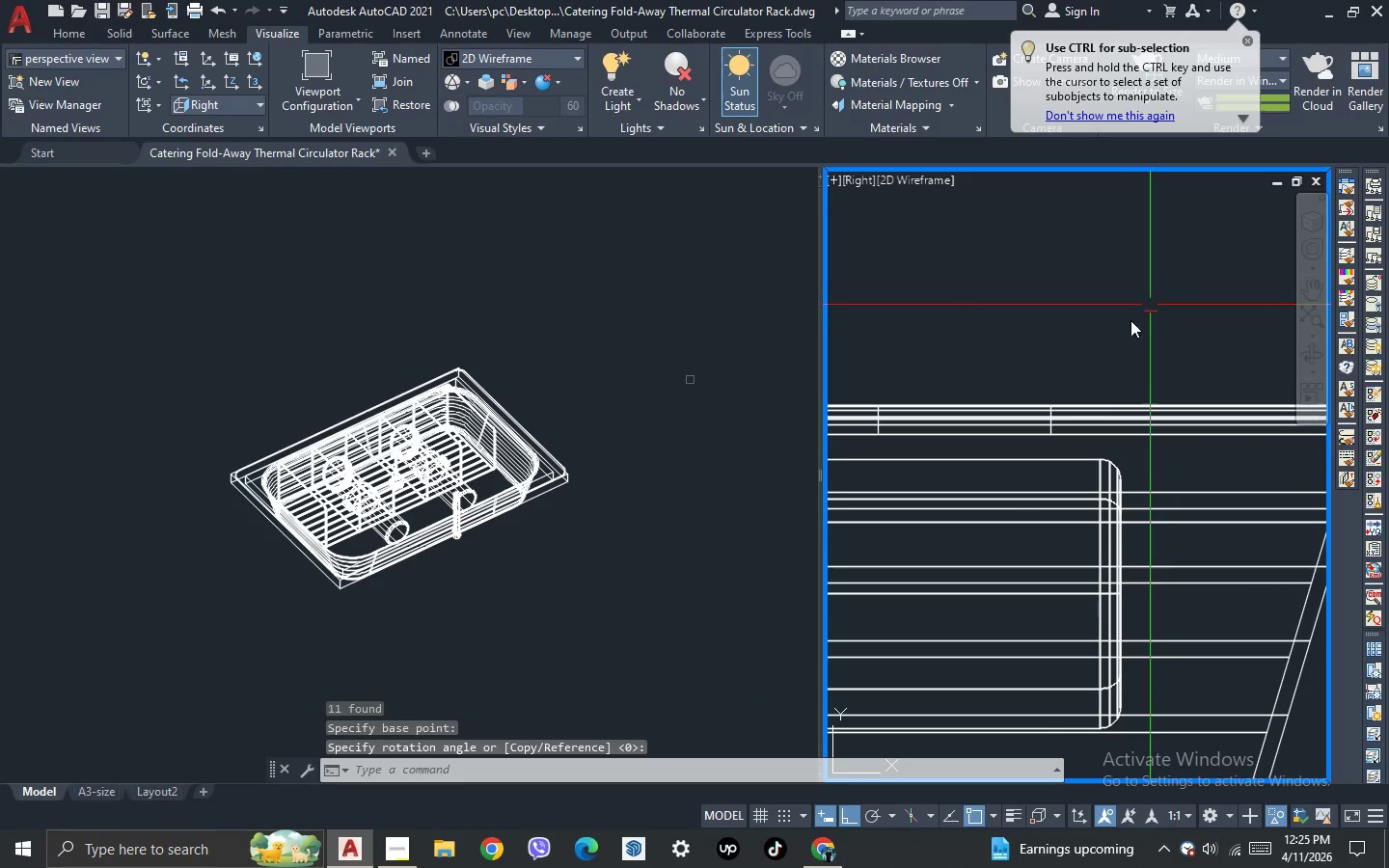 
scroll: coordinate [1095, 384], scroll_direction: down, amount: 4.0
 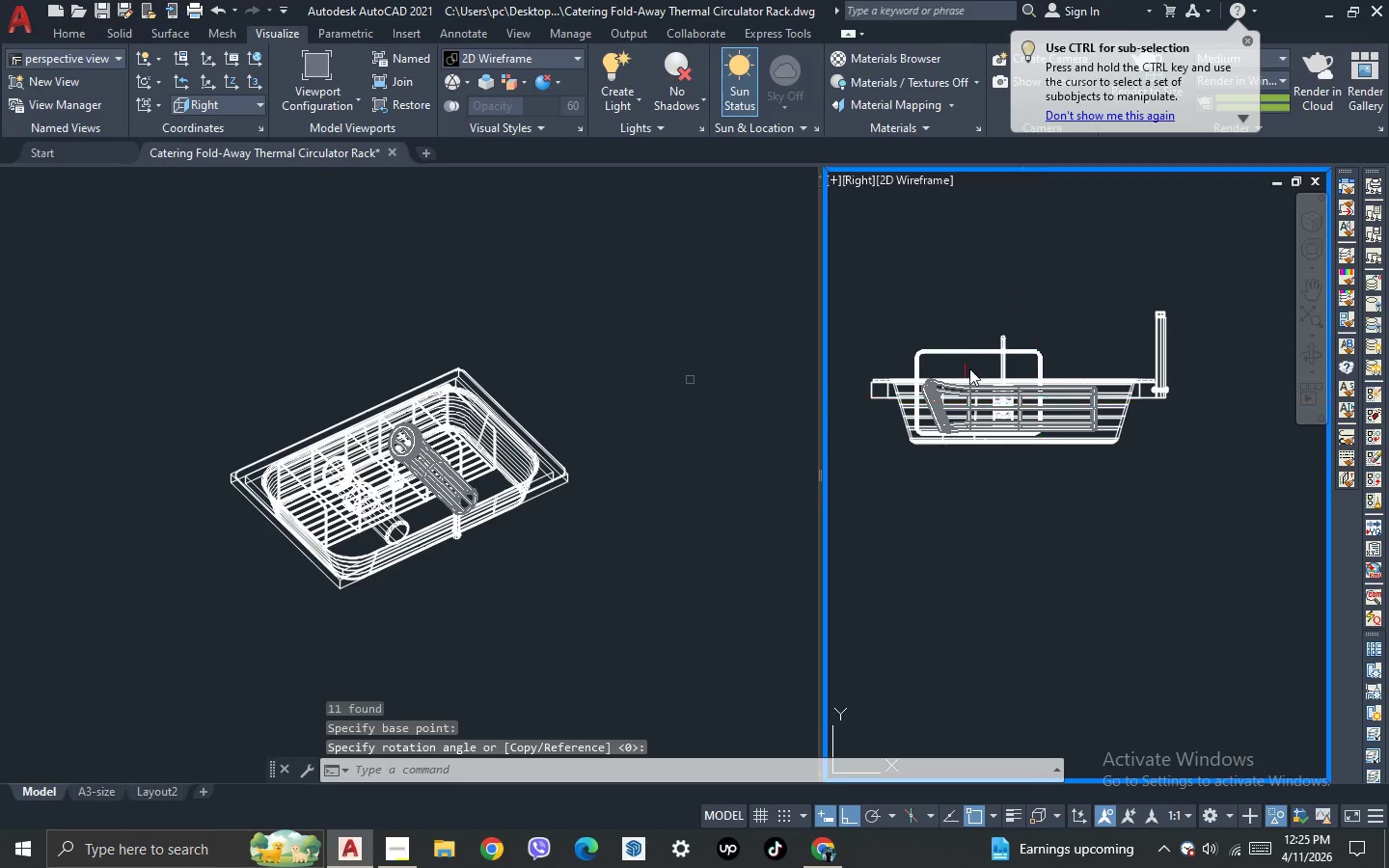 
scroll: coordinate [965, 362], scroll_direction: up, amount: 2.0
 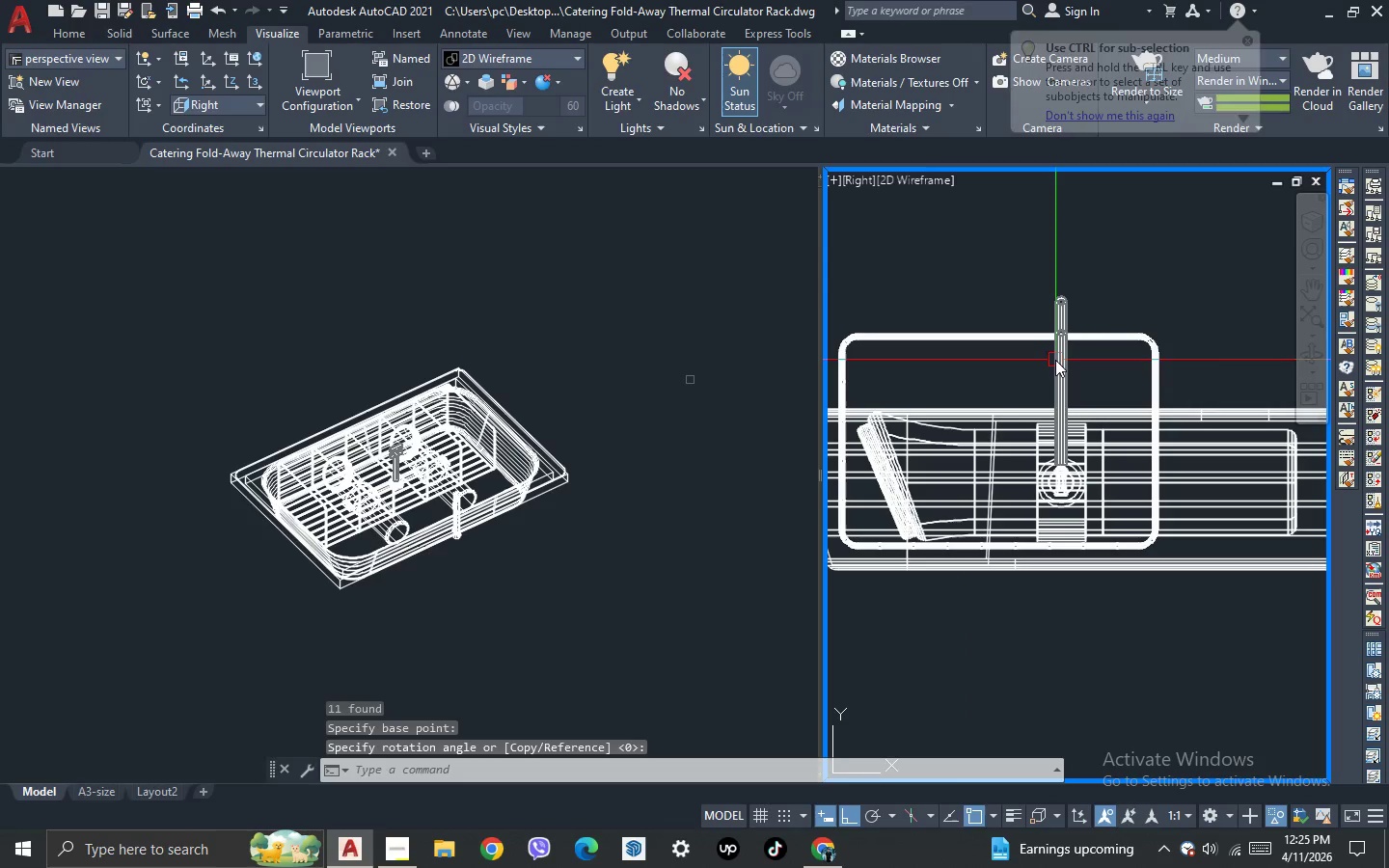 
left_click([1055, 360])
 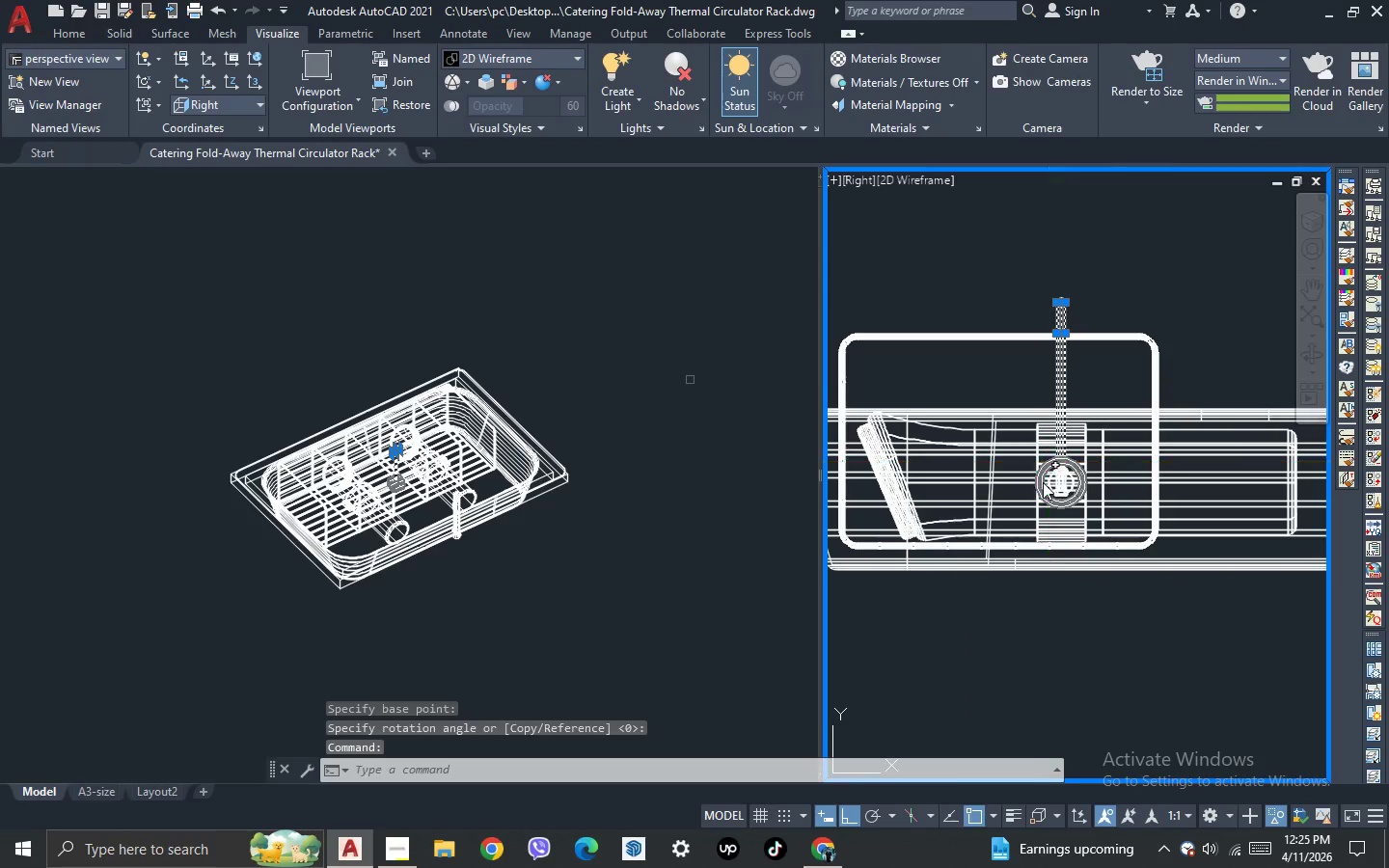 
scroll: coordinate [1041, 496], scroll_direction: up, amount: 2.0
 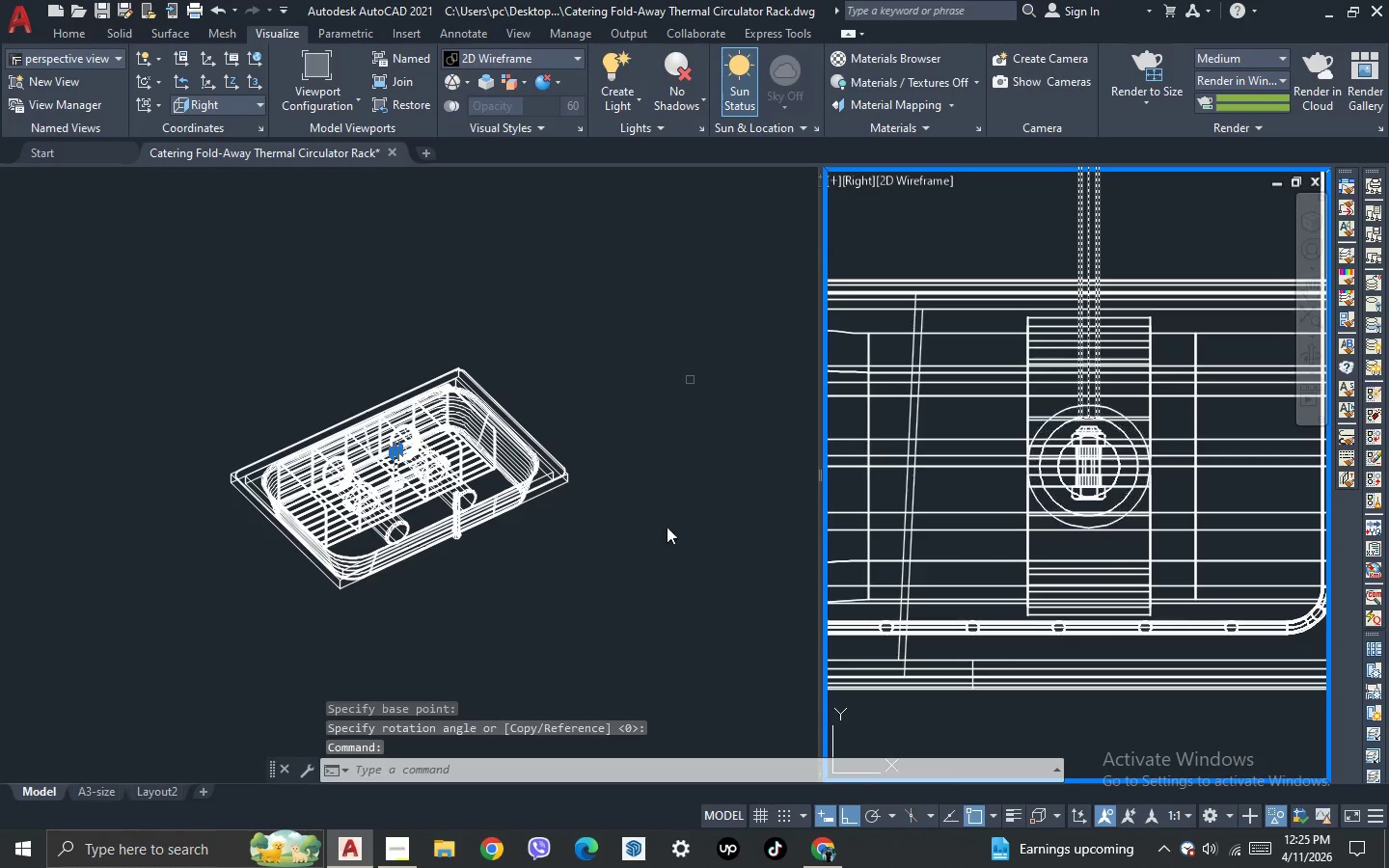 
key(Escape)
 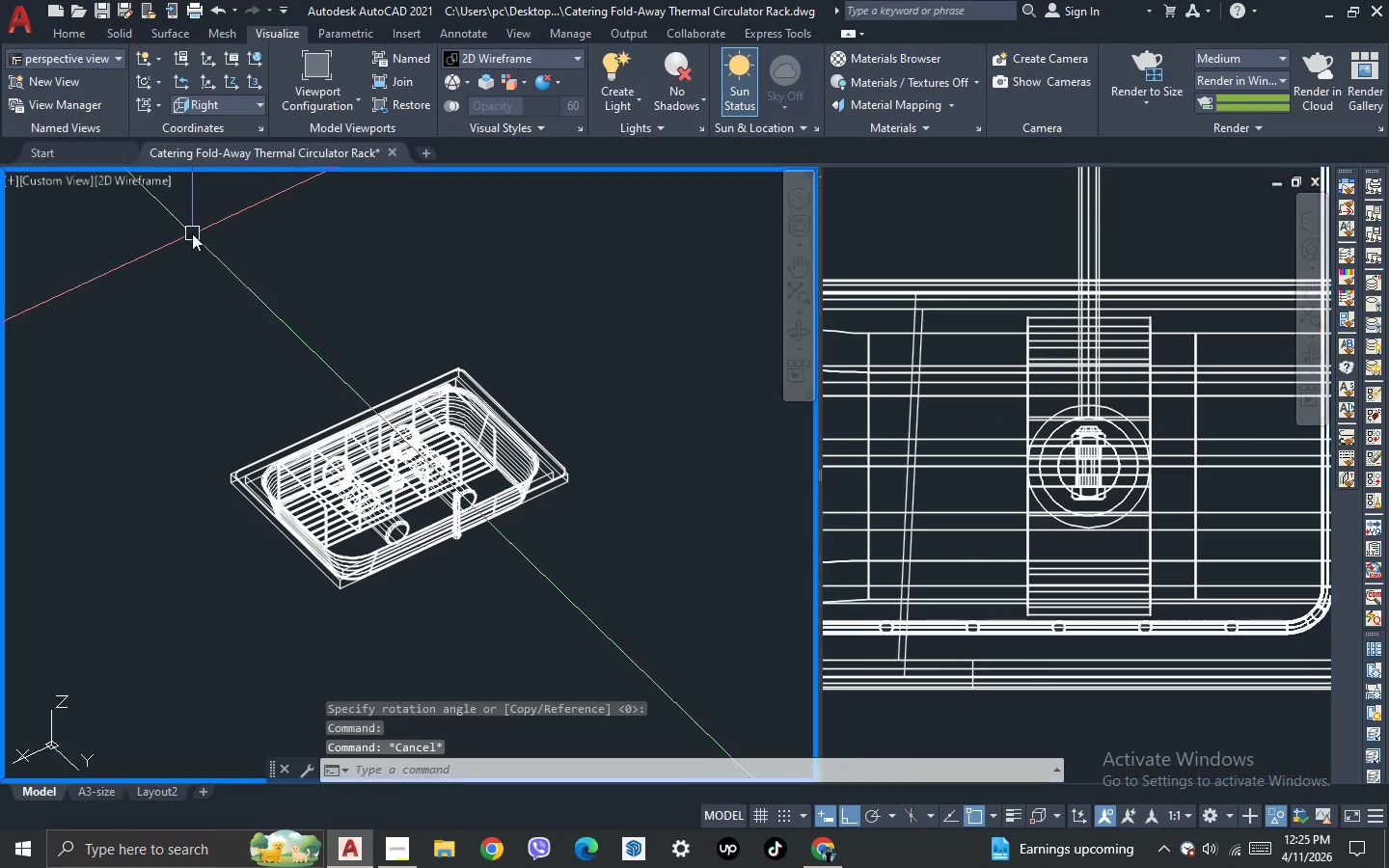 
left_click([192, 233])
 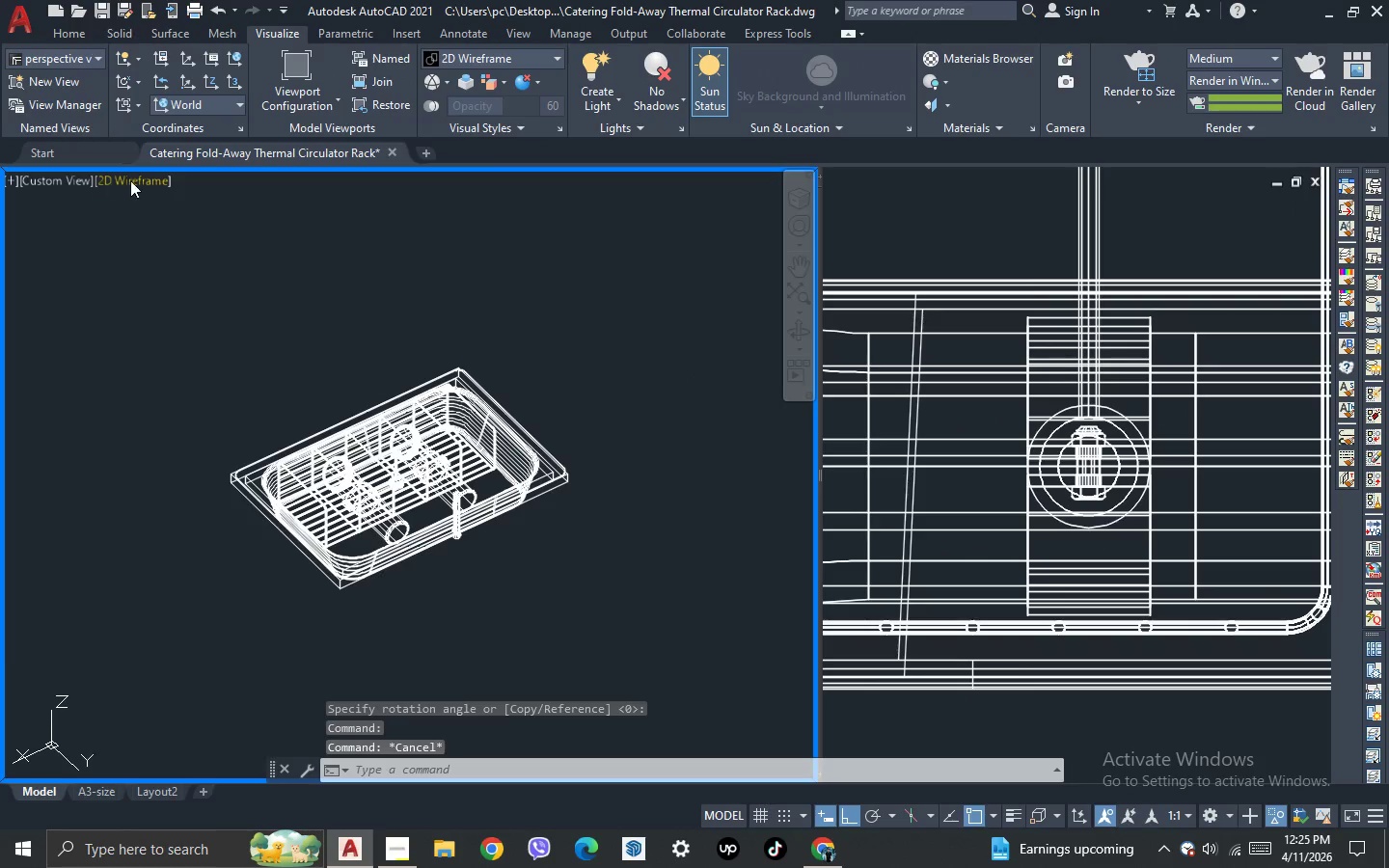 
left_click([131, 179])
 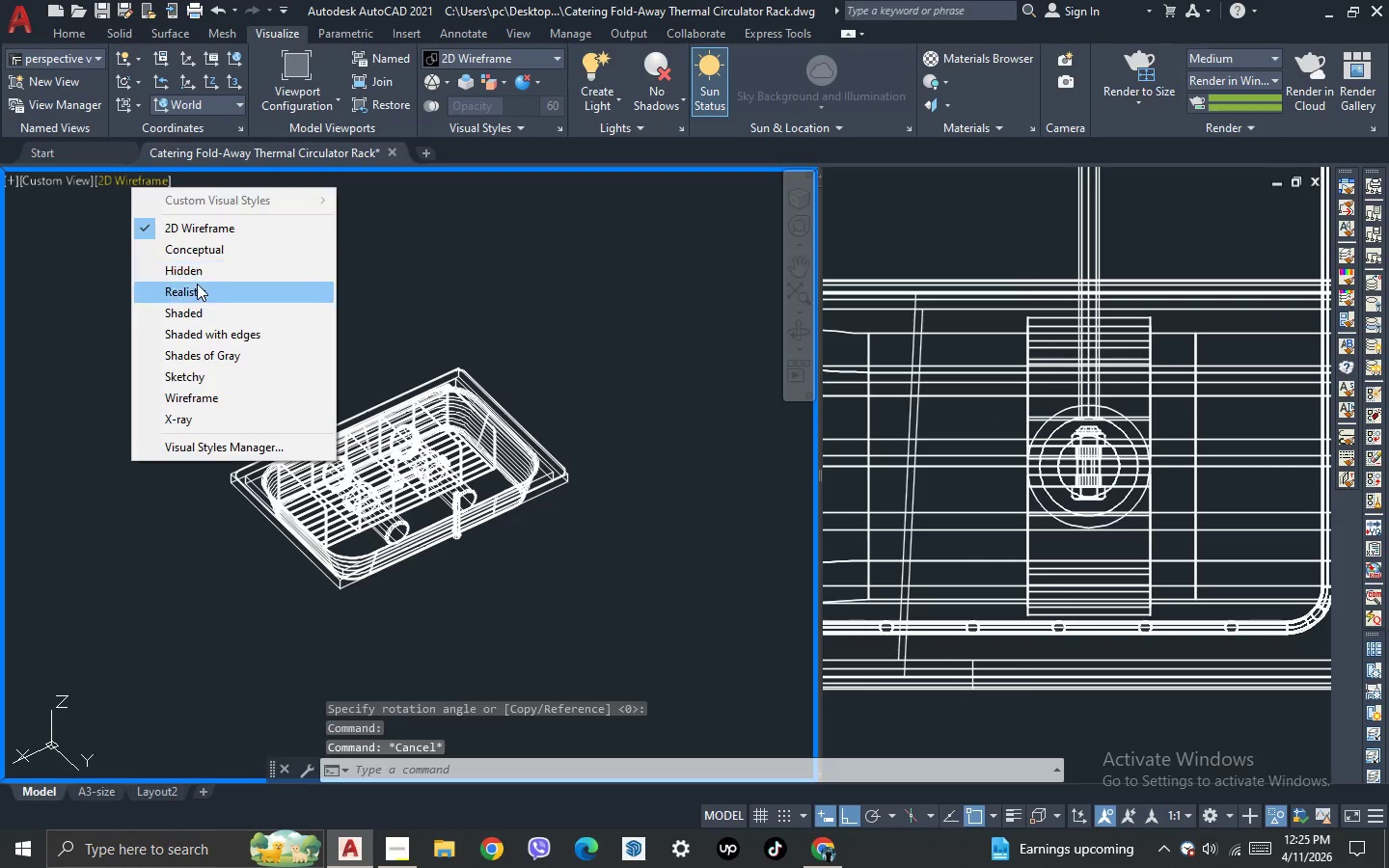 
left_click([197, 287])
 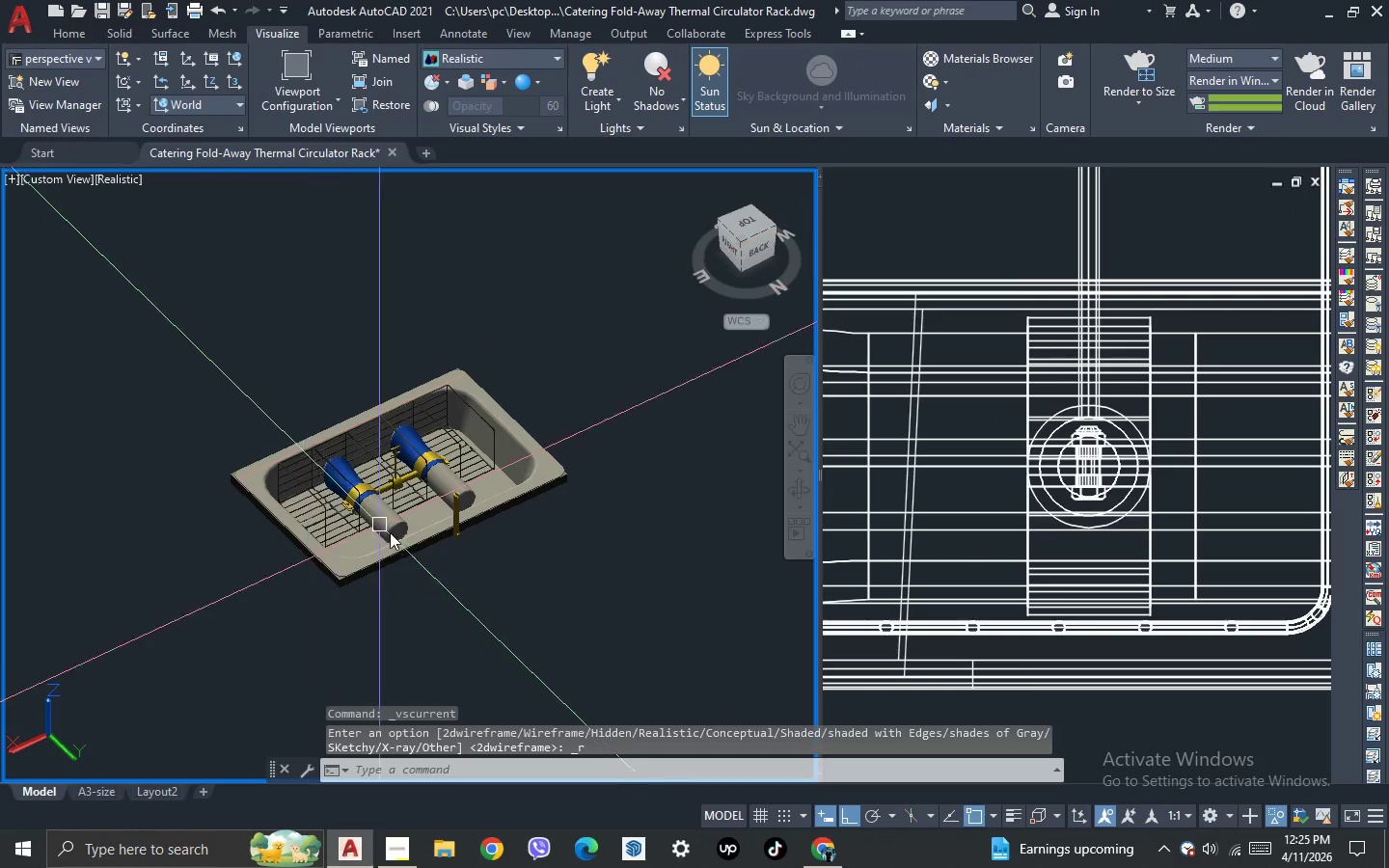 
scroll: coordinate [364, 431], scroll_direction: up, amount: 5.0
 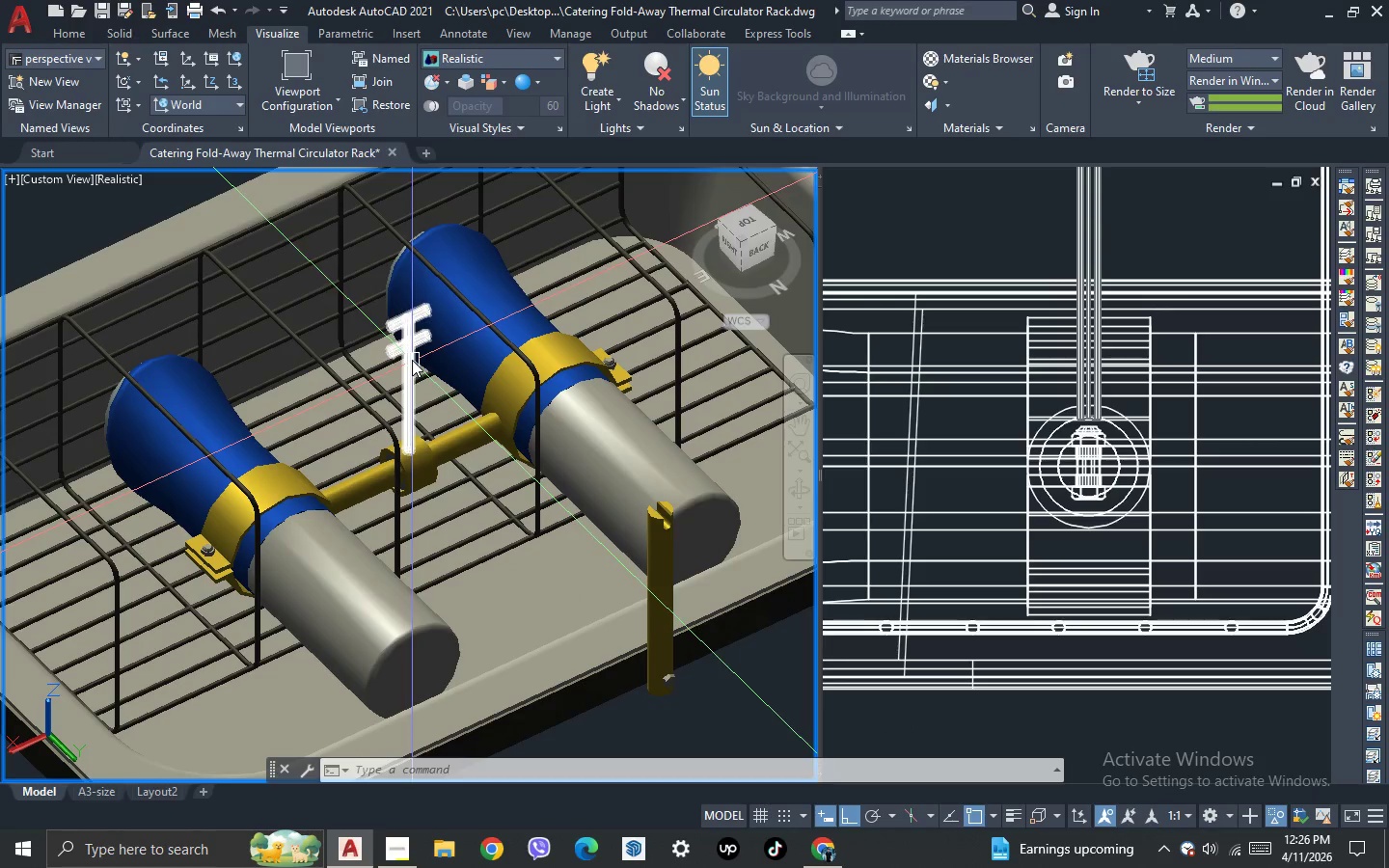 
left_click([412, 360])
 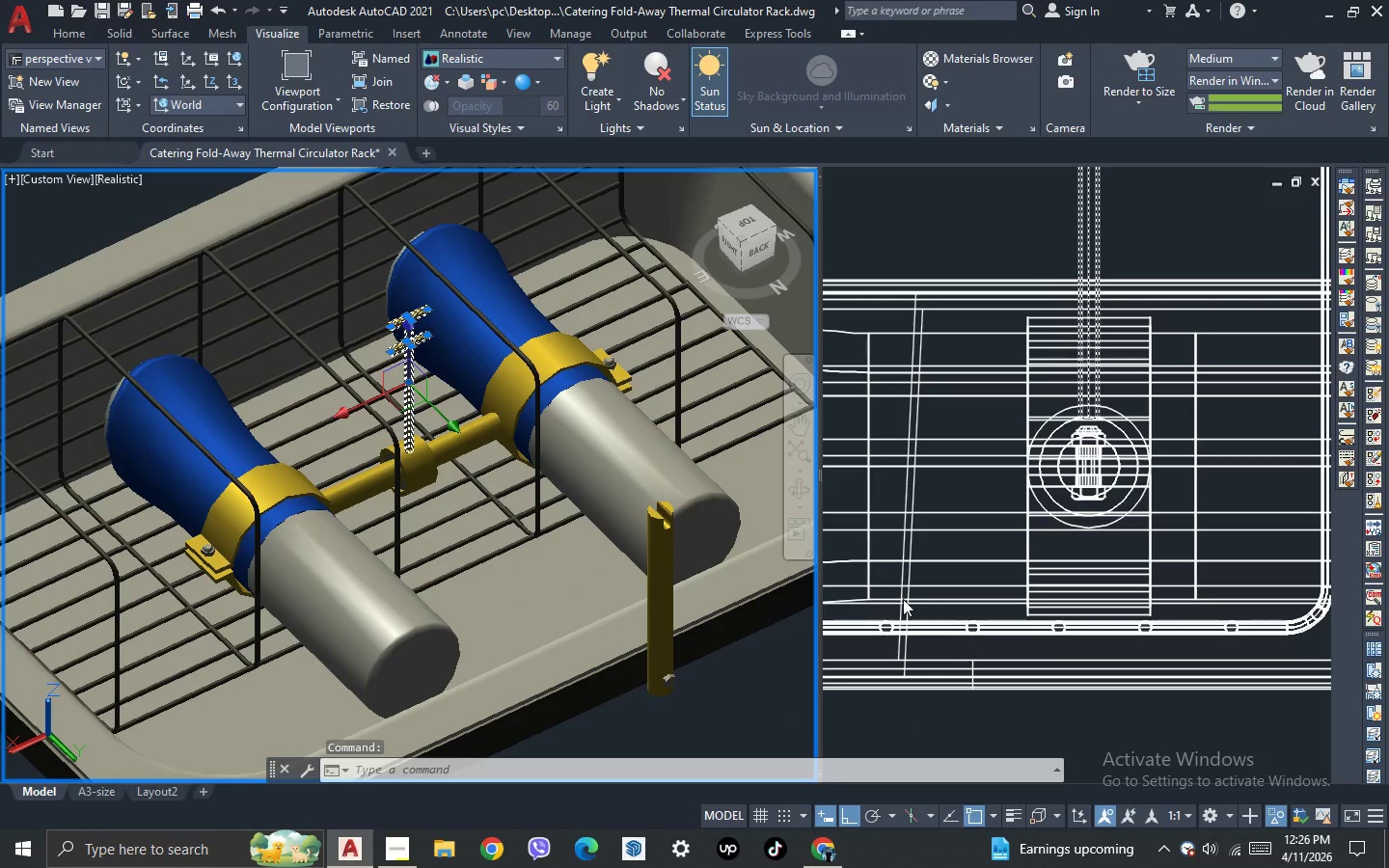 
left_click([967, 598])
 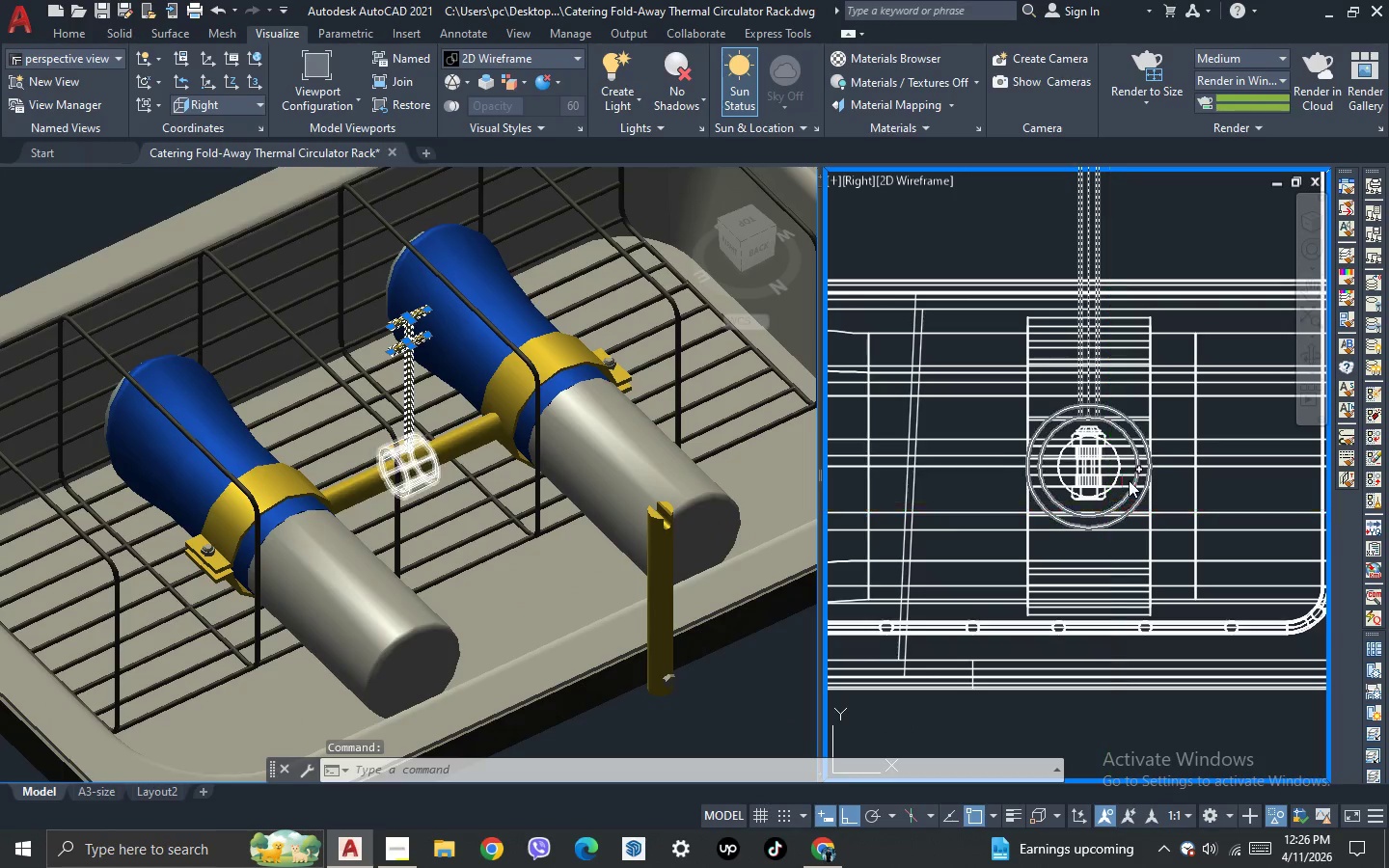 
scroll: coordinate [1129, 480], scroll_direction: up, amount: 1.0
 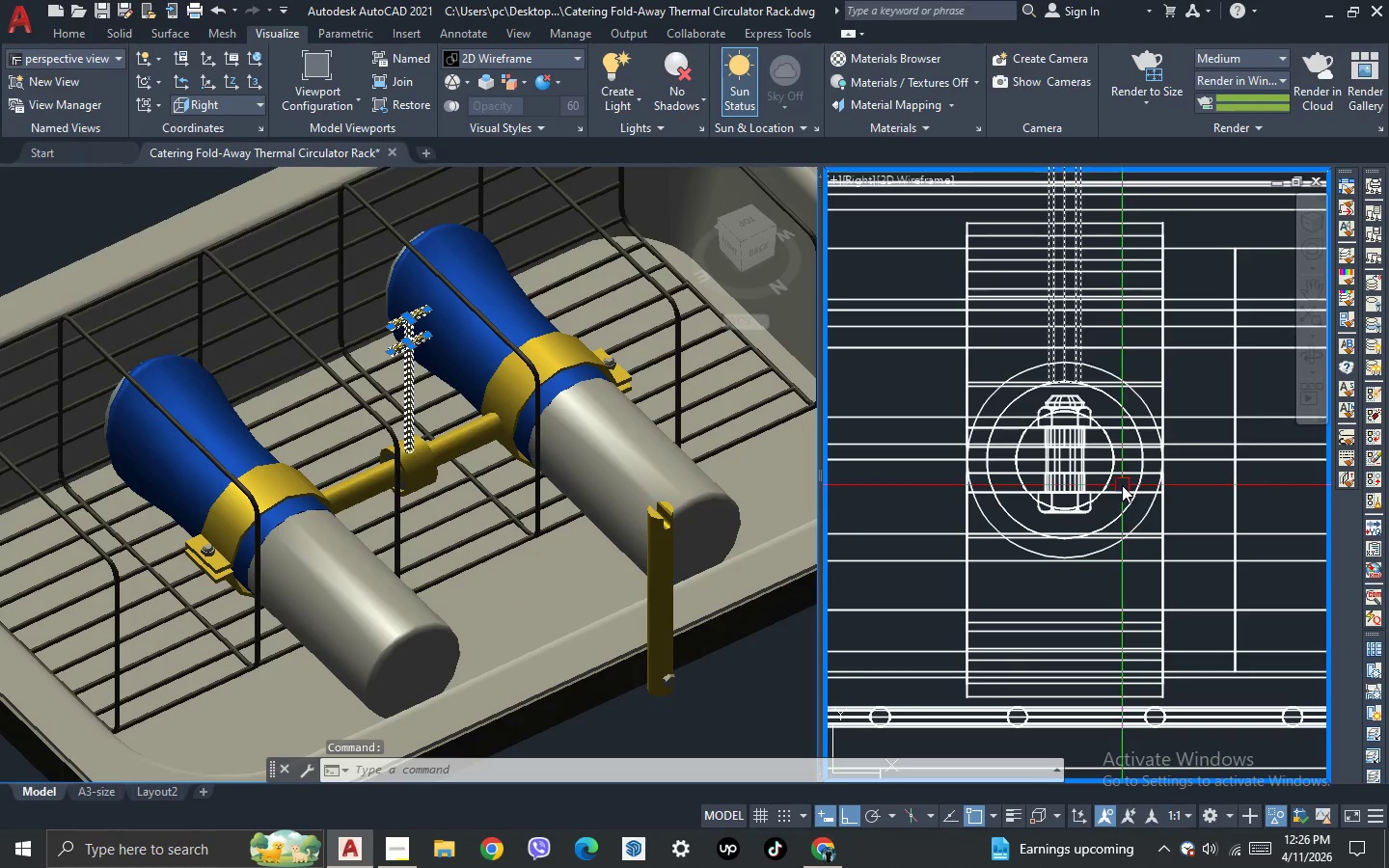 
type(ro )
 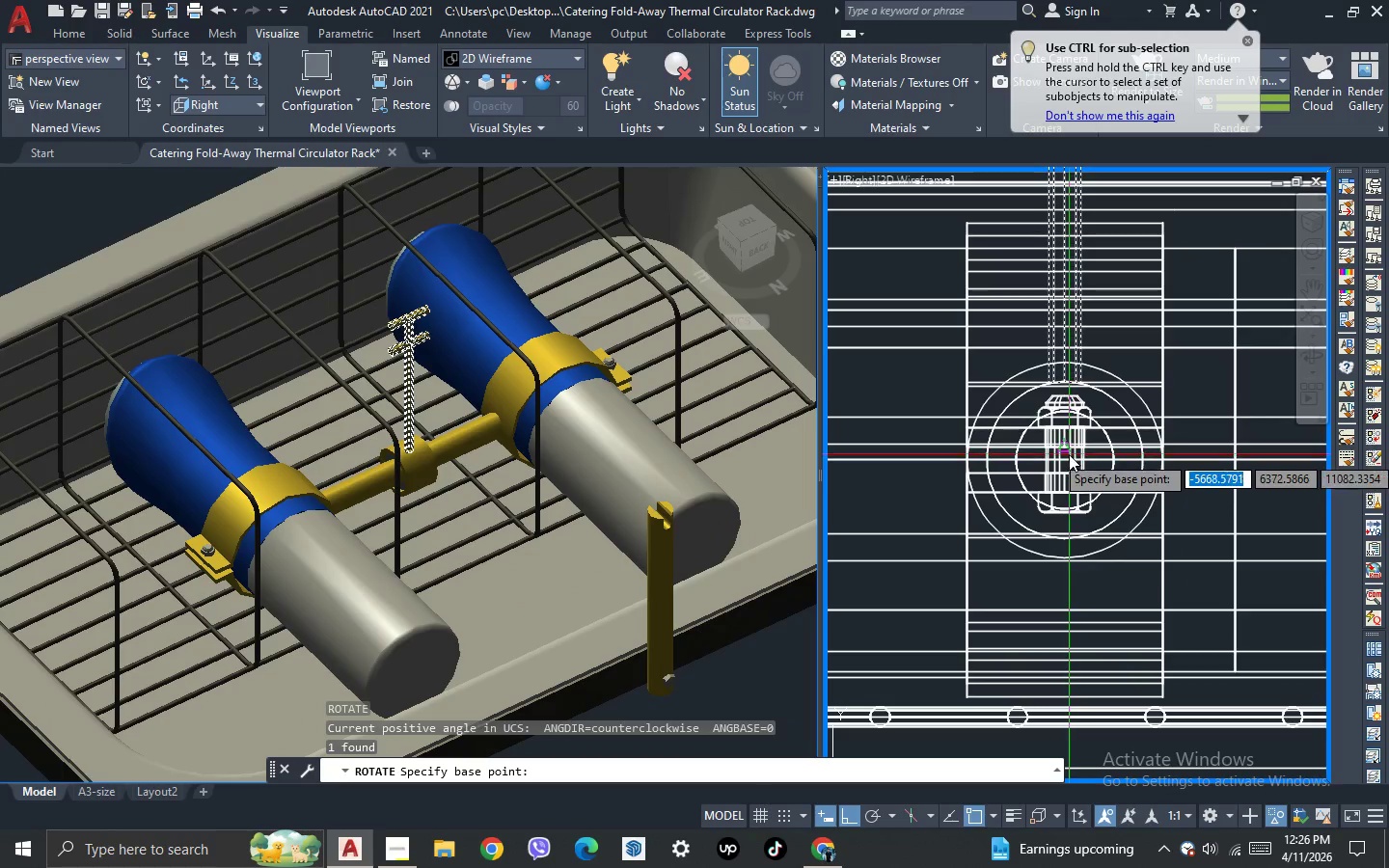 
scroll: coordinate [1067, 461], scroll_direction: up, amount: 2.0
 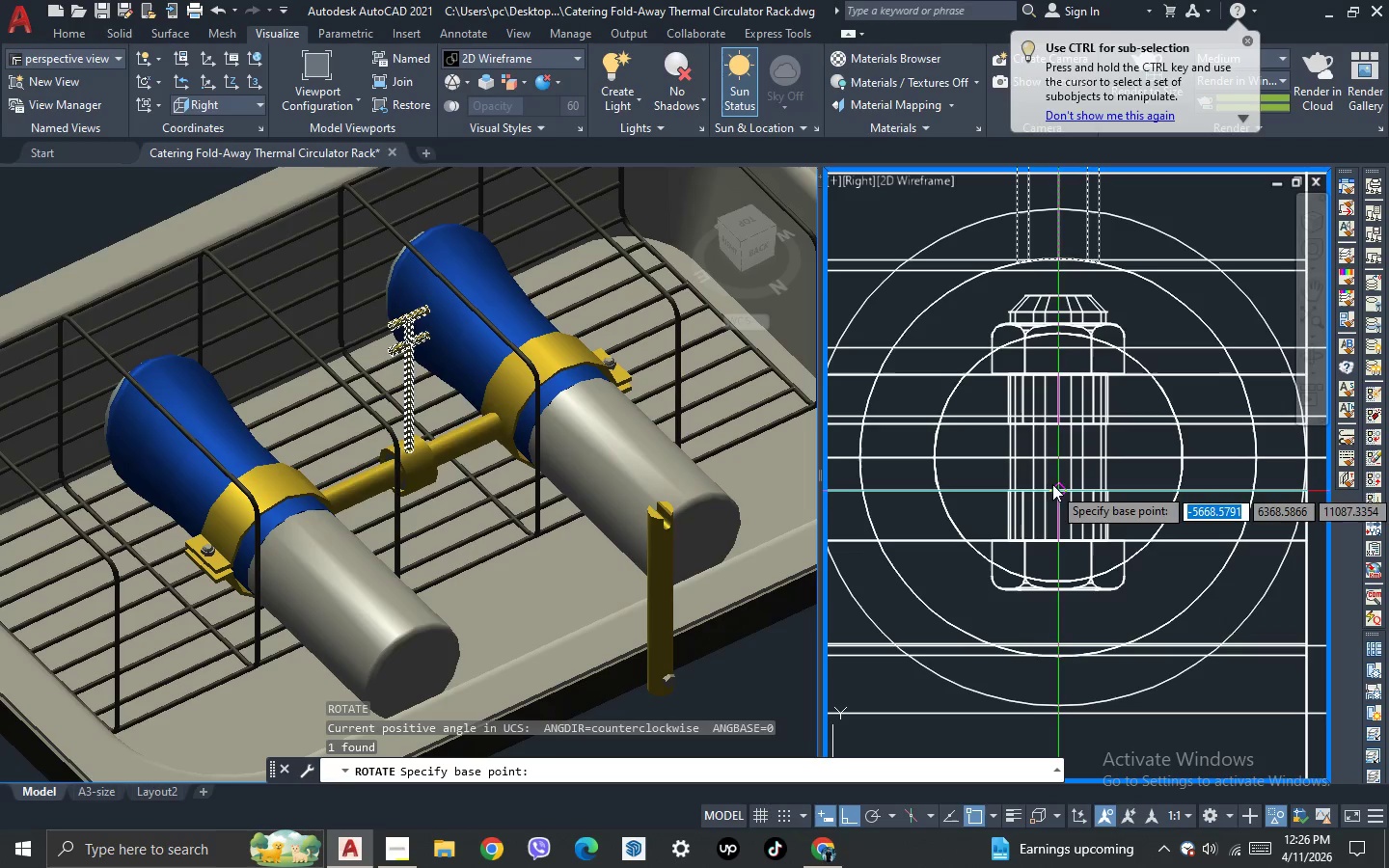 
left_click([1058, 460])
 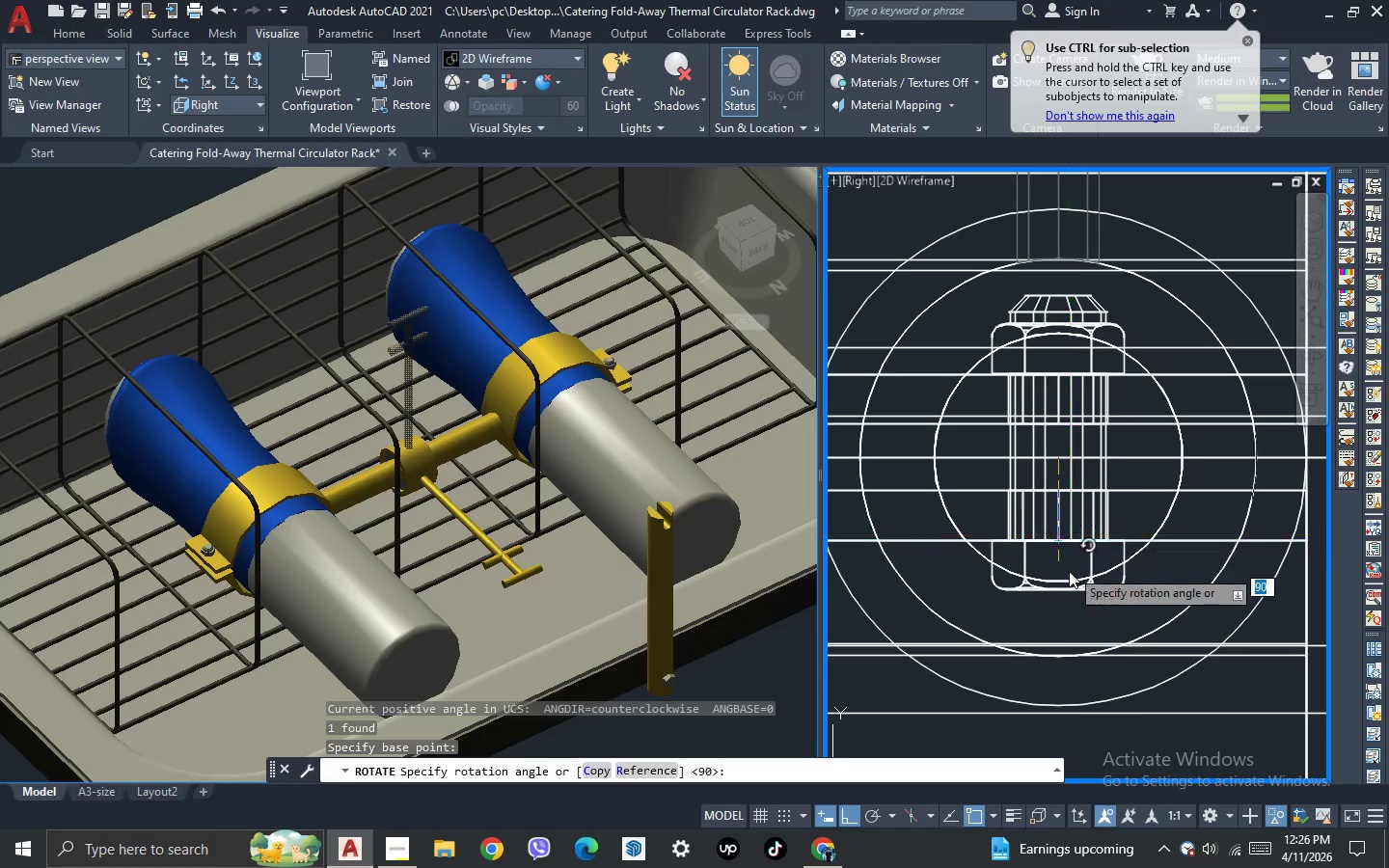 
scroll: coordinate [1069, 574], scroll_direction: up, amount: 2.0
 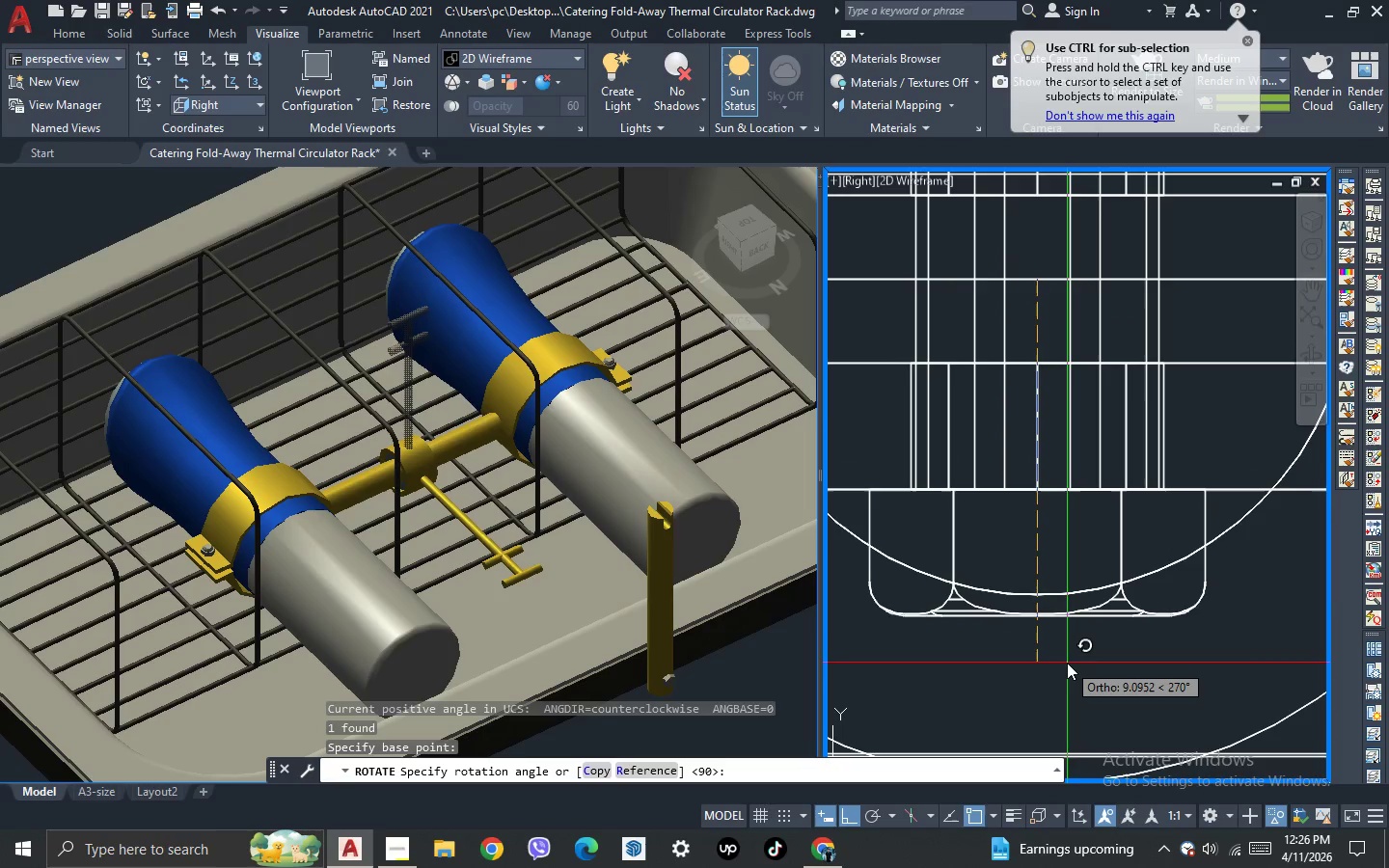 
left_click([1067, 663])
 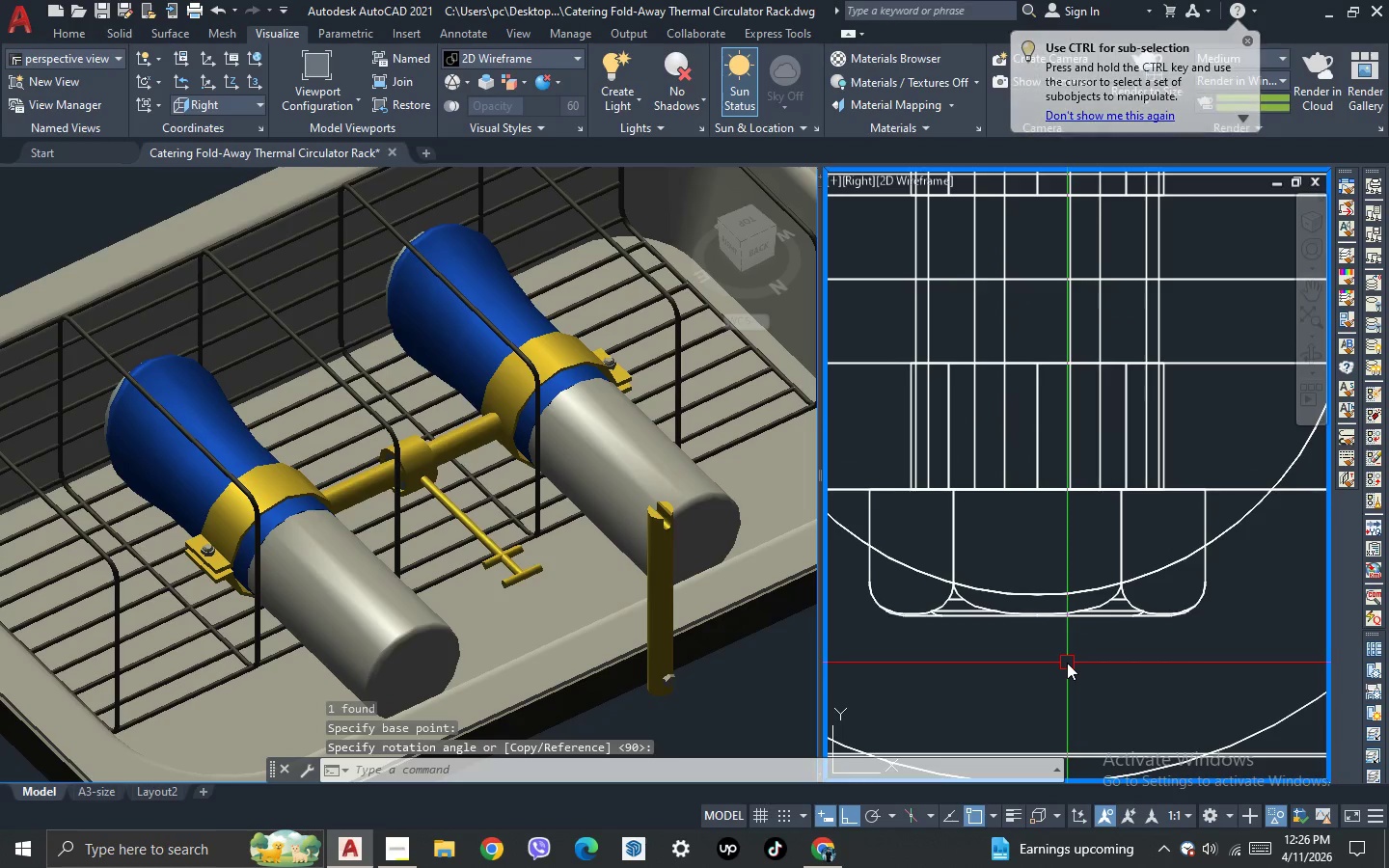 
key(Space)
 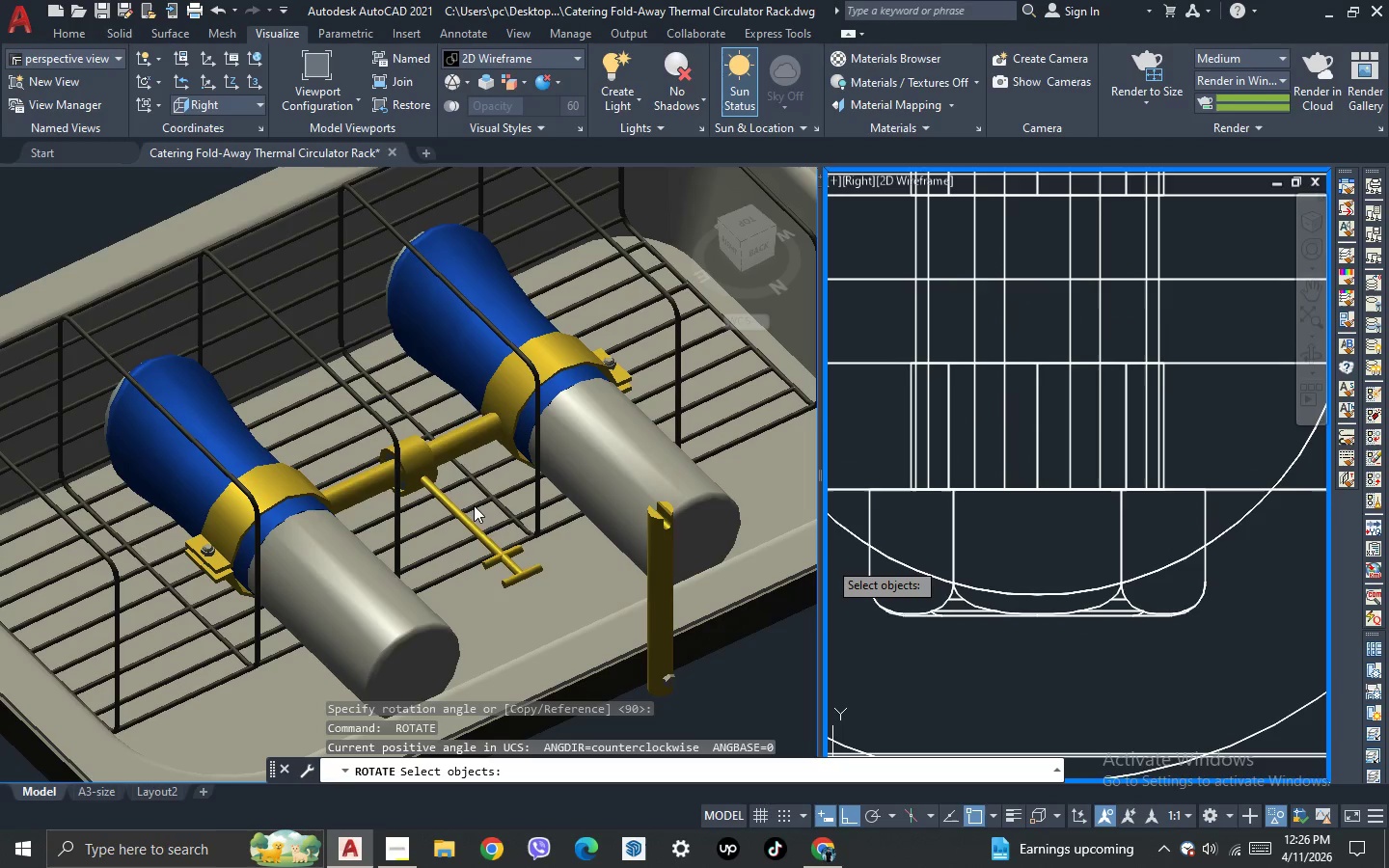 
left_click([507, 604])
 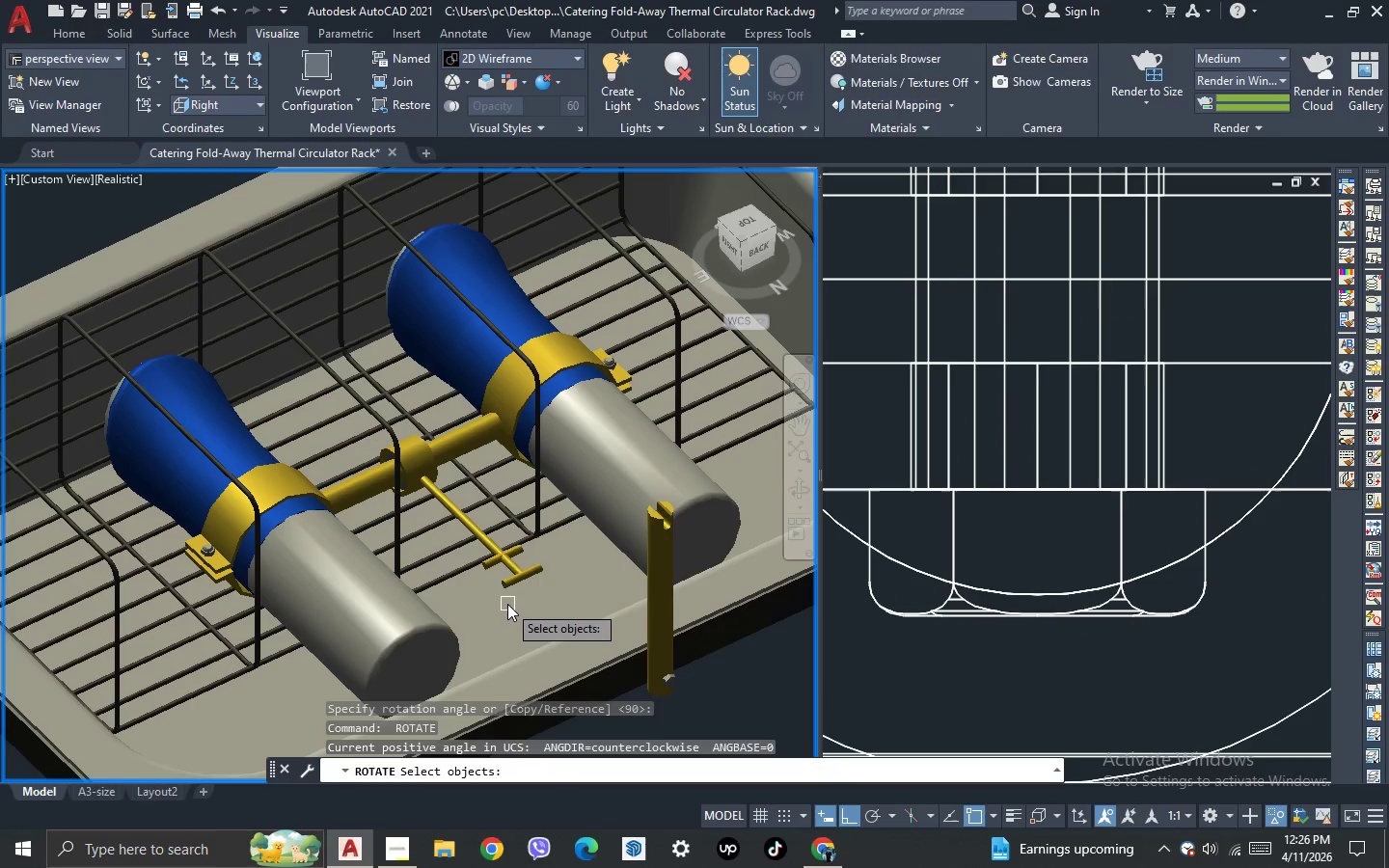 
key(Escape)
 